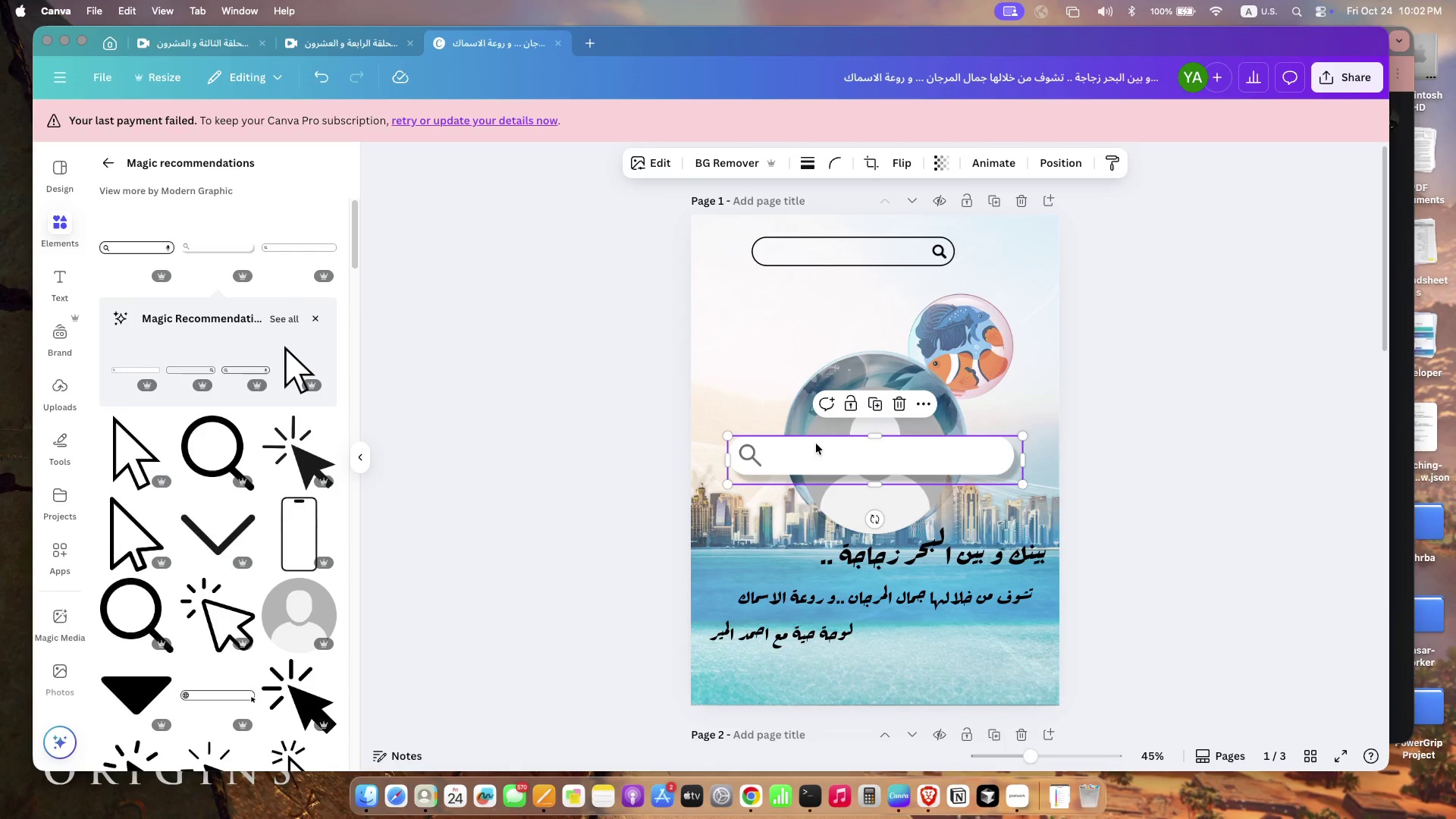 
left_click_drag(start_coordinate=[892, 466], to_coordinate=[885, 281])
 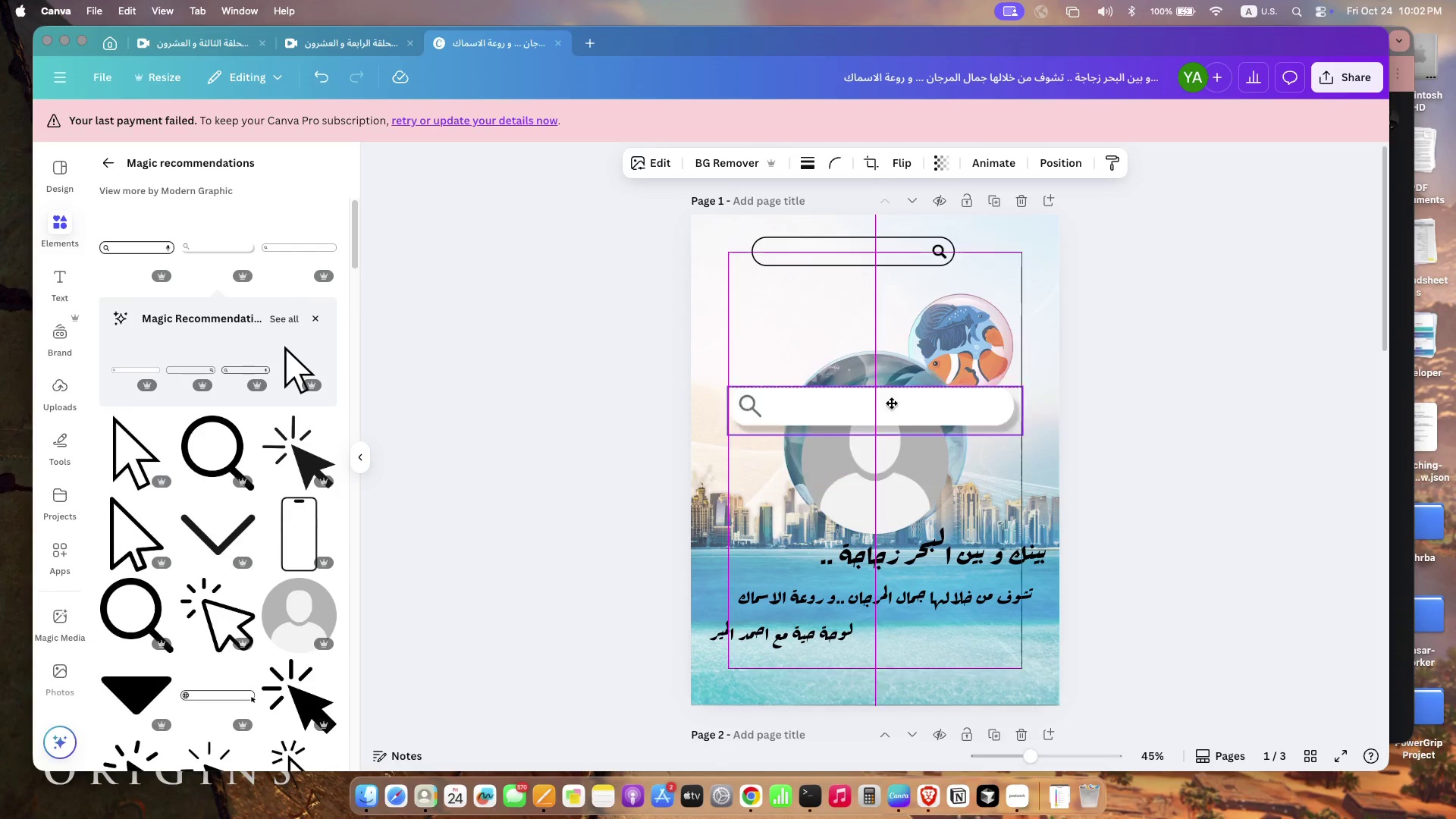 
left_click_drag(start_coordinate=[926, 272], to_coordinate=[928, 323])
 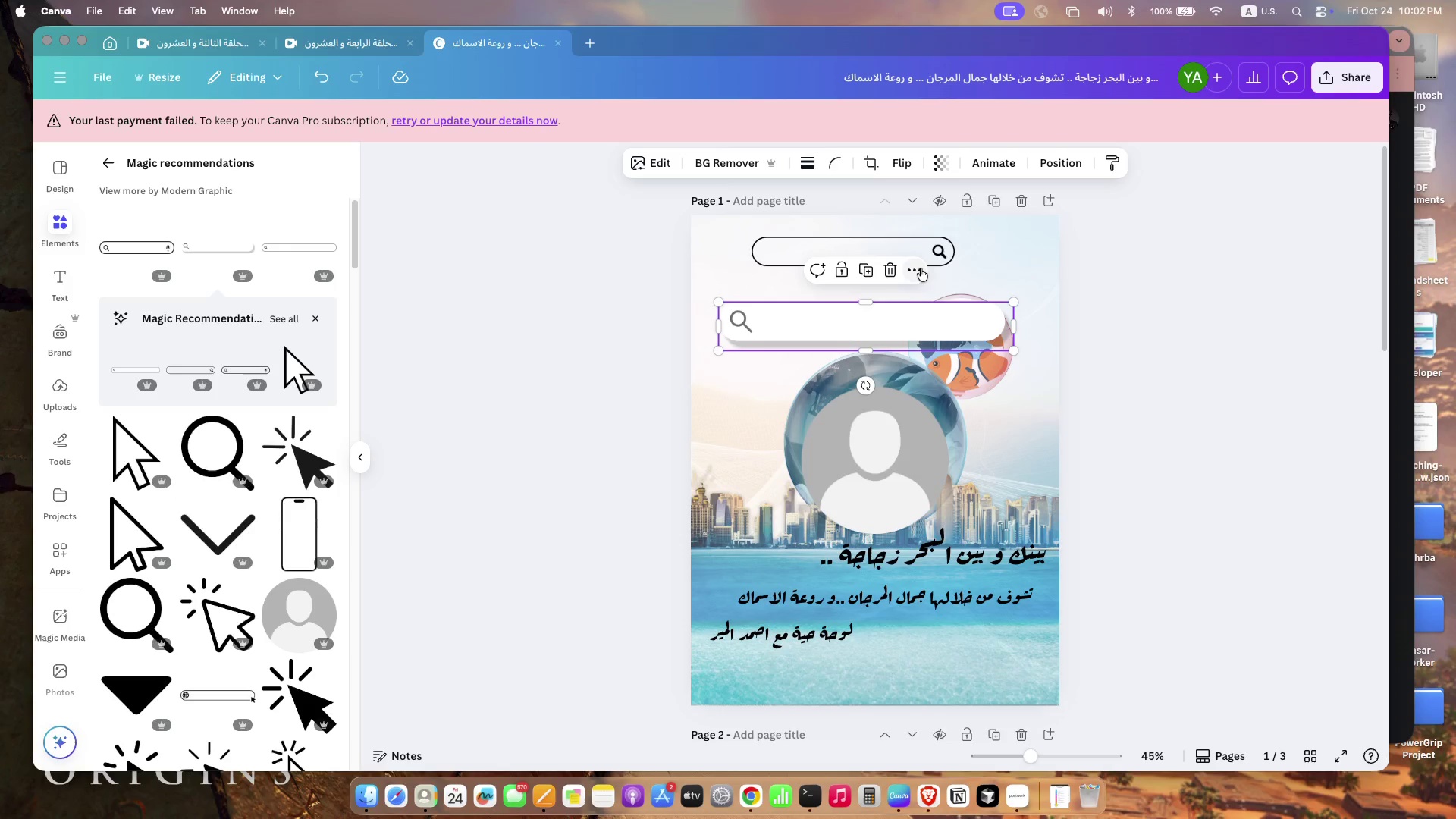 
left_click([946, 255])
 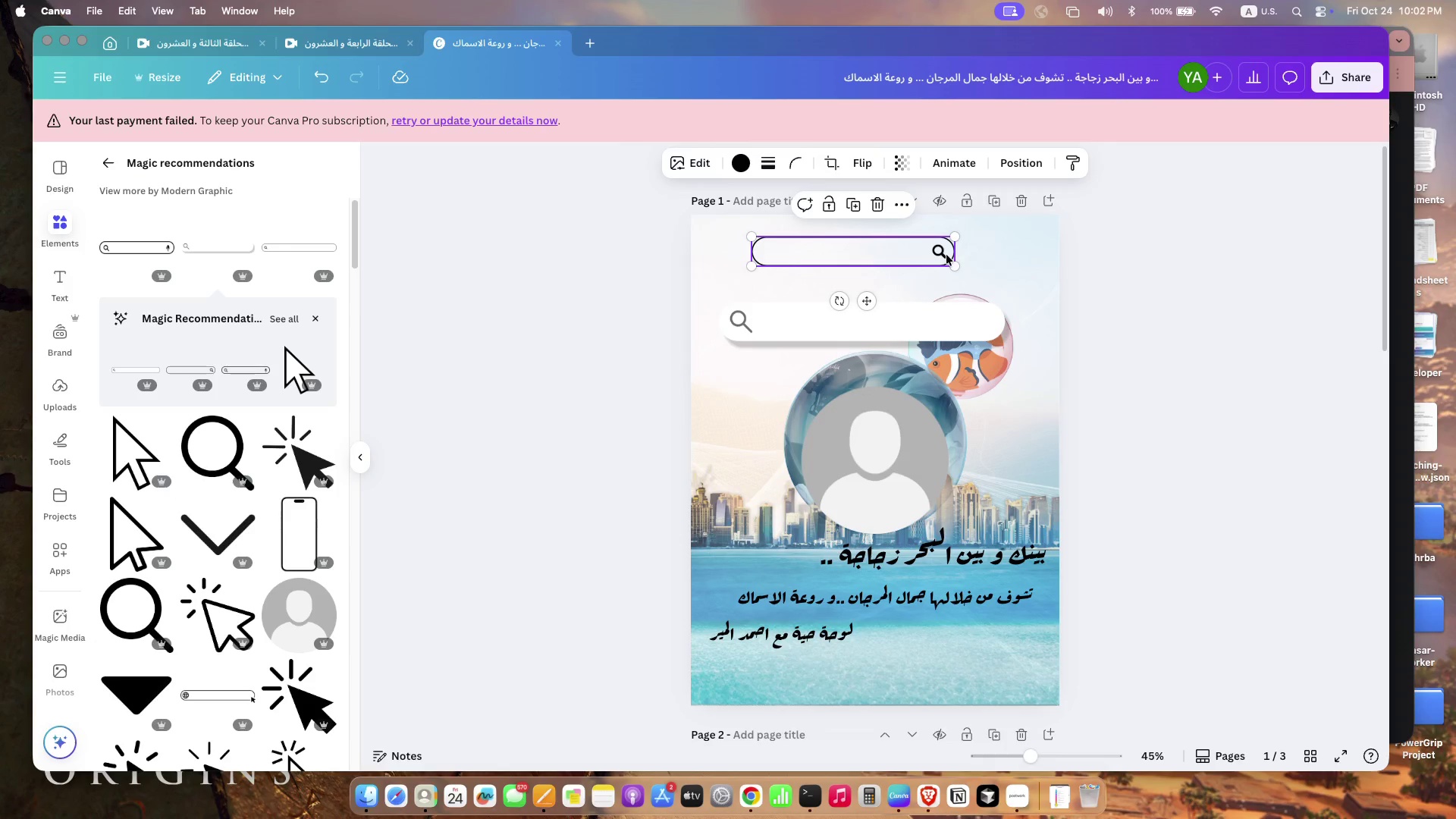 
key(Backspace)
 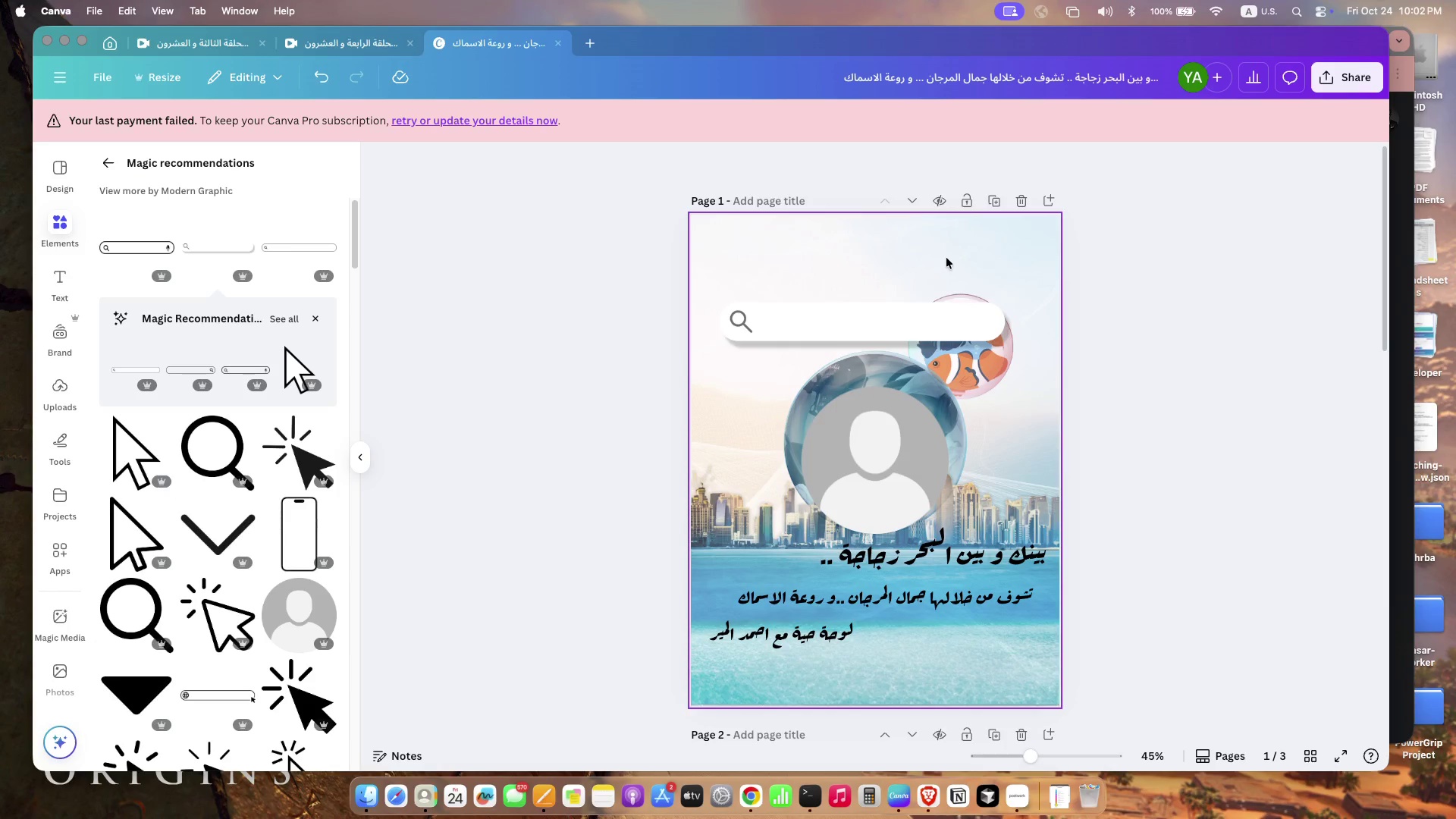 
left_click_drag(start_coordinate=[943, 340], to_coordinate=[953, 261])
 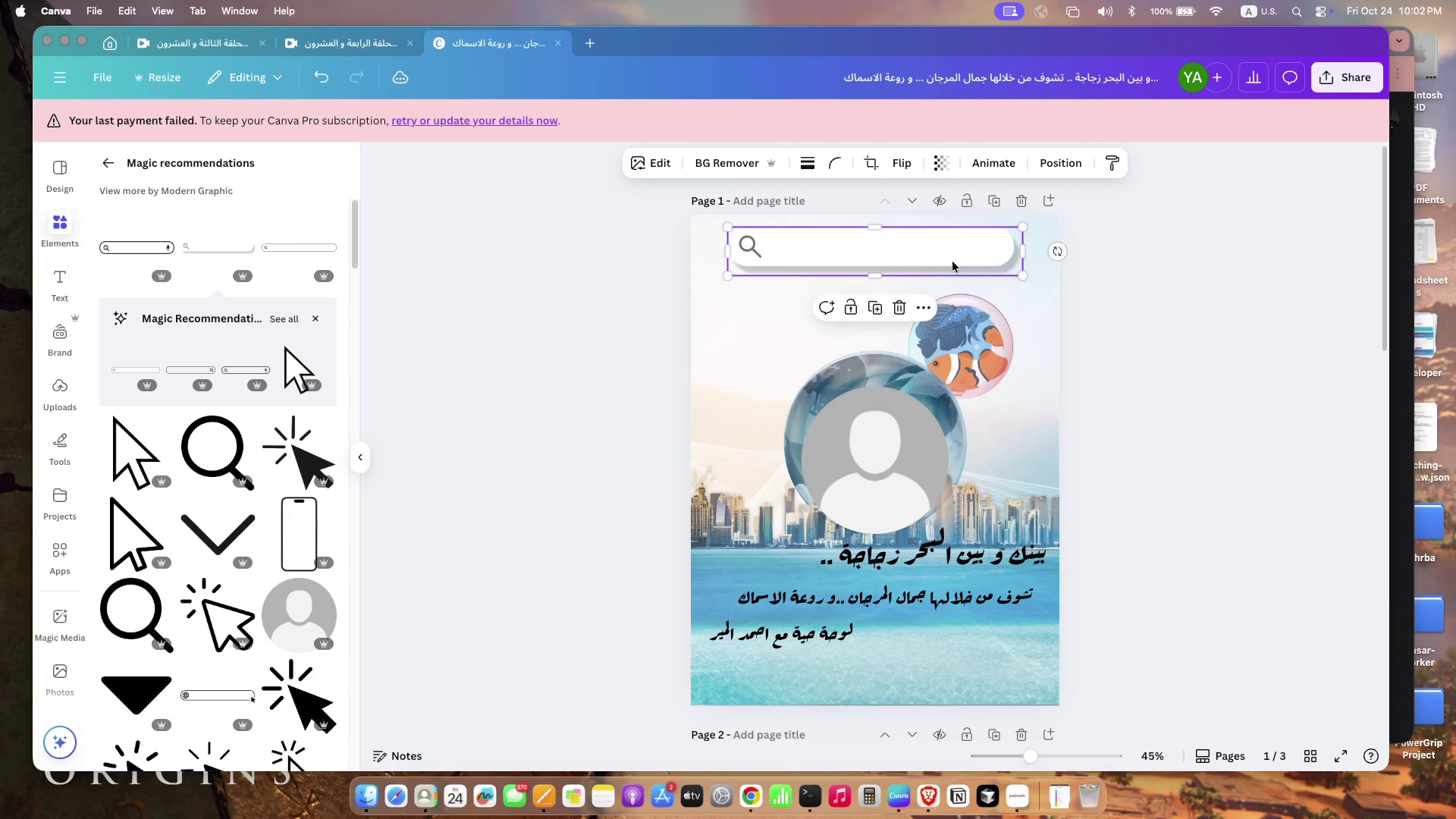 
left_click_drag(start_coordinate=[1023, 246], to_coordinate=[1043, 225])
 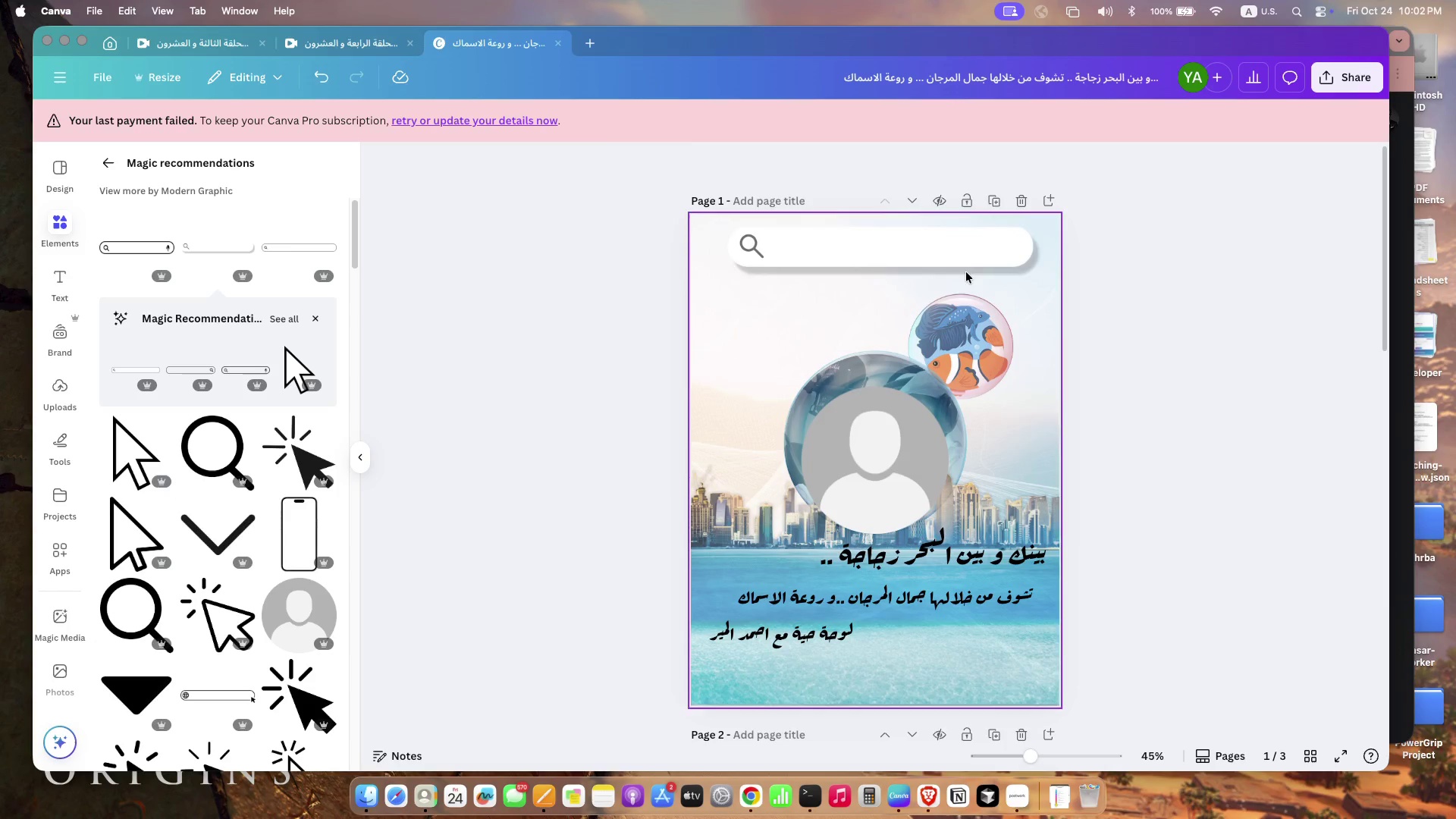 
double_click([872, 256])
 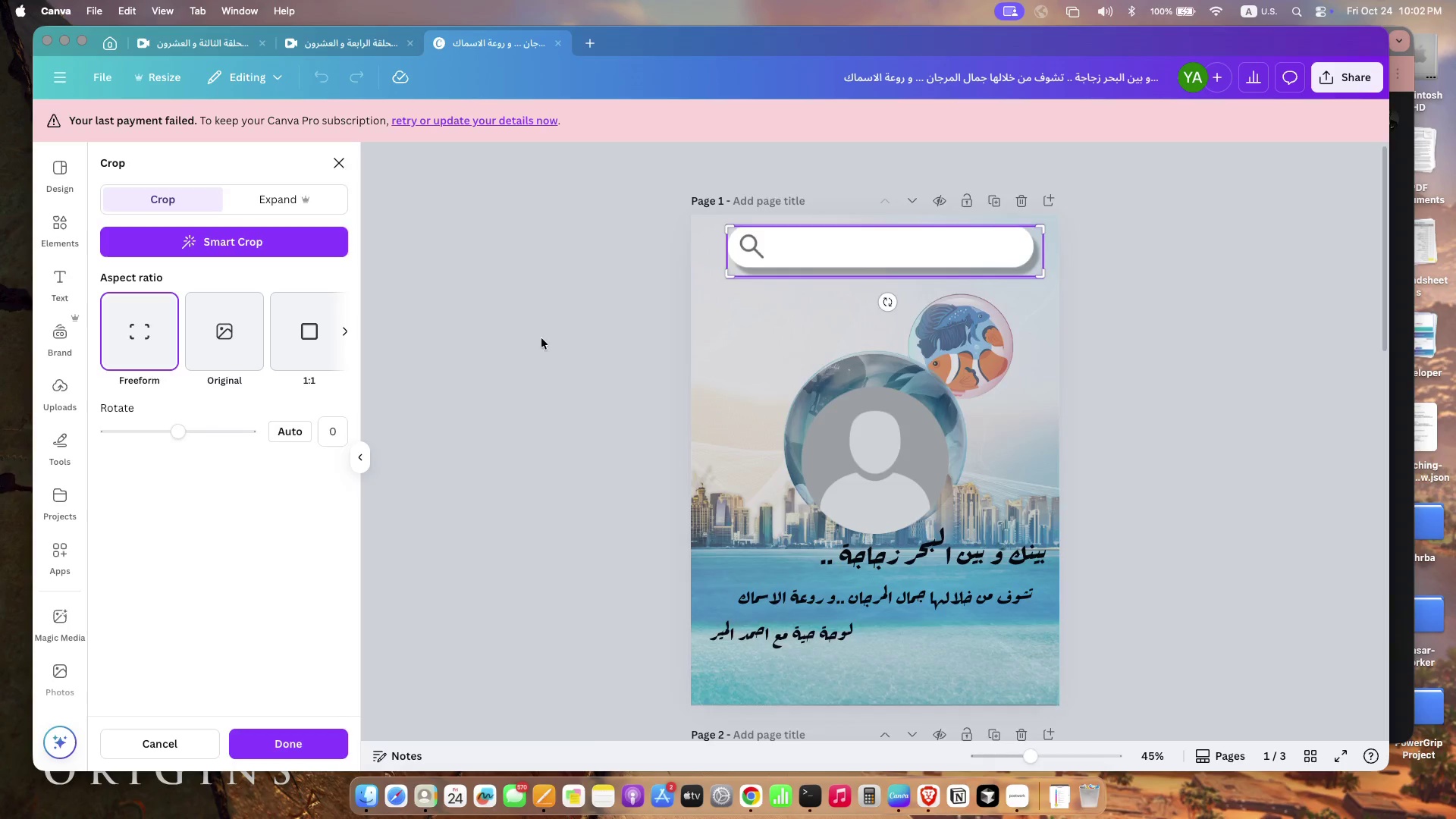 
left_click([541, 338])
 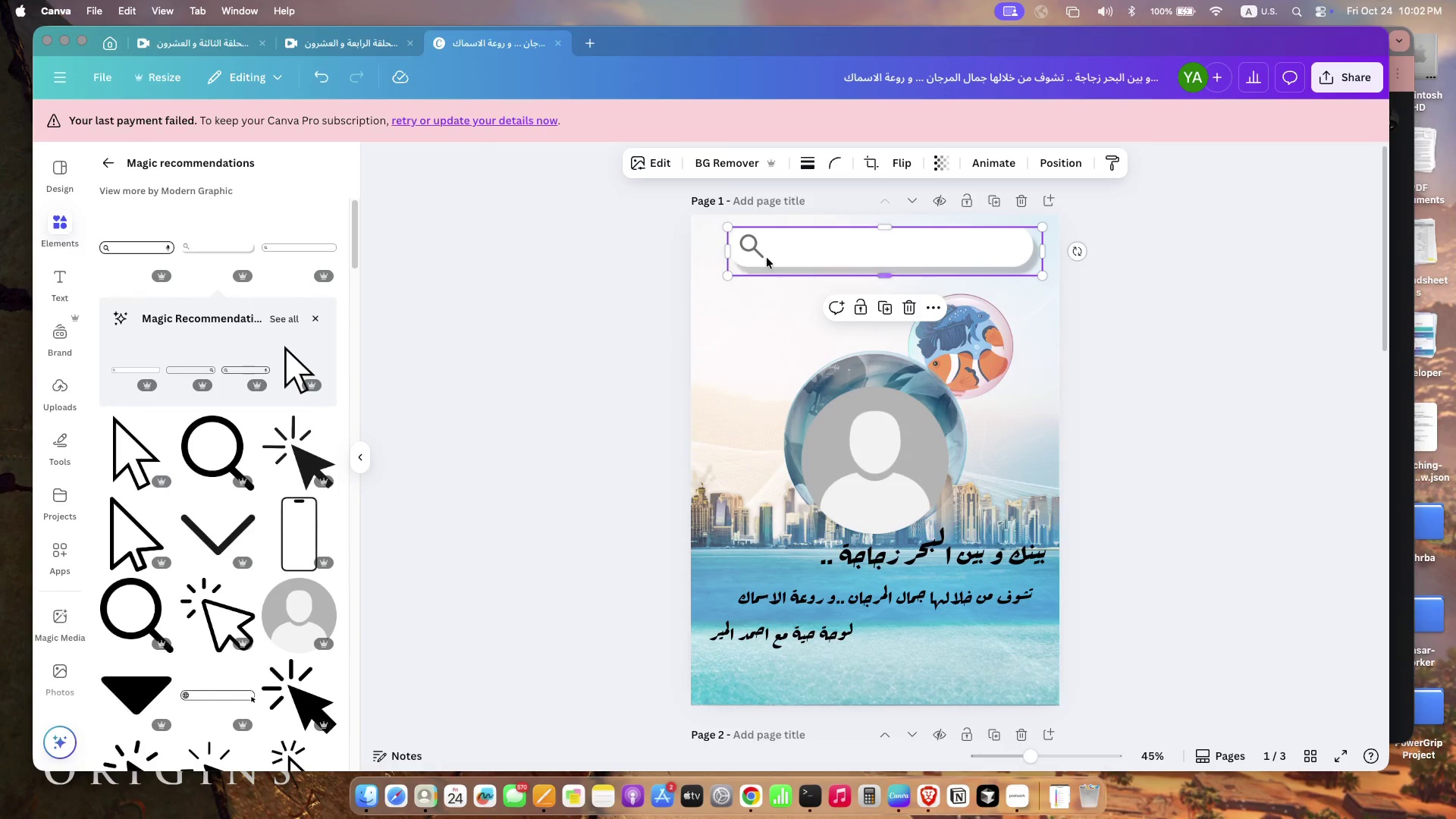 
left_click([768, 257])
 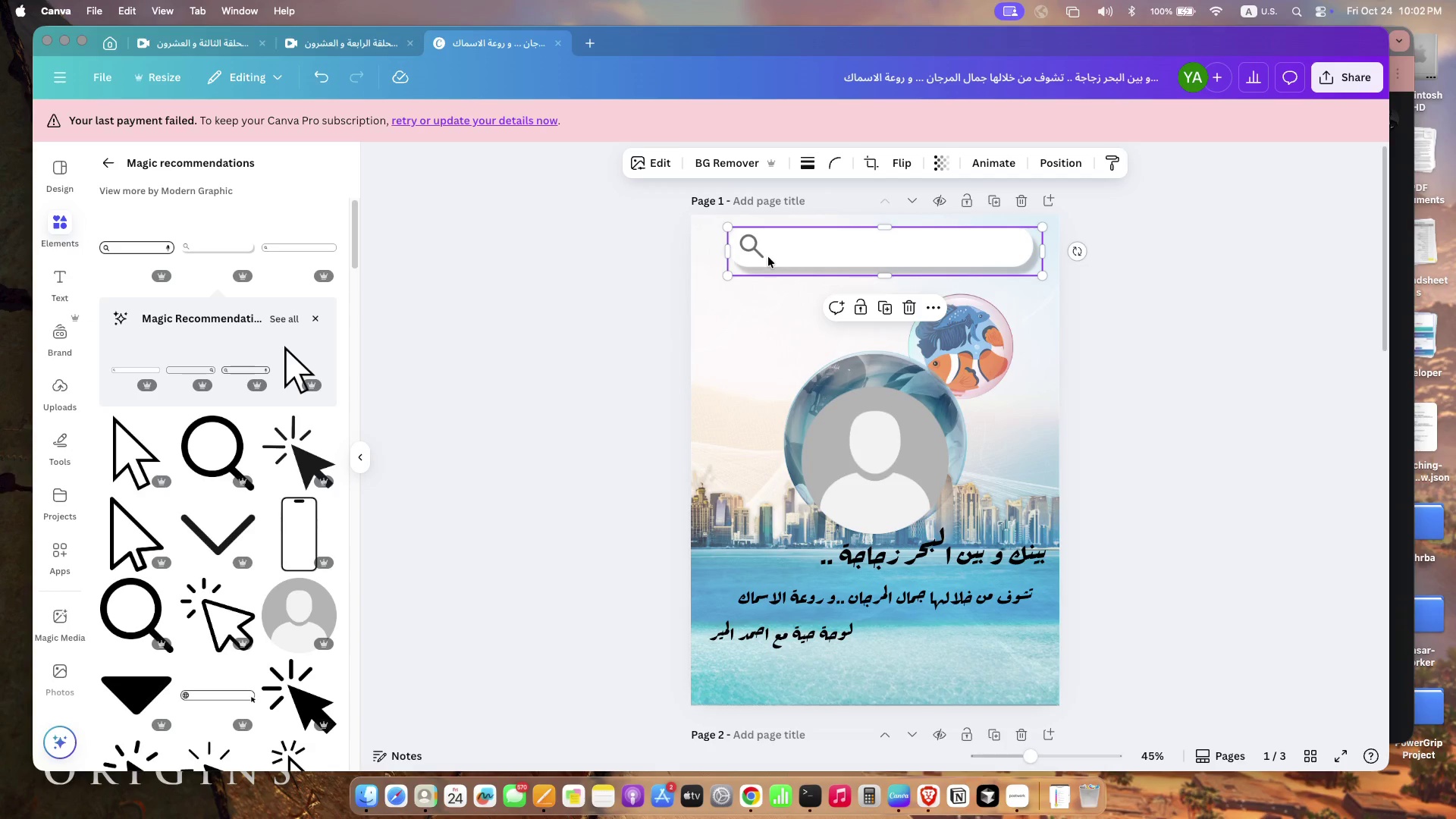 
double_click([768, 257])
 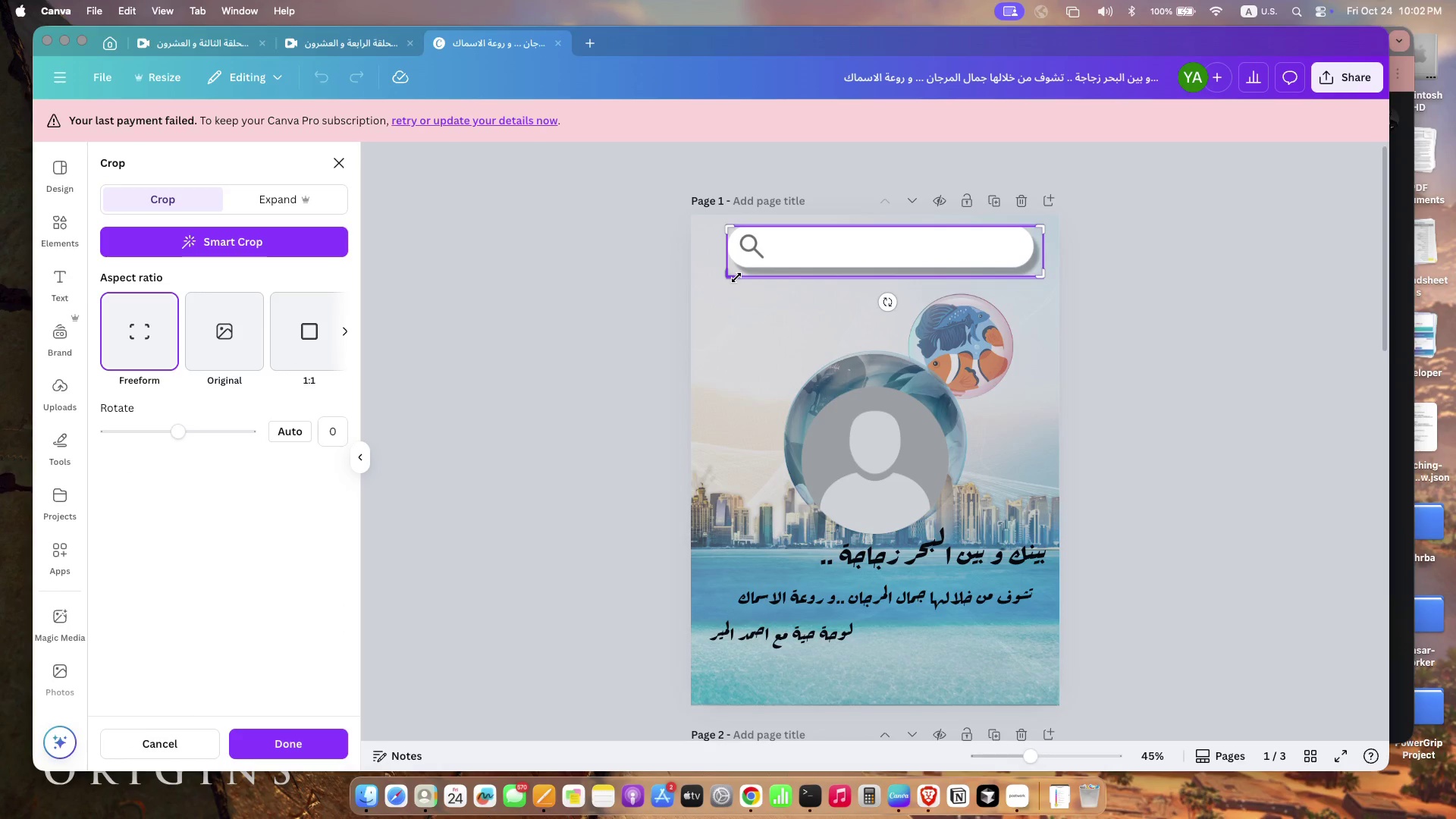 
left_click([736, 278])
 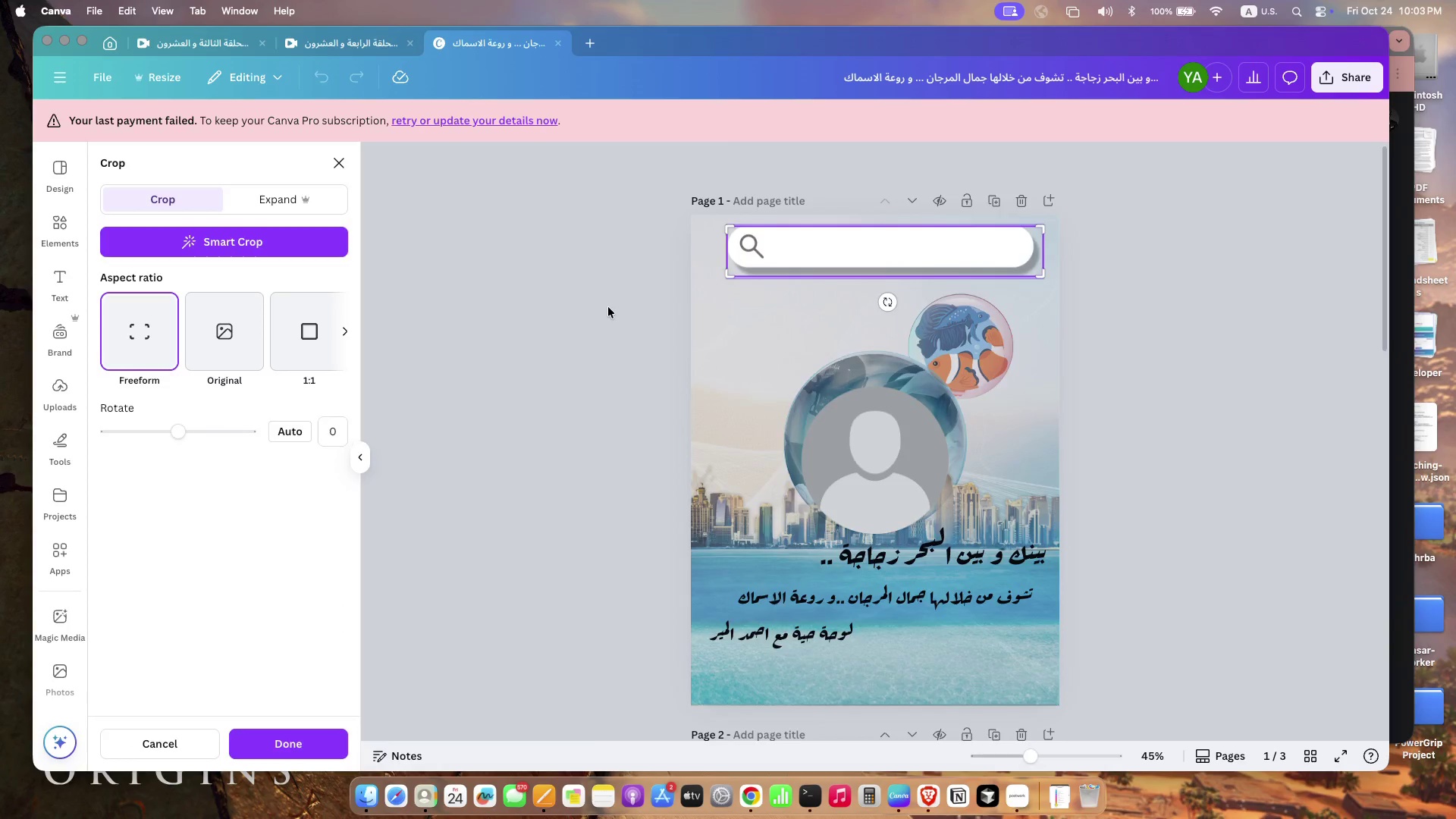 
left_click([608, 307])
 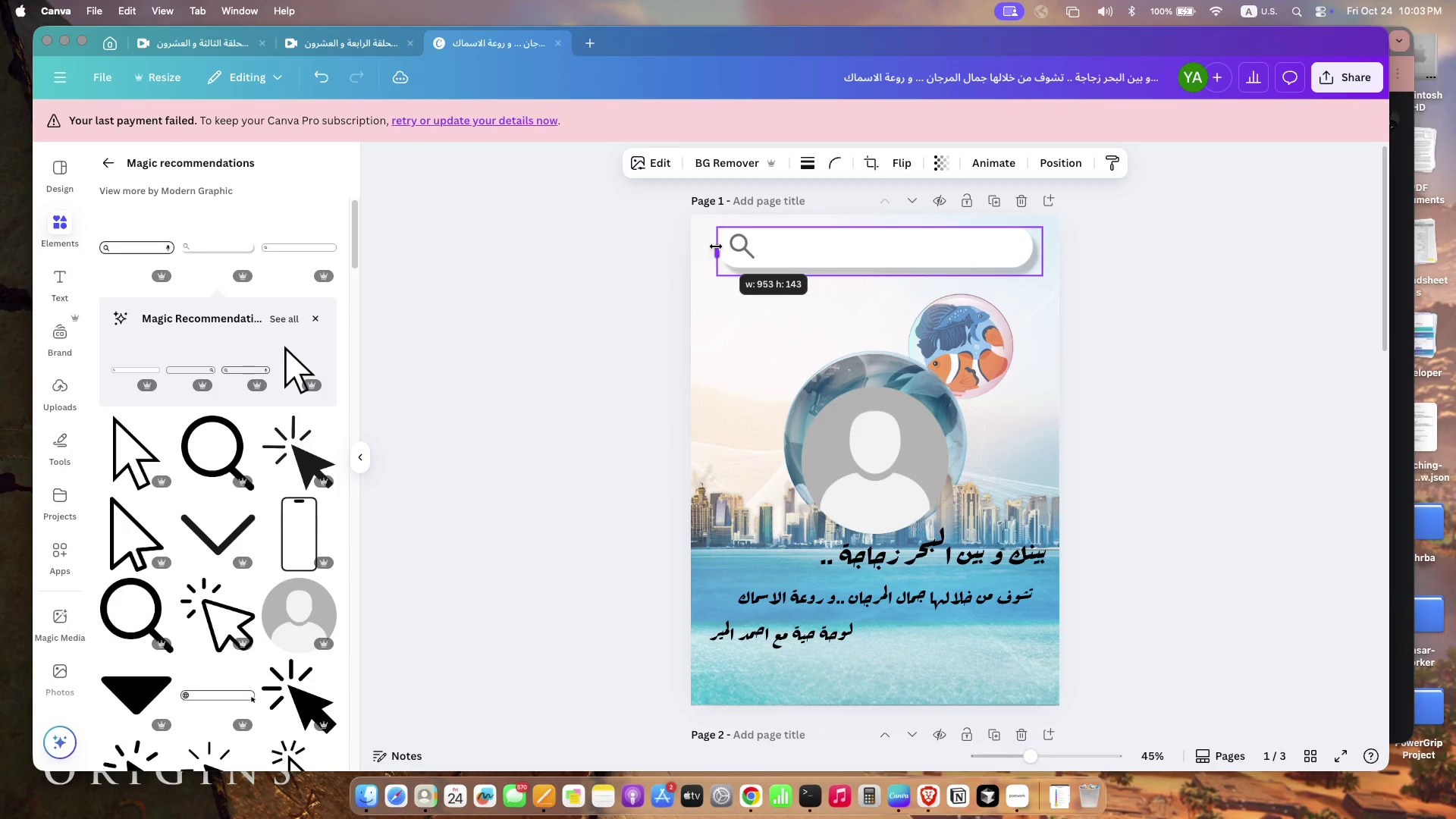 
wait(5.41)
 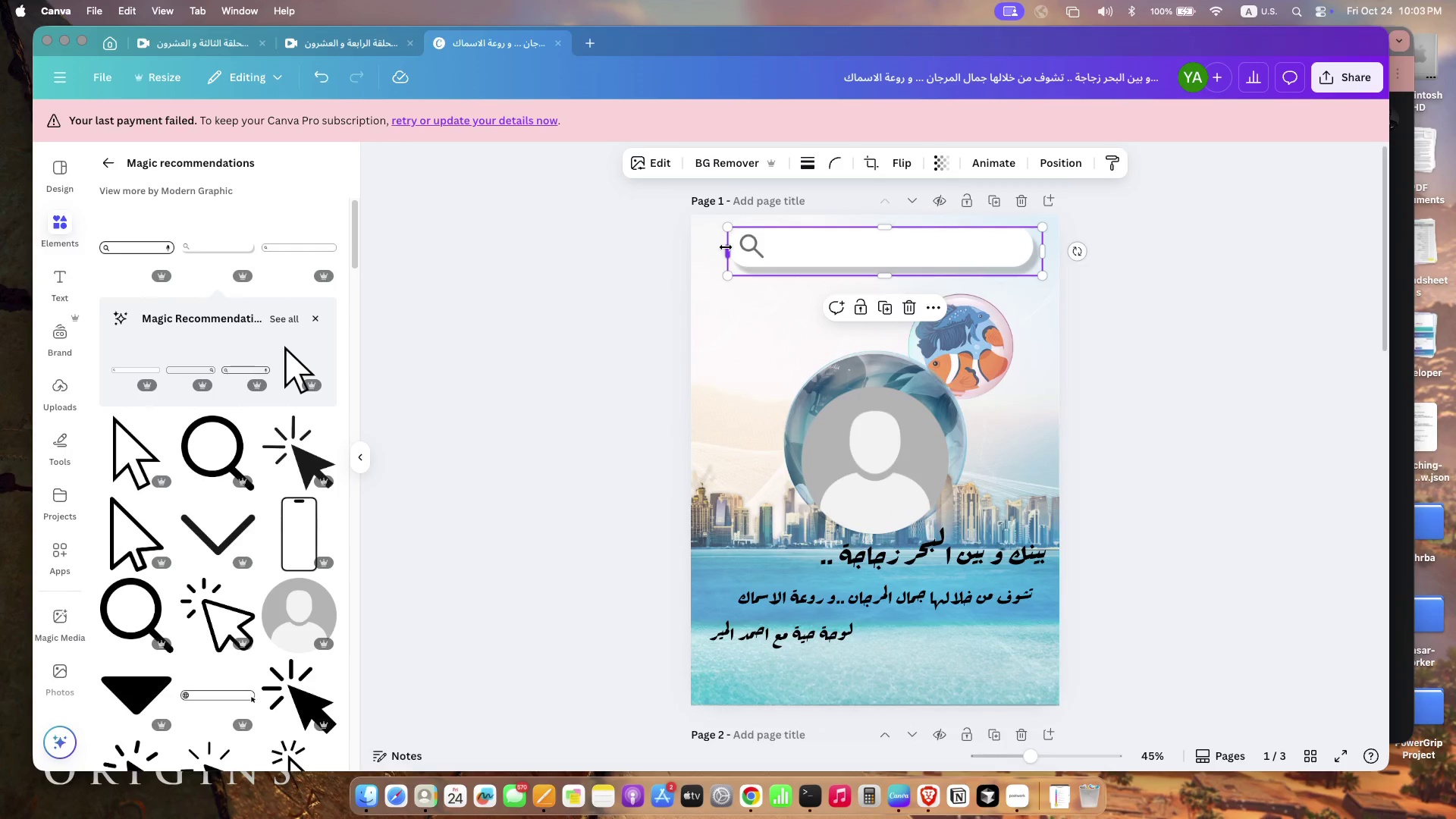 
left_click_drag(start_coordinate=[1041, 246], to_coordinate=[1036, 246])
 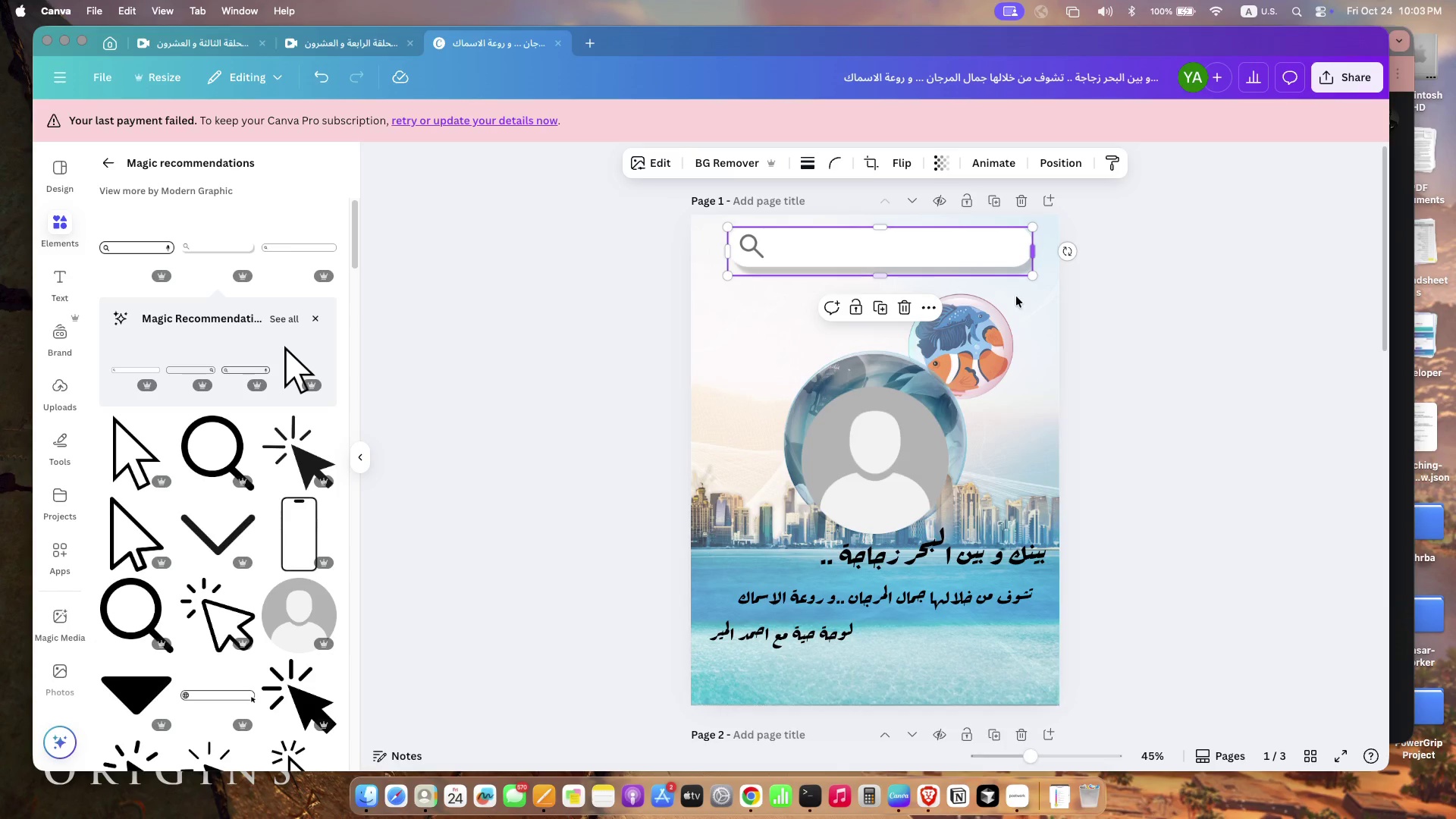 
left_click([917, 437])
 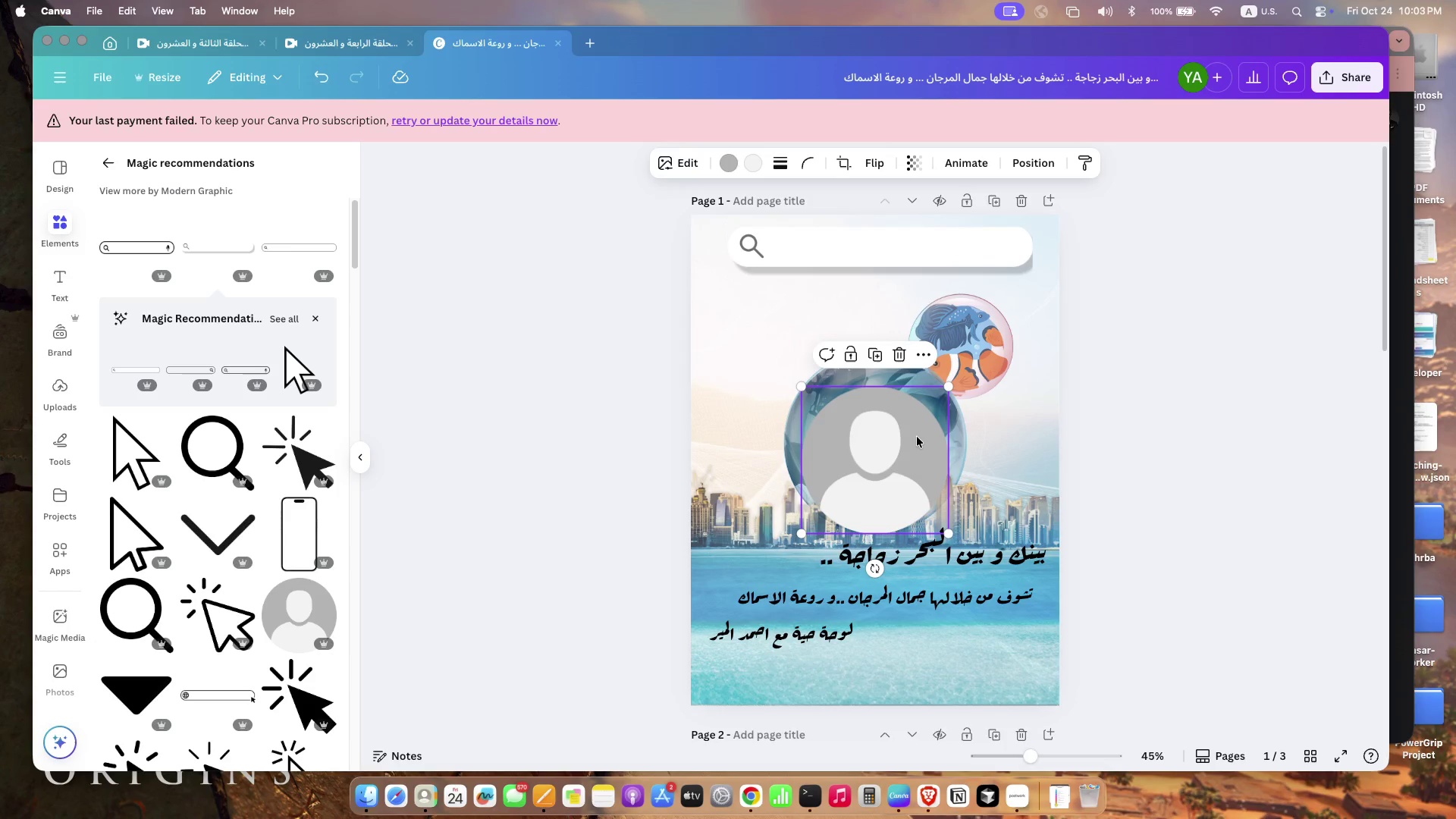 
key(Backspace)
 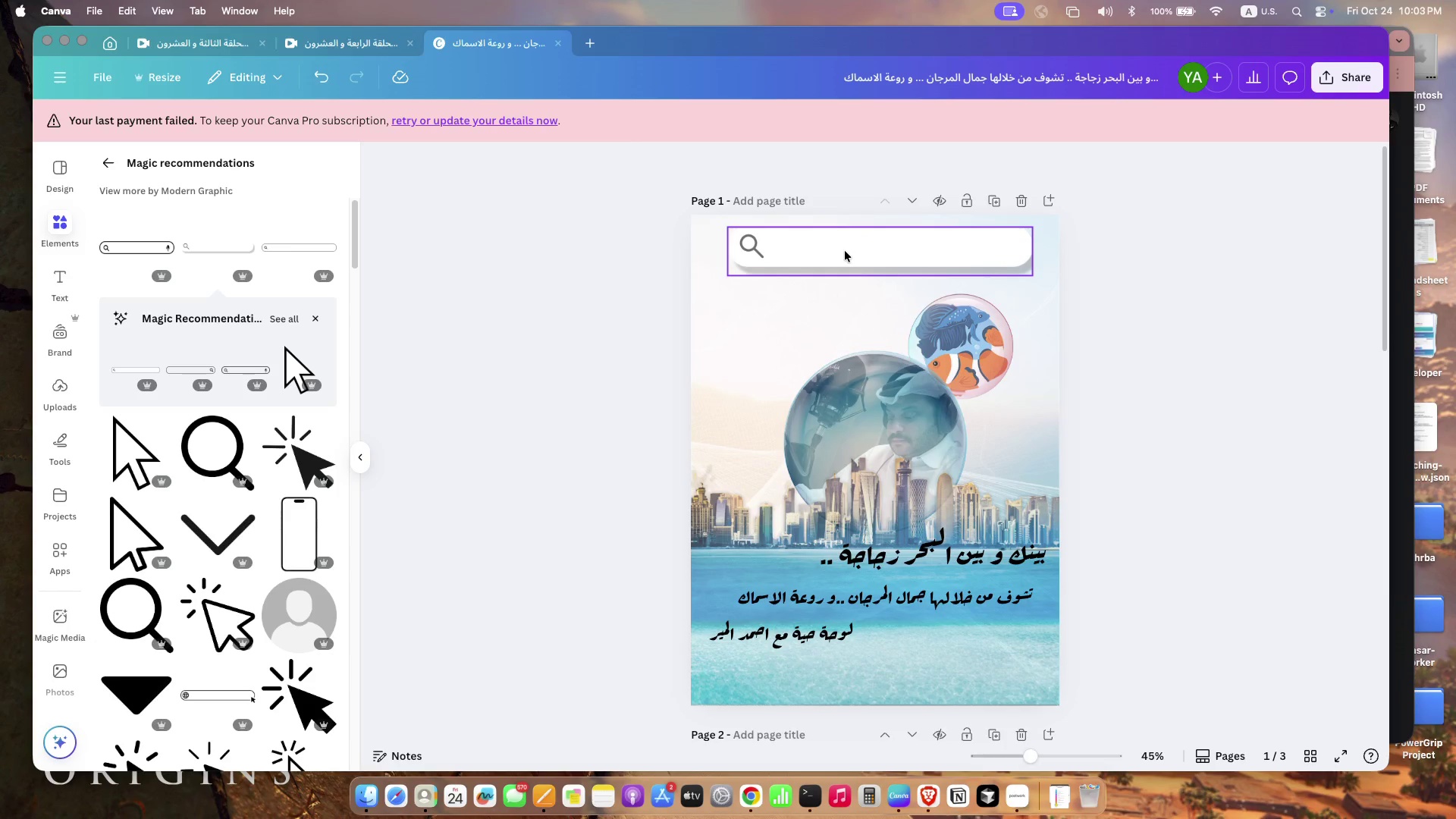 
left_click([845, 251])
 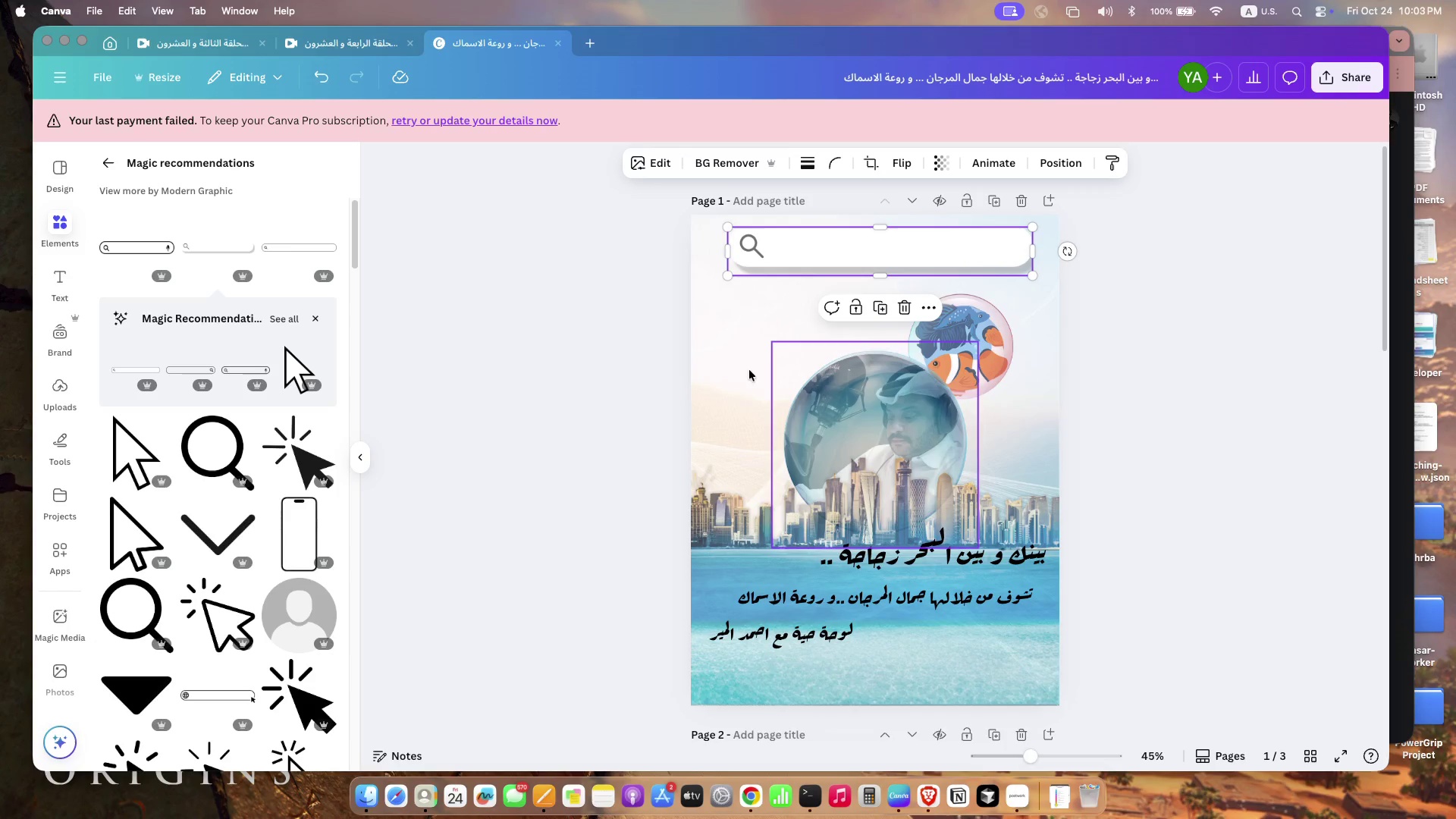 
left_click([528, 385])
 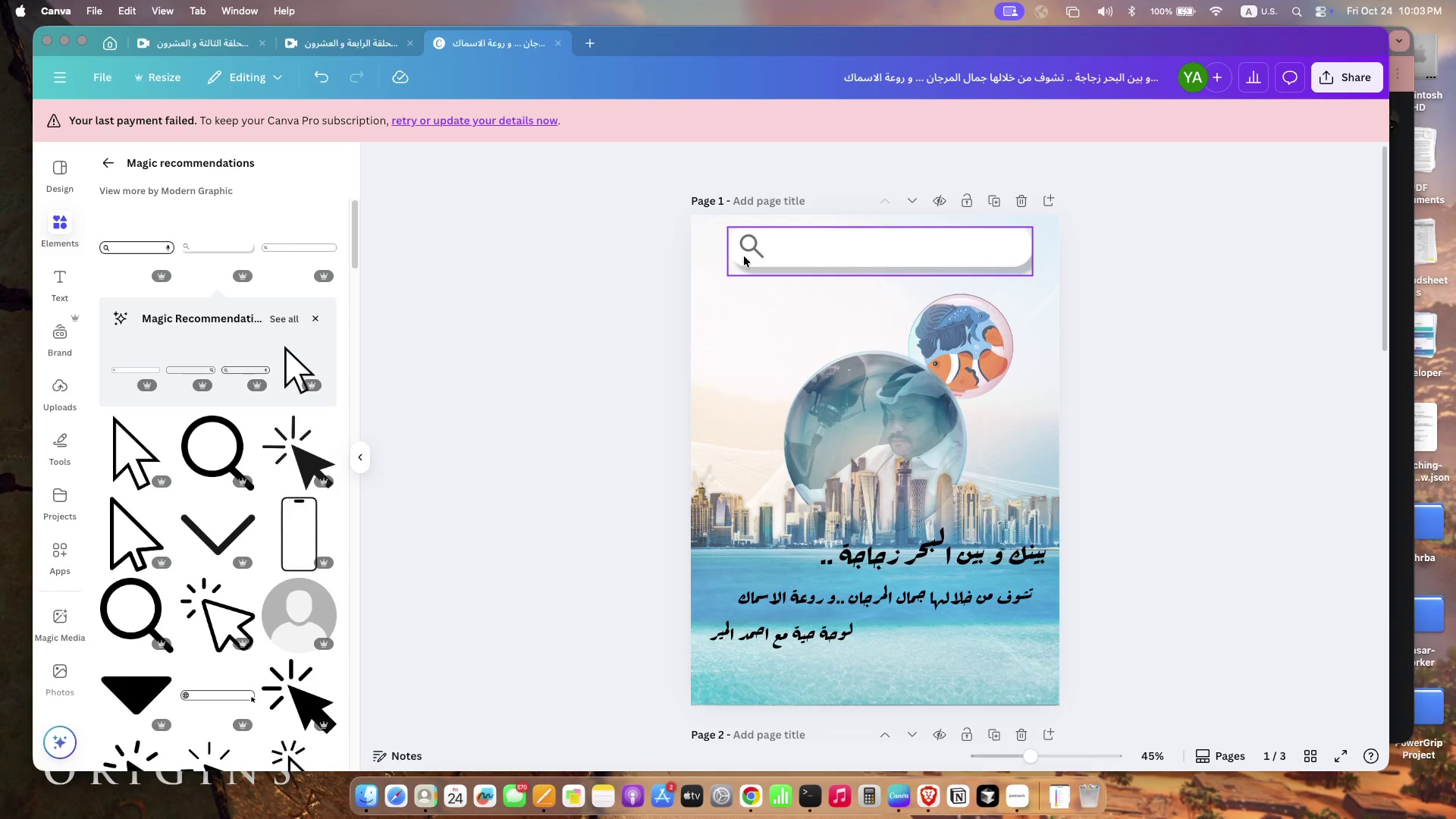 
wait(7.71)
 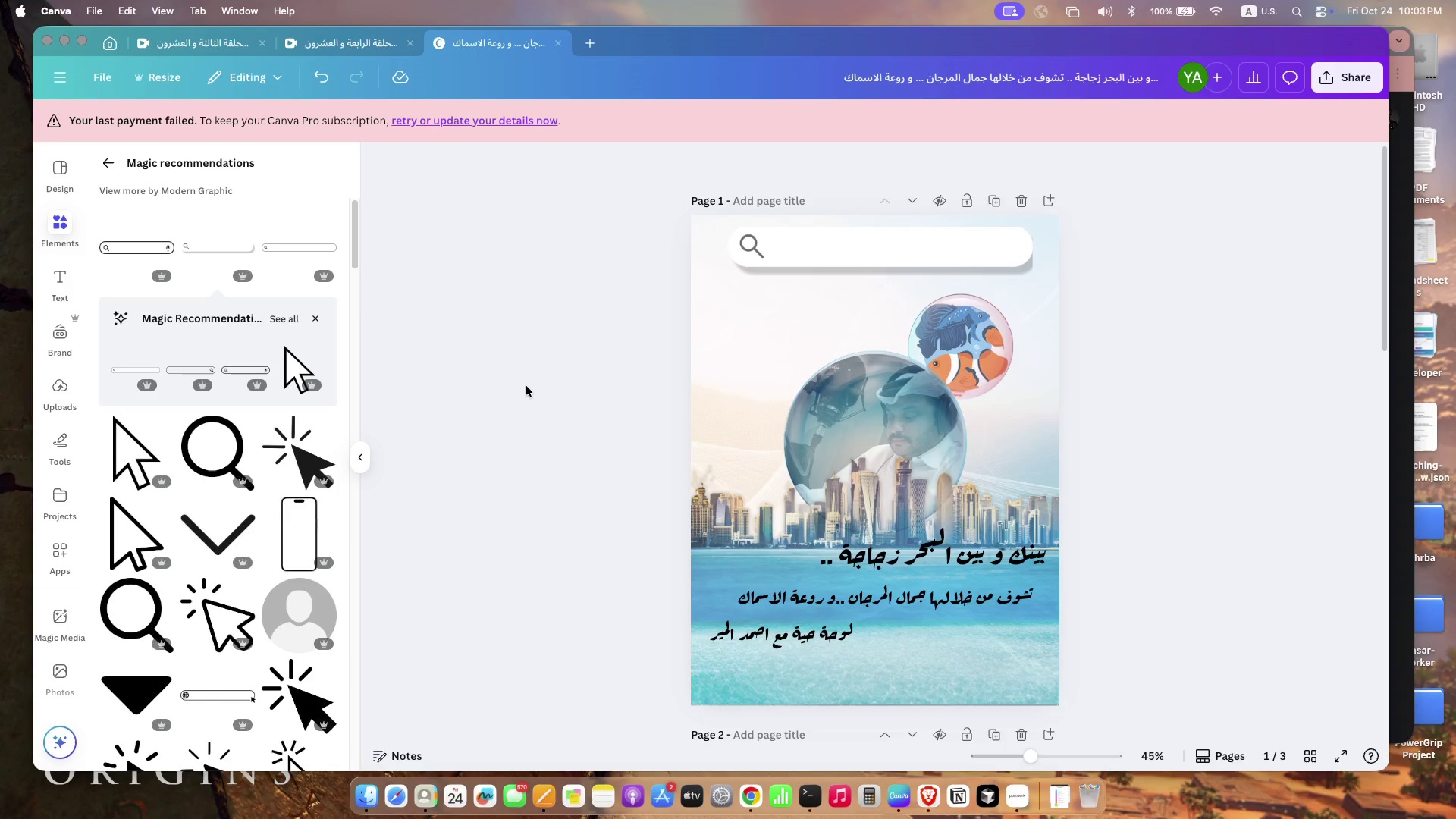 
double_click([828, 244])
 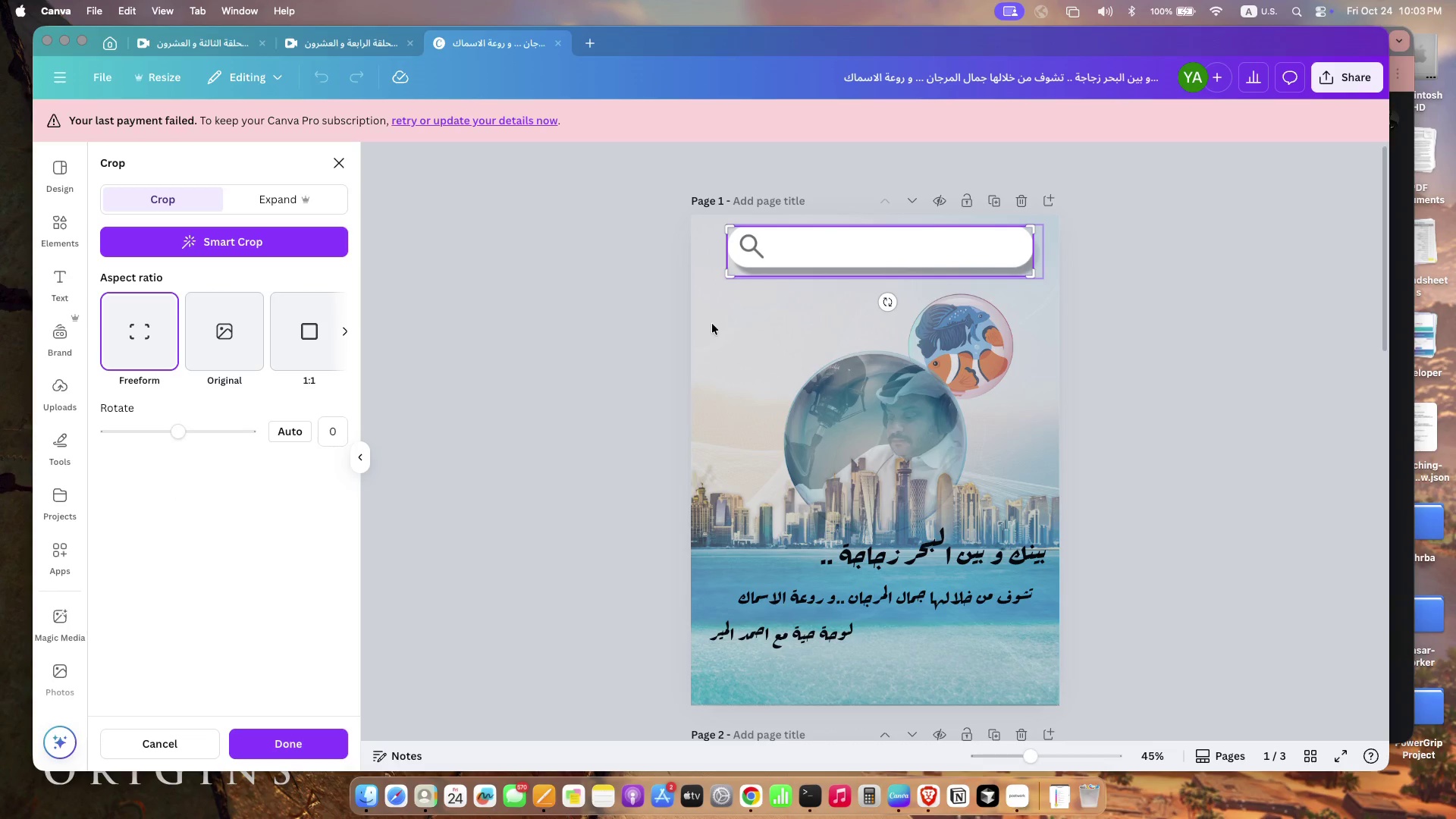 
left_click([712, 324])
 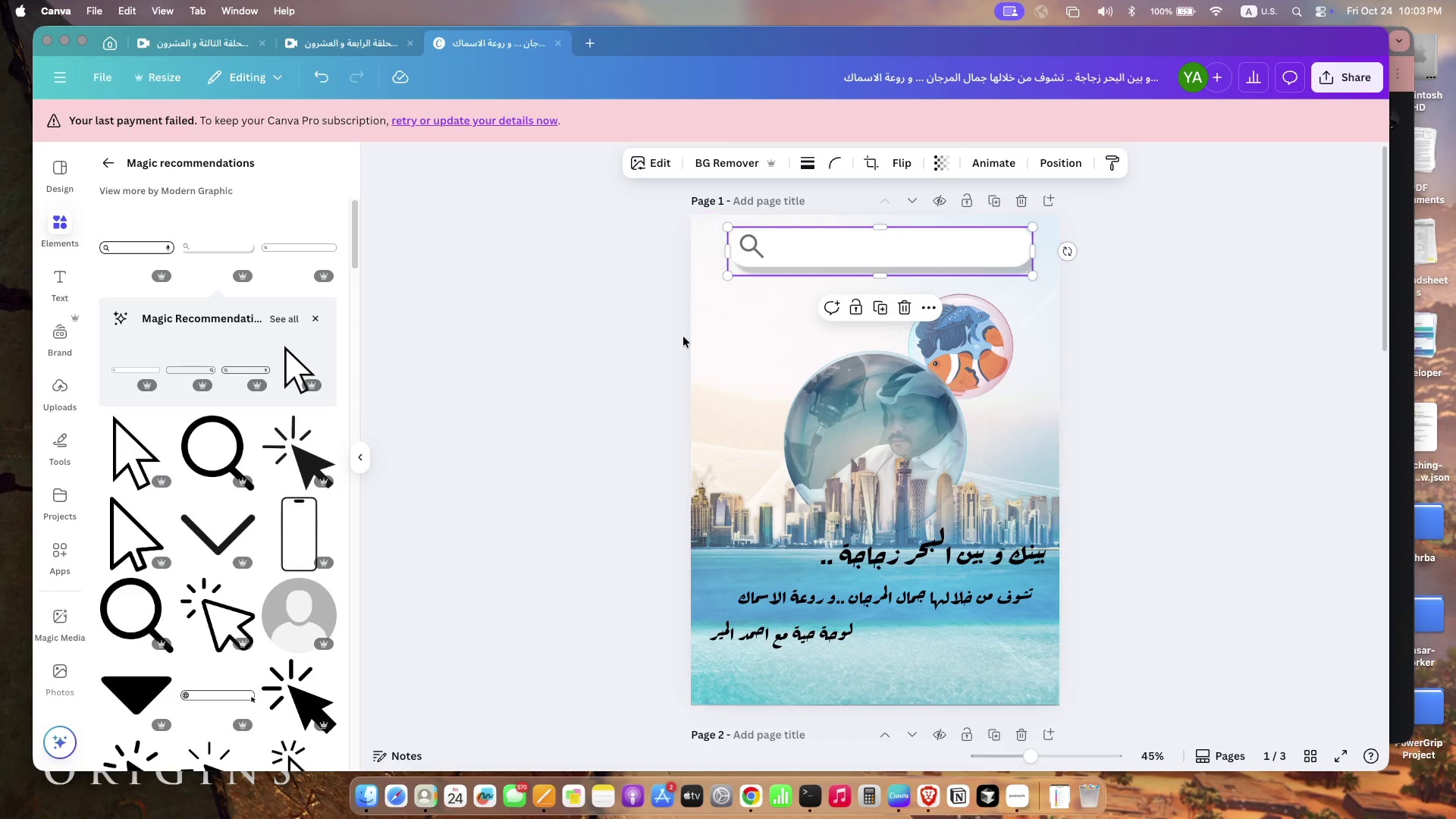 
left_click([683, 337])
 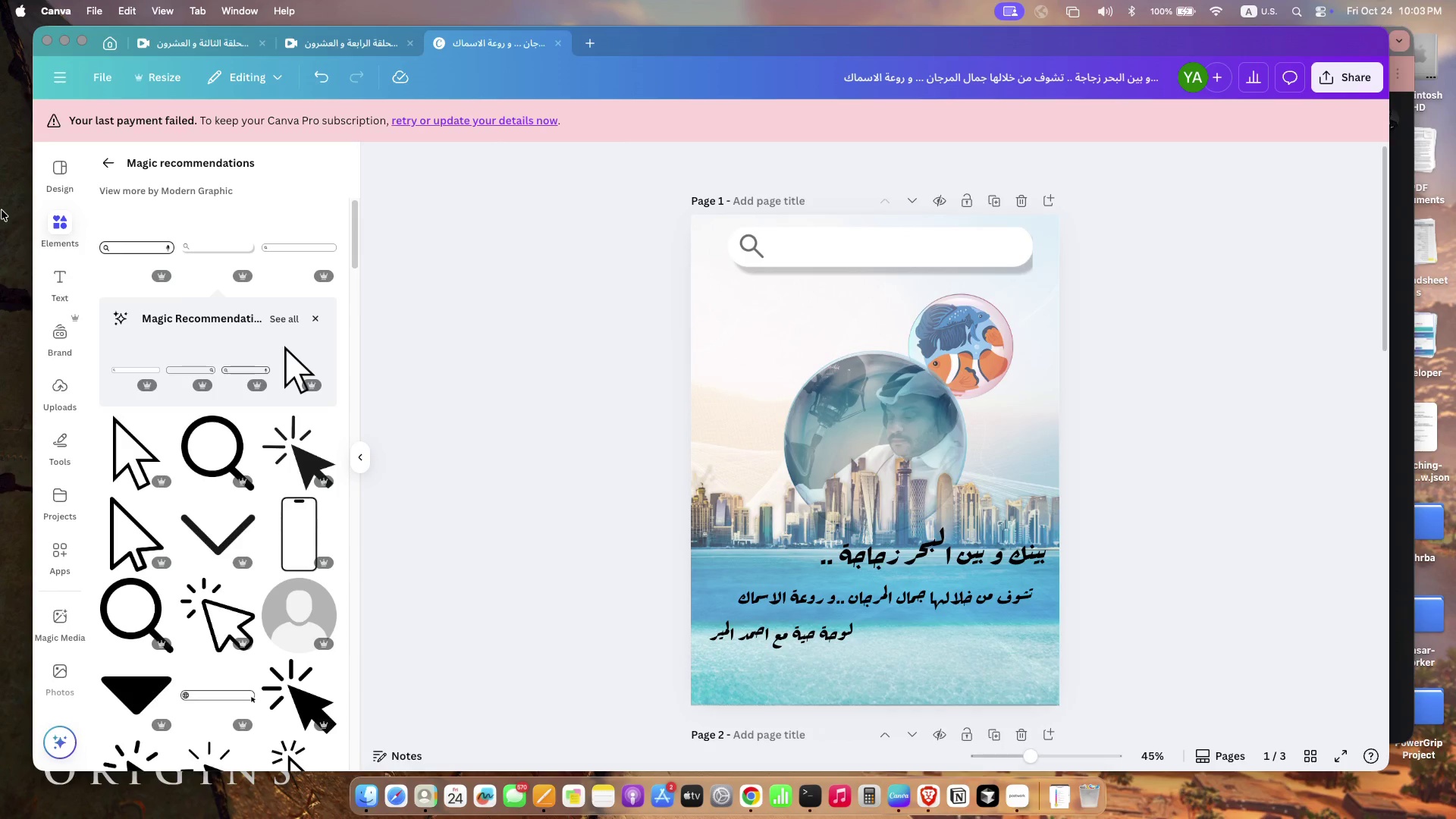 
left_click([50, 283])
 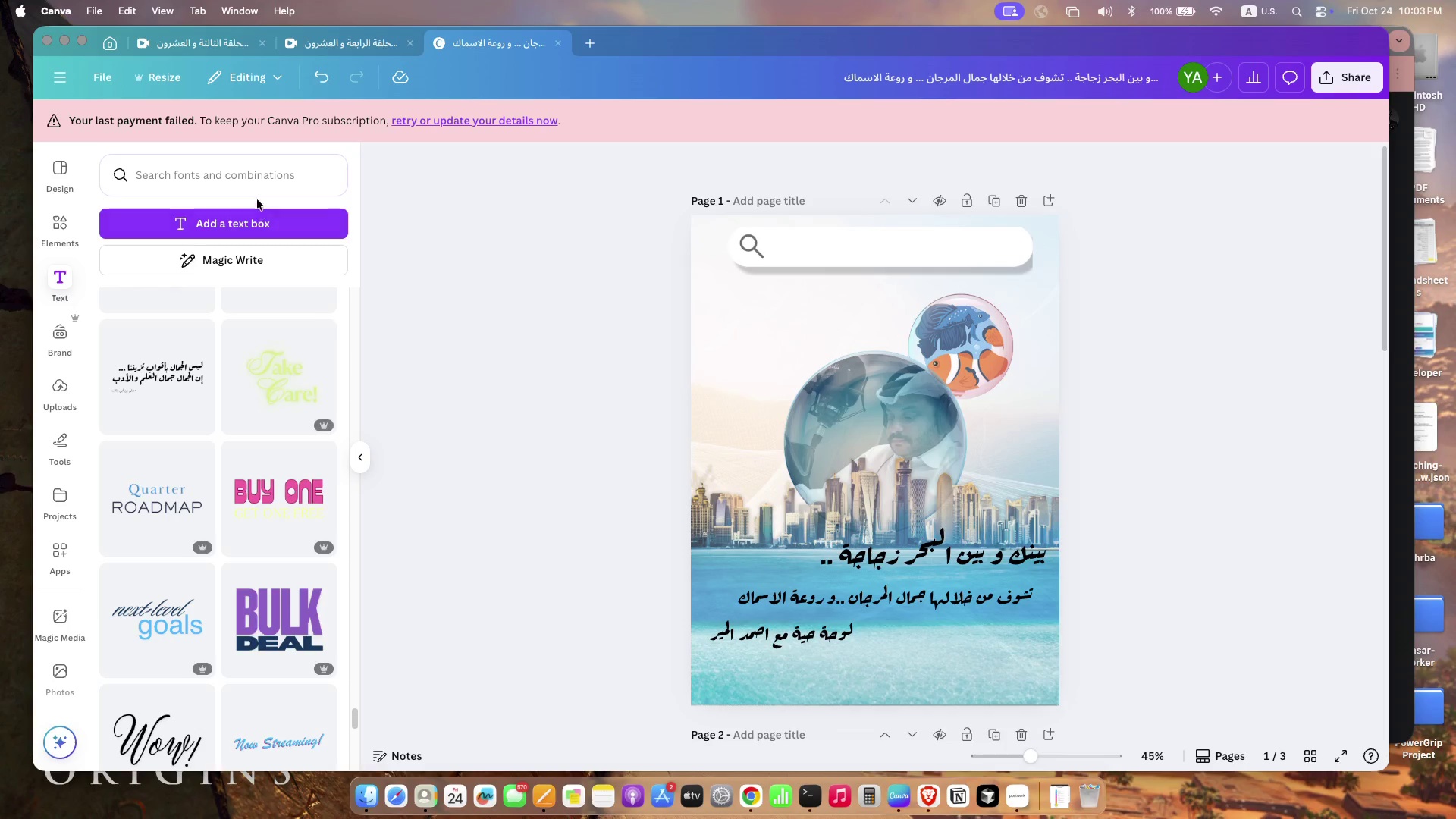 
left_click([259, 223])
 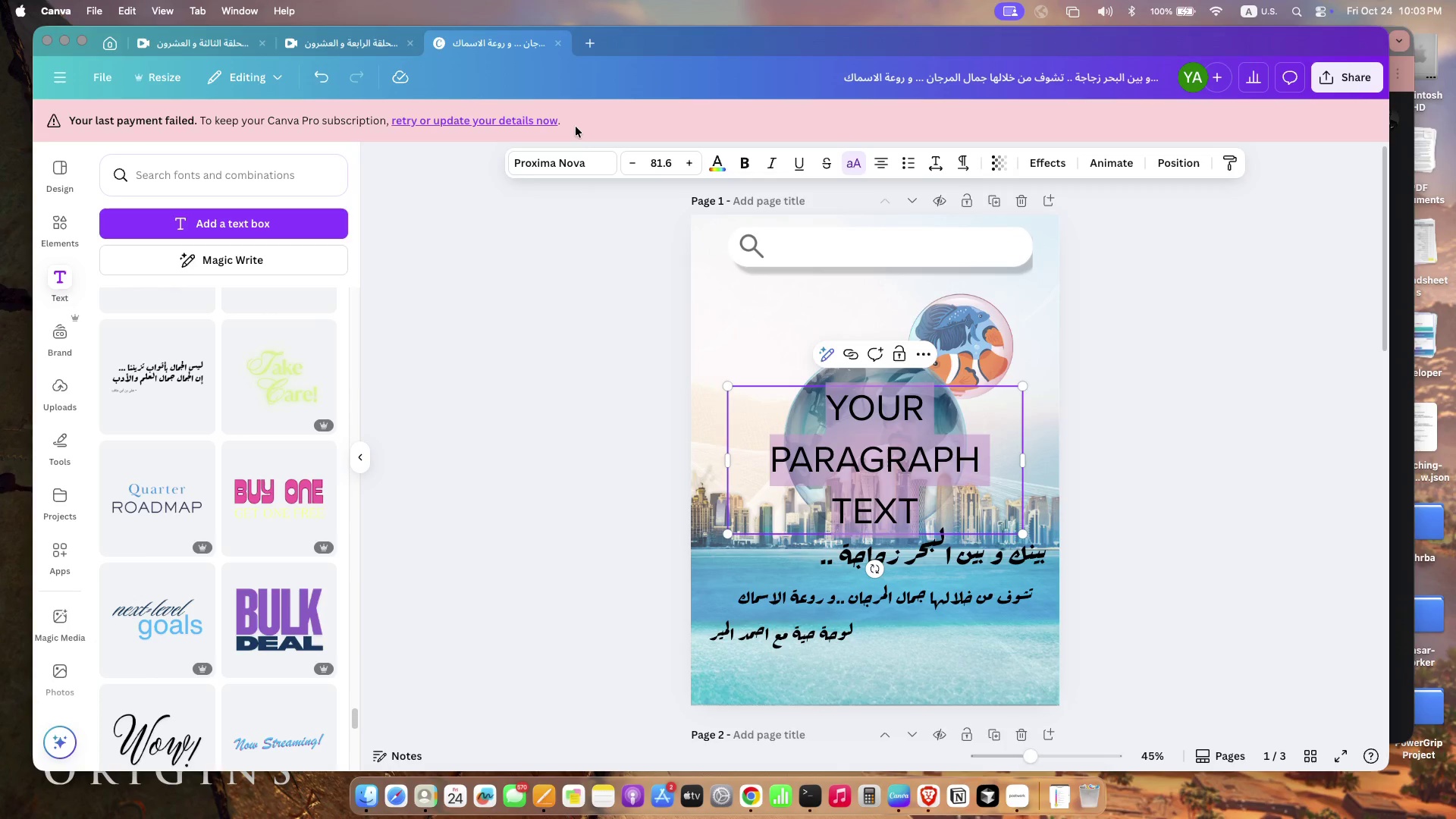 
left_click([576, 155])
 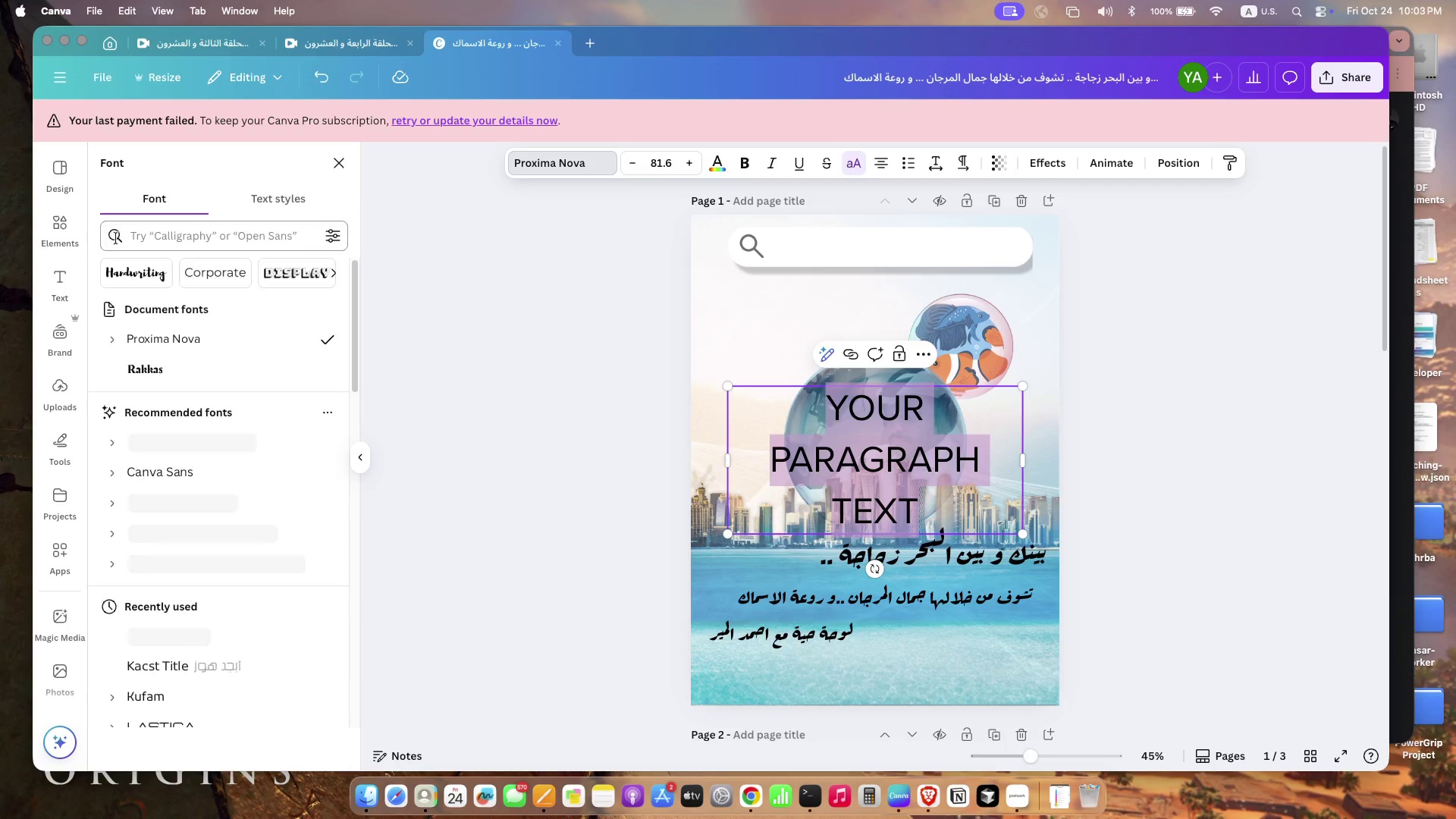 
scroll: coordinate [208, 544], scroll_direction: down, amount: 5.0
 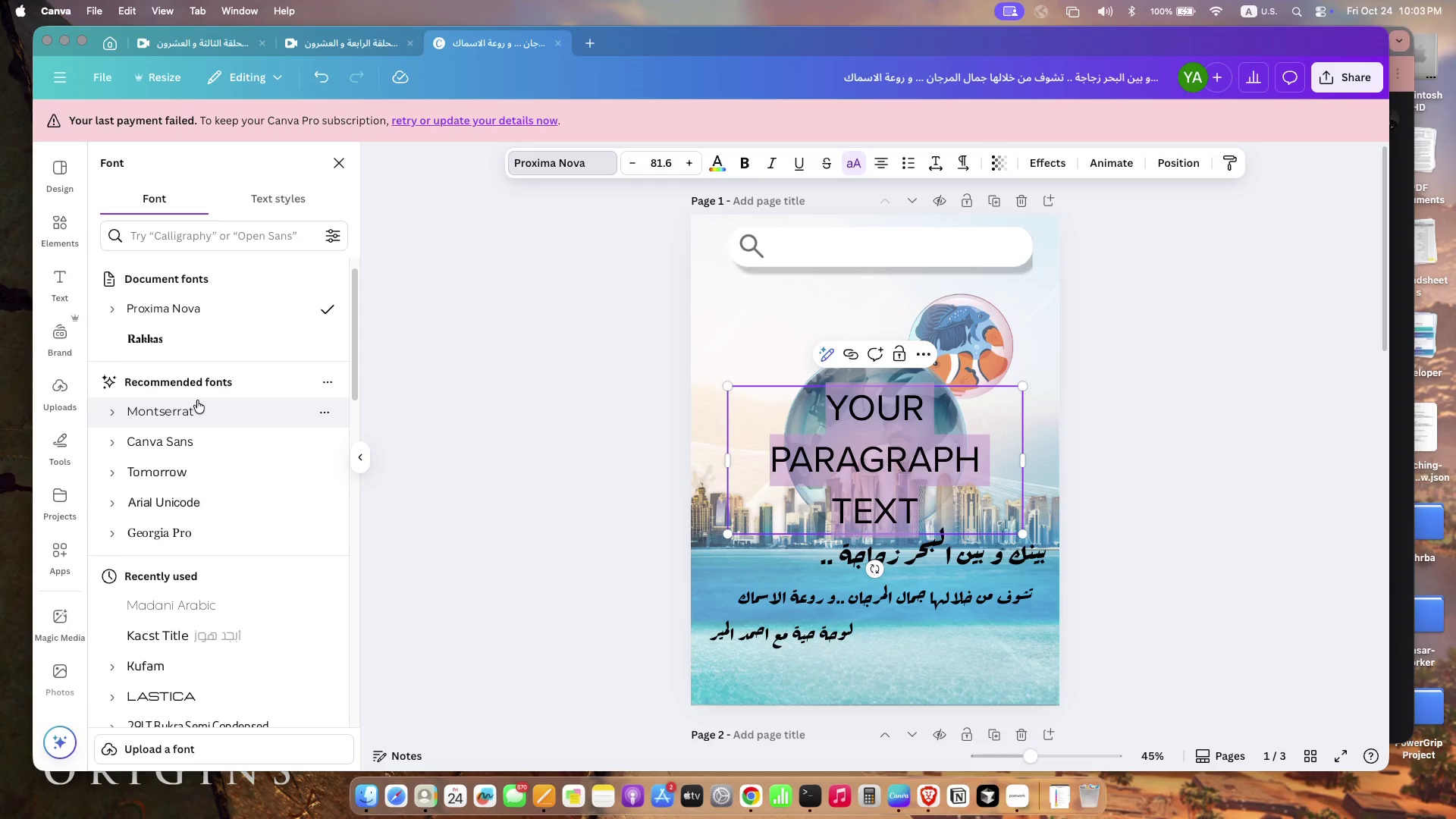 
left_click([197, 400])
 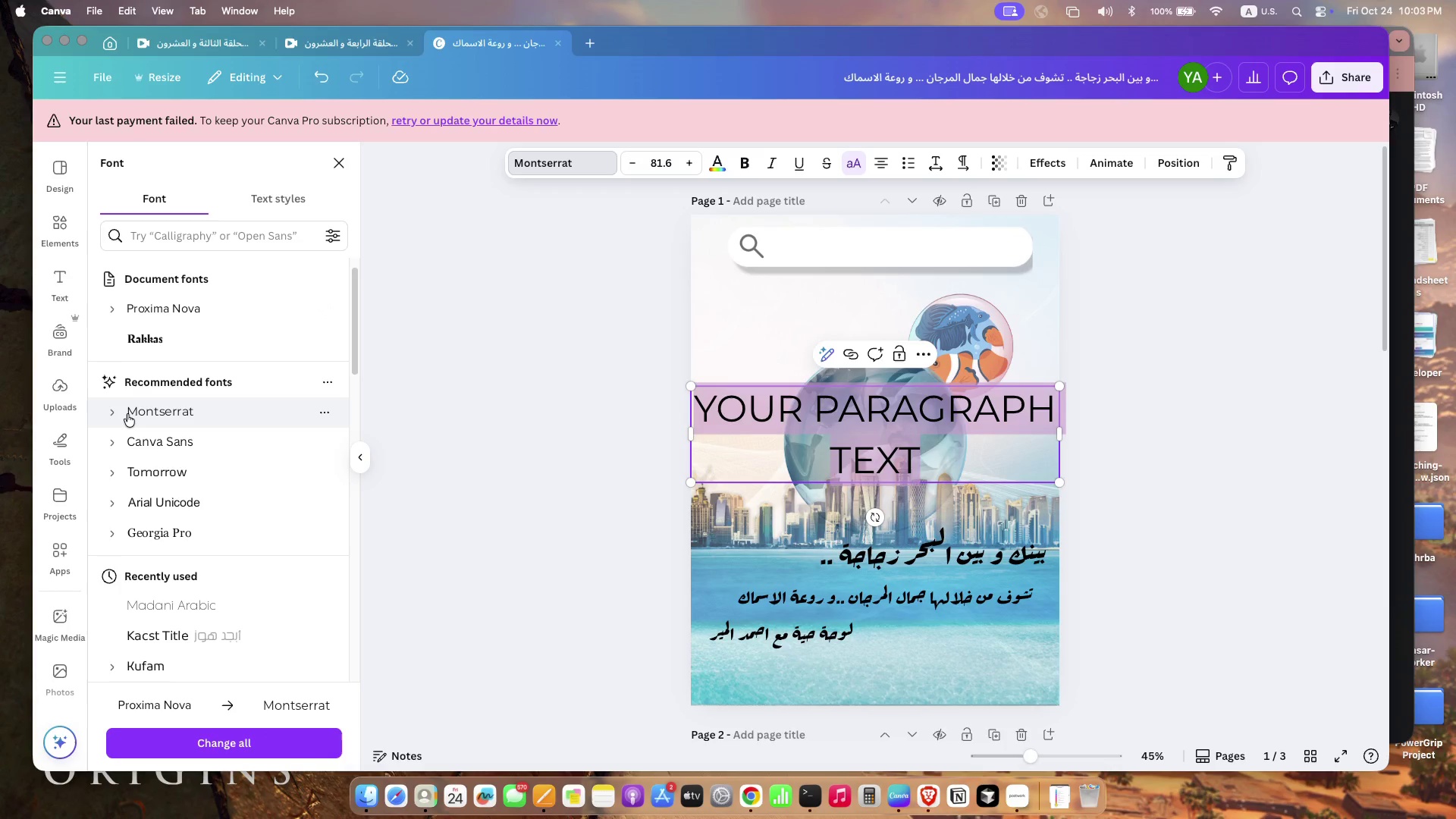 
left_click([115, 413])
 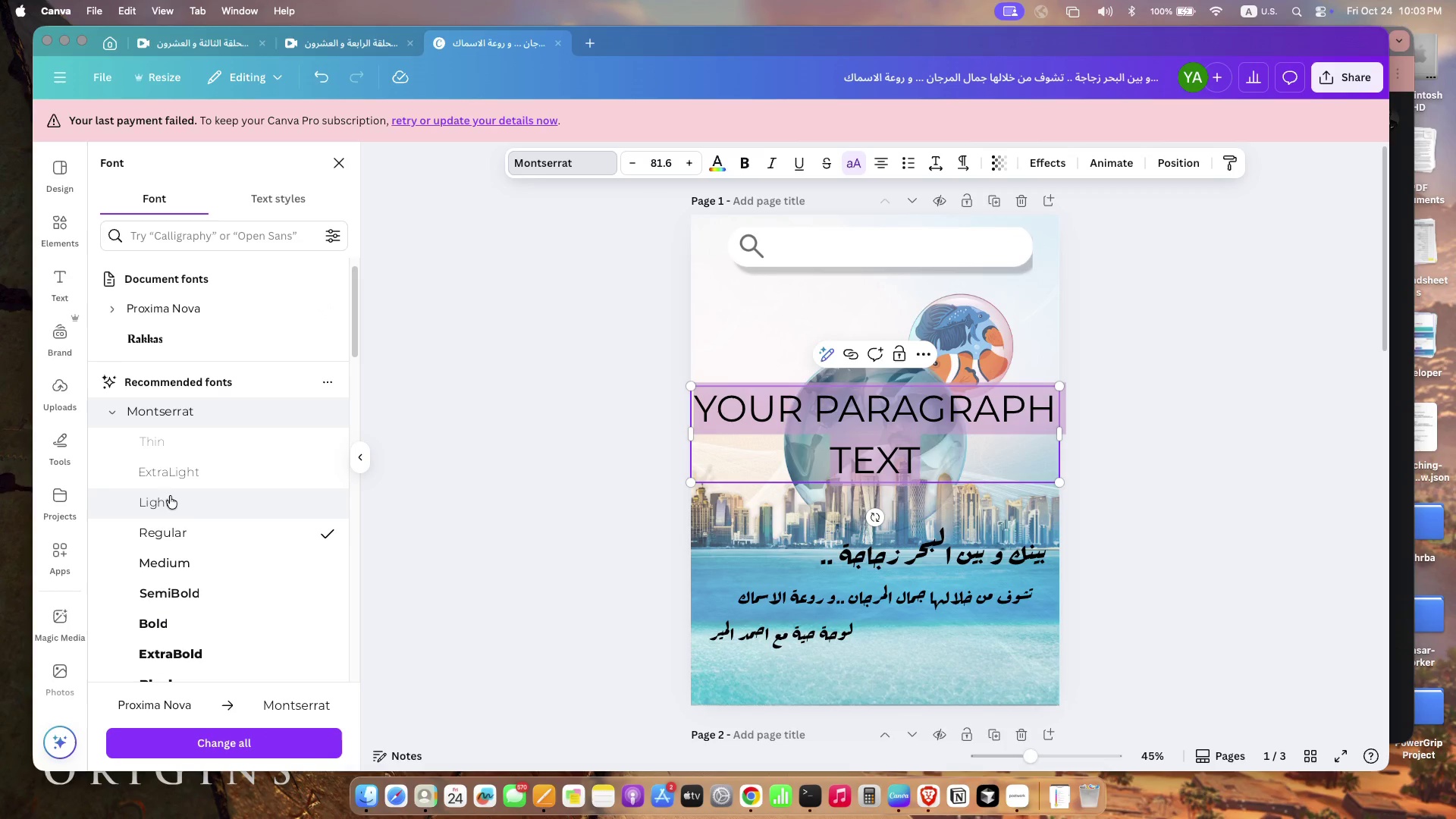 
left_click([171, 497])
 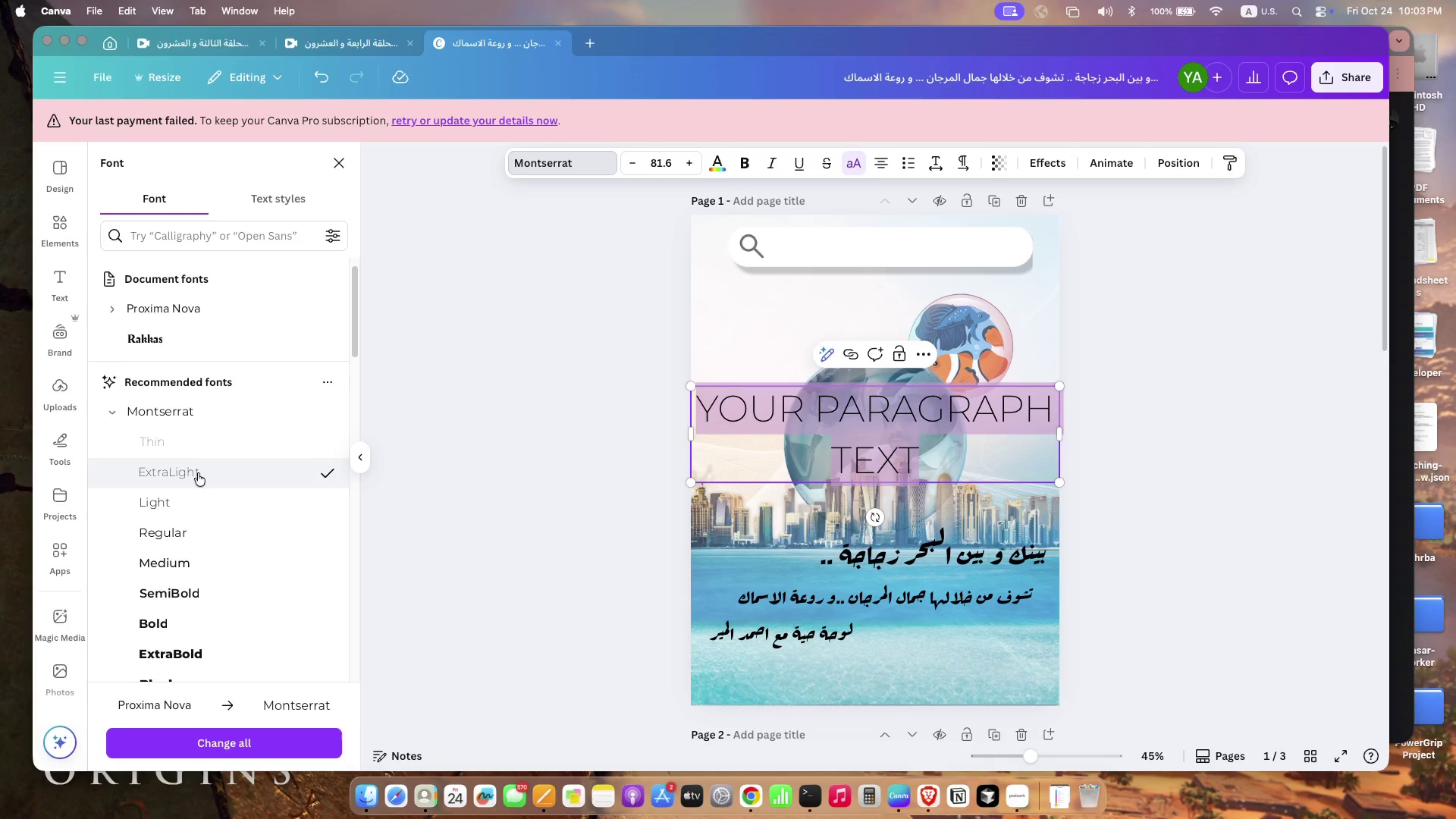 
type(youtube)
 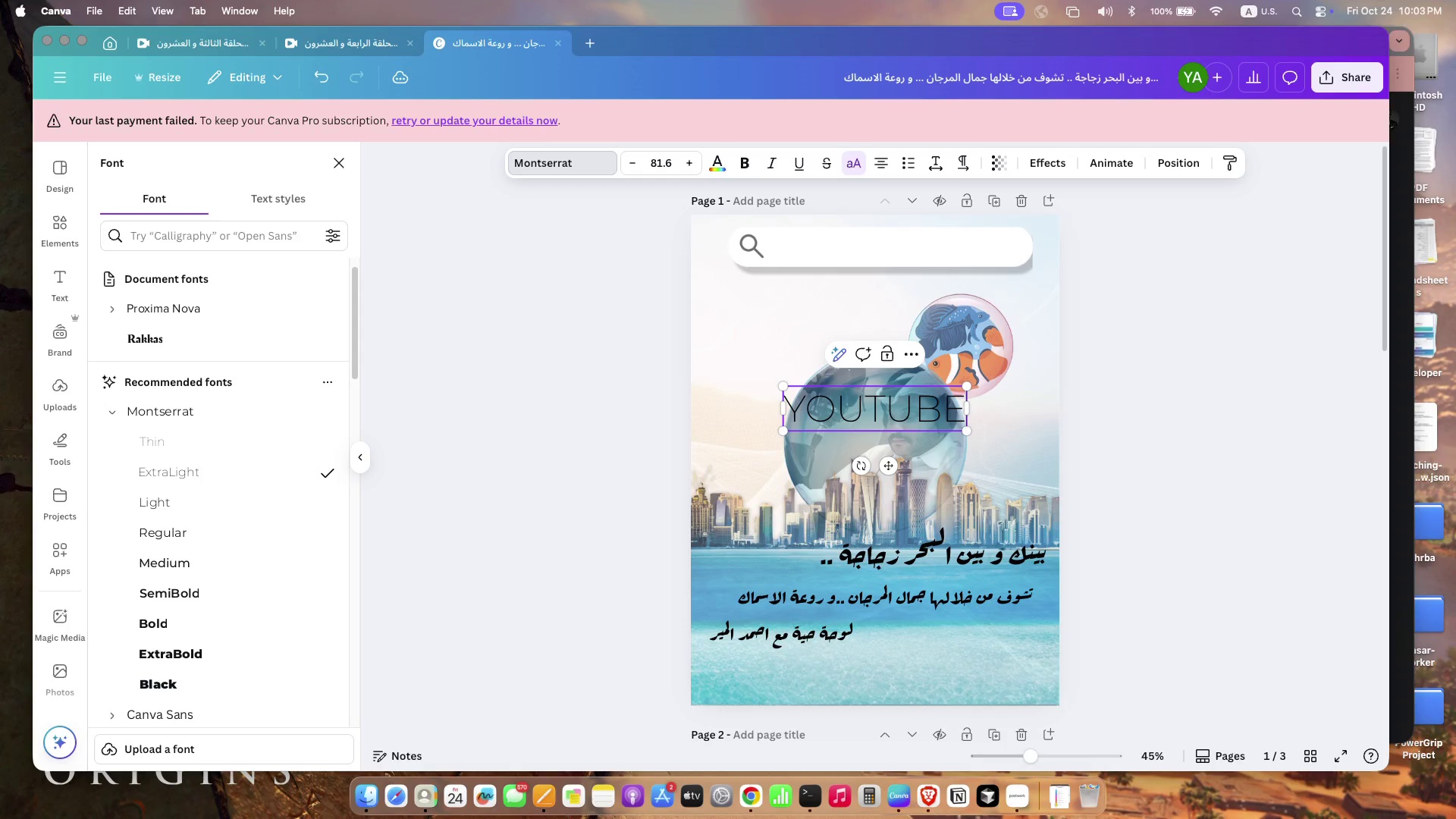 
key(Meta+CommandLeft)
 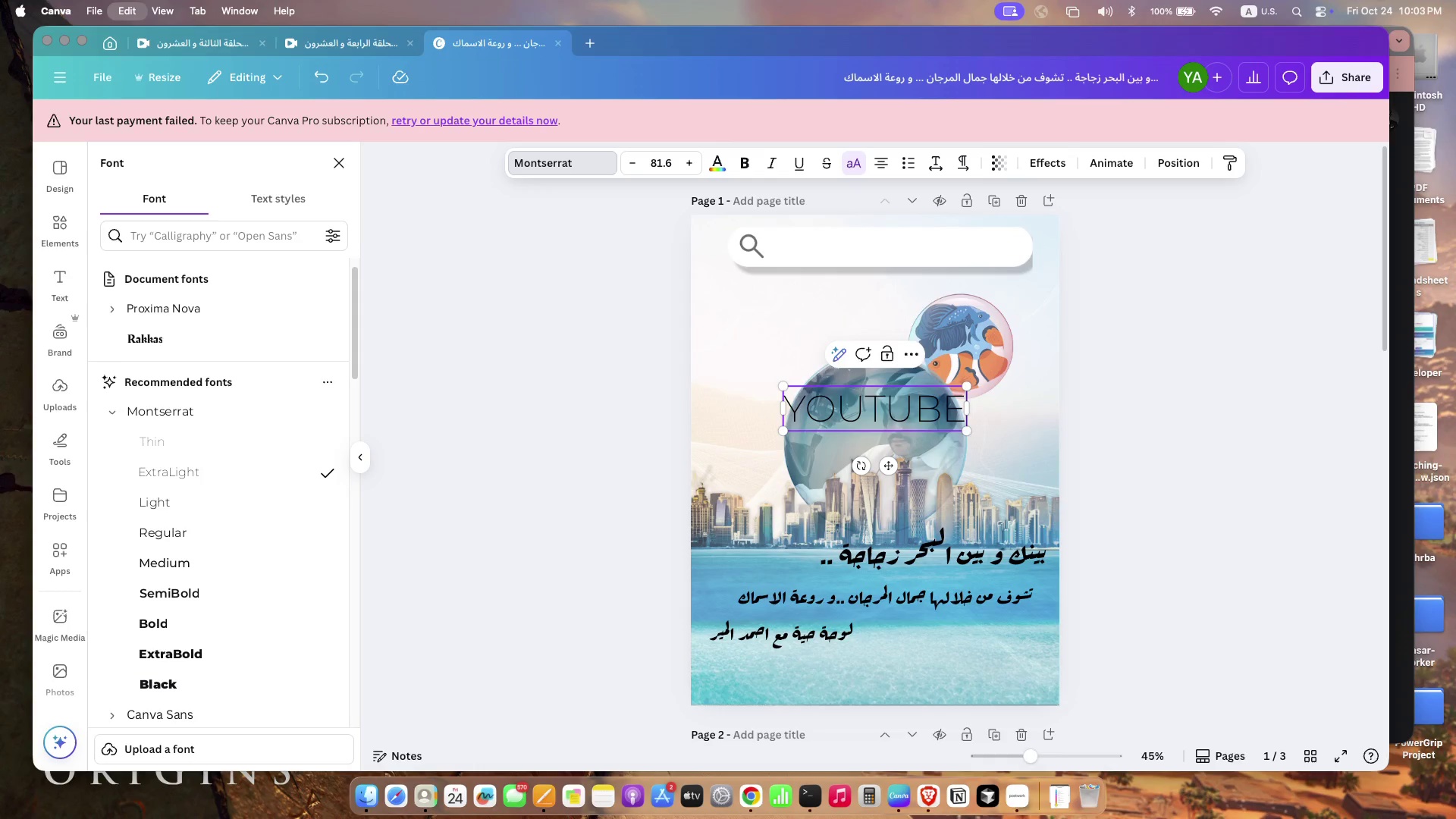 
key(Meta+A)
 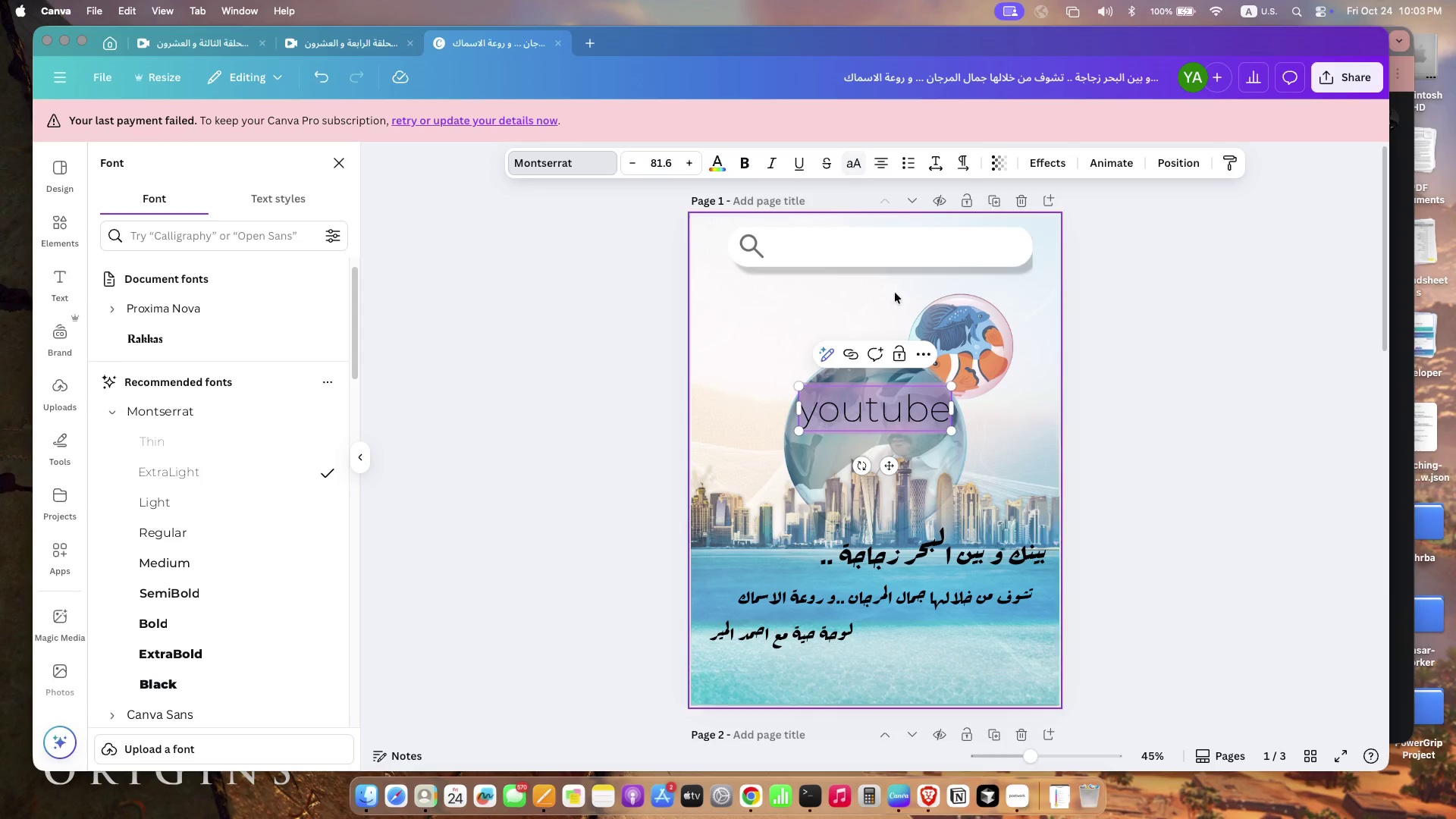 
key(ArrowRight)
 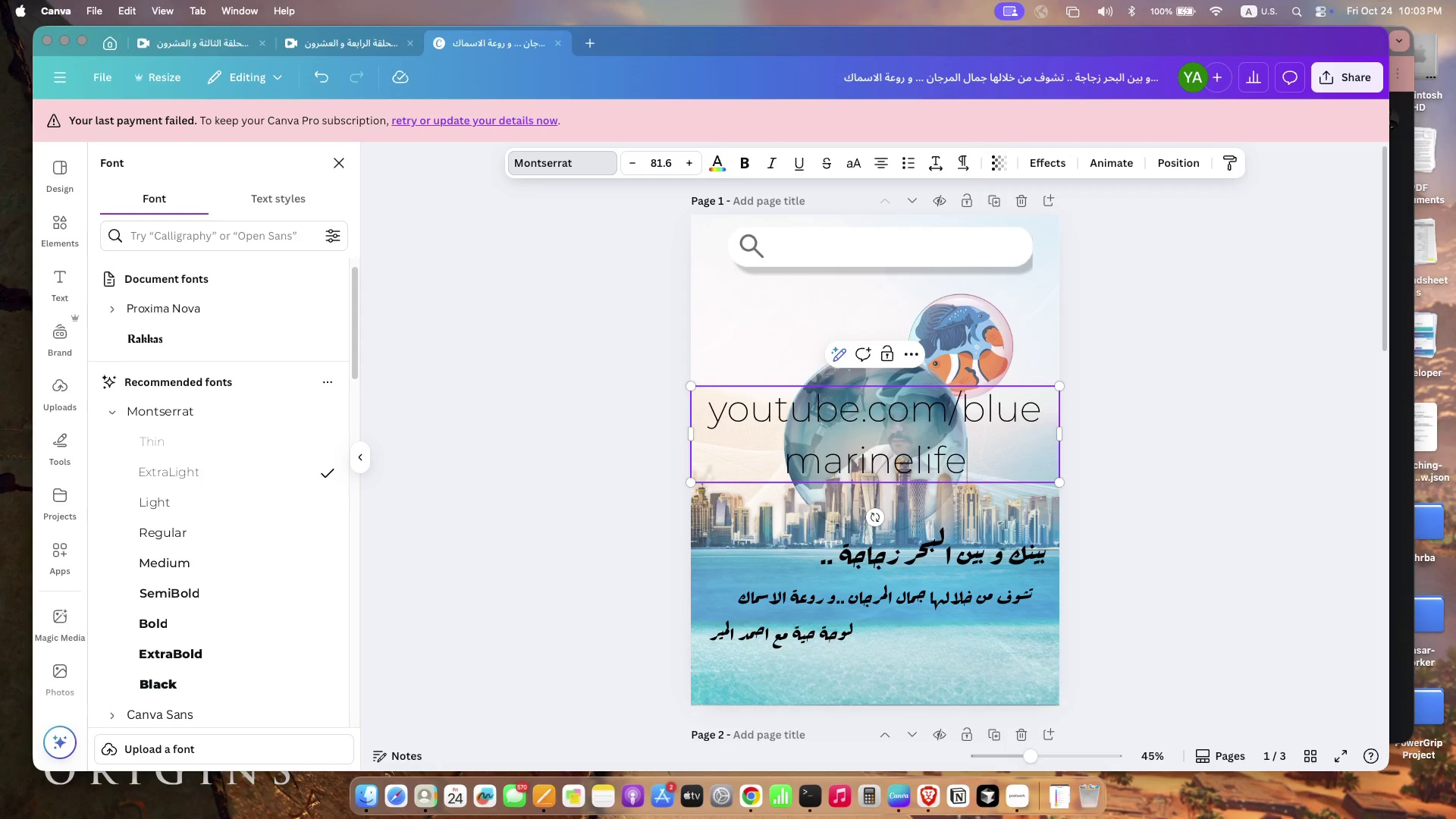 
type(.com/bluemarinelifeco)
 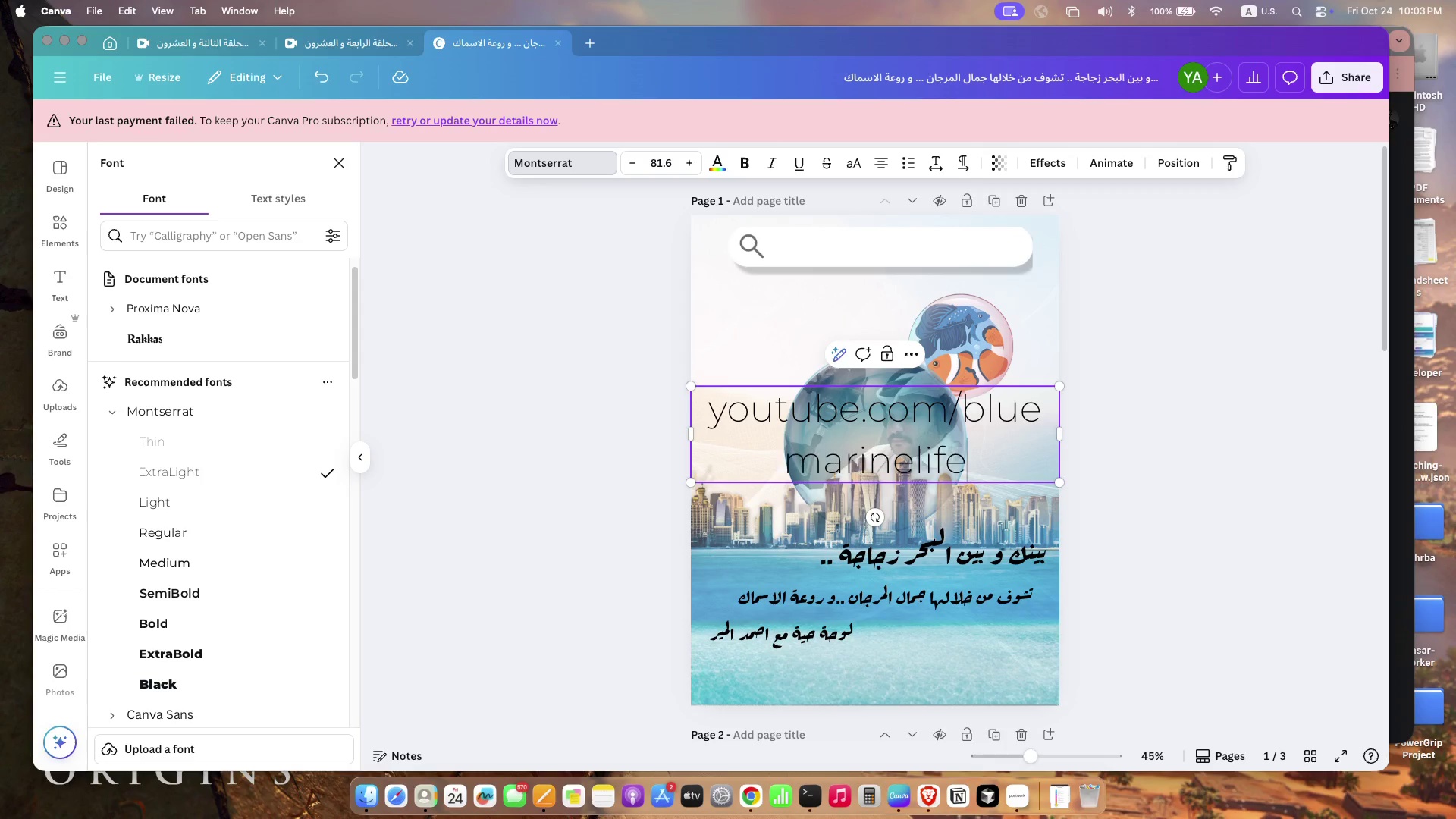 
scroll: coordinate [988, 461], scroll_direction: up, amount: 7.0
 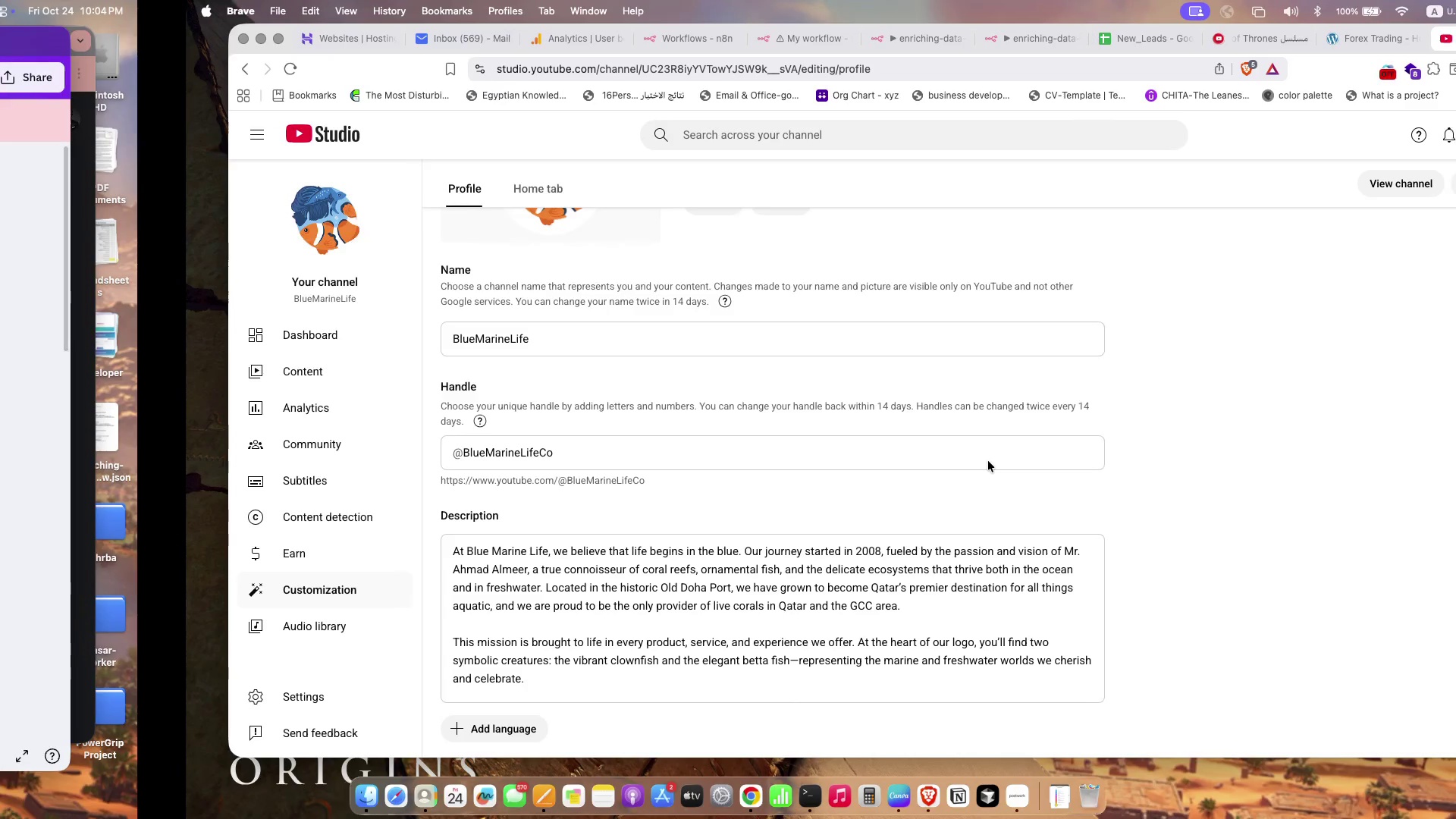 
double_click([359, 483])
 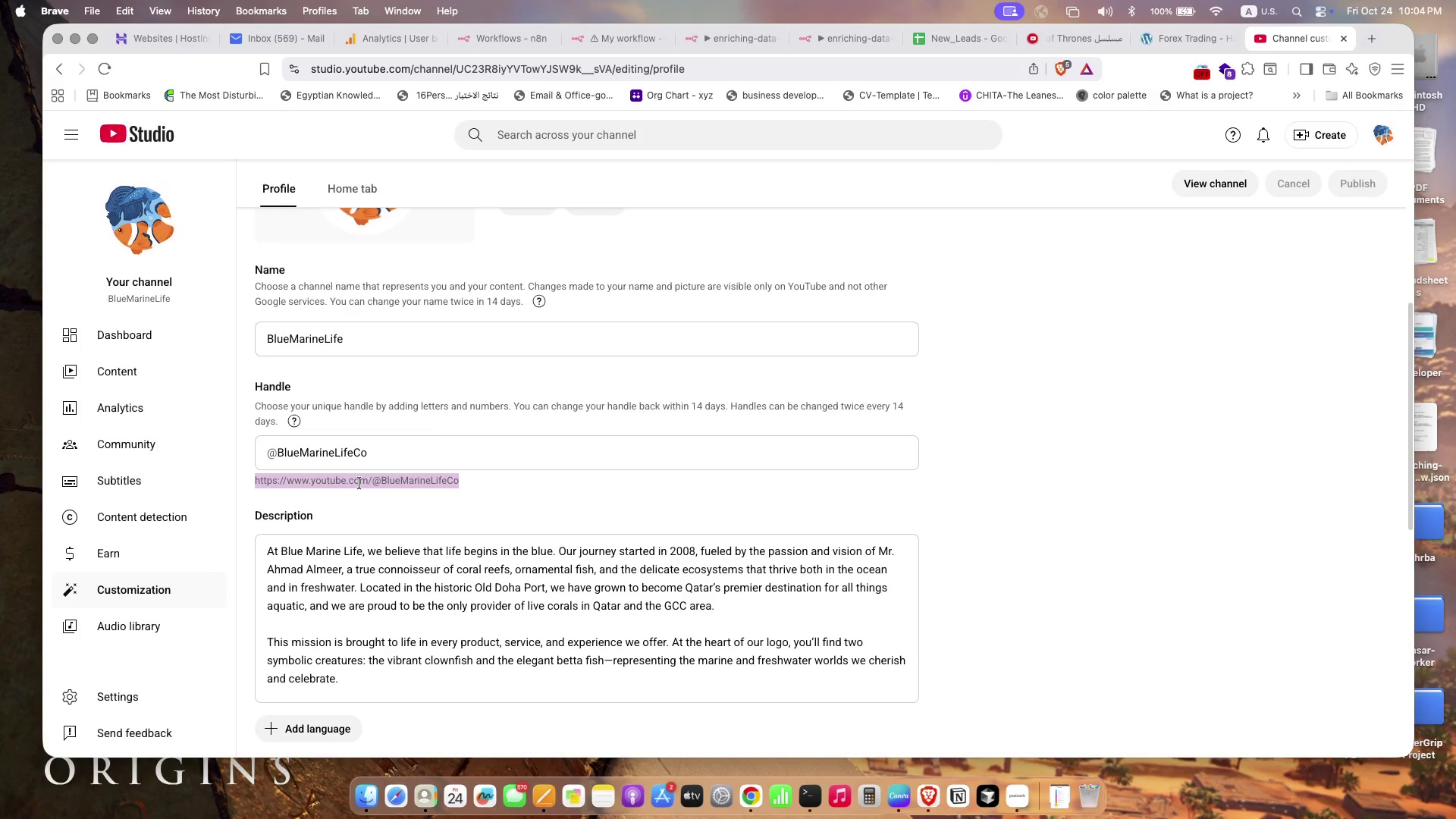 
triple_click([359, 483])
 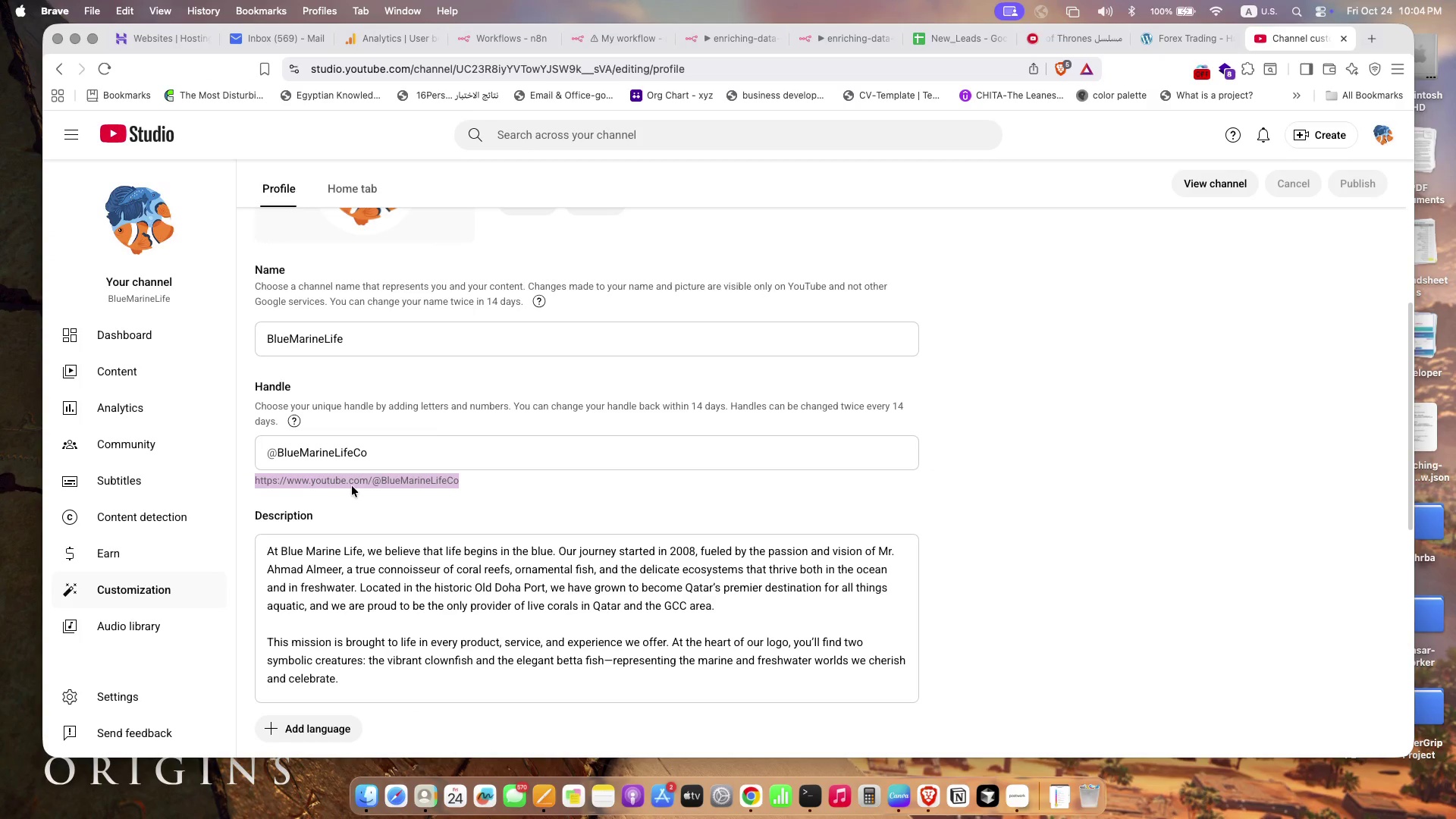 
key(Meta+C)
 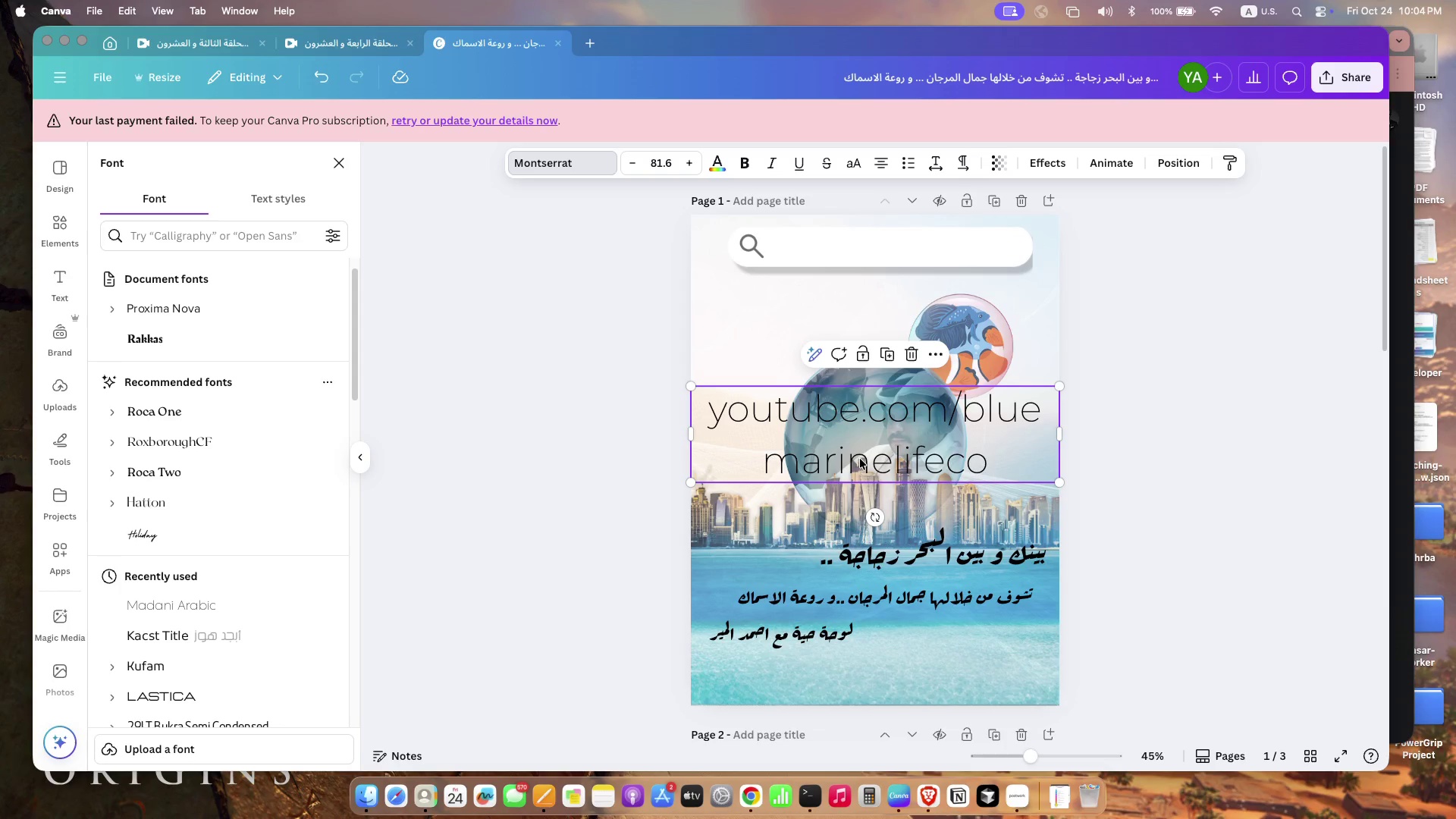 
left_click([490, 515])
 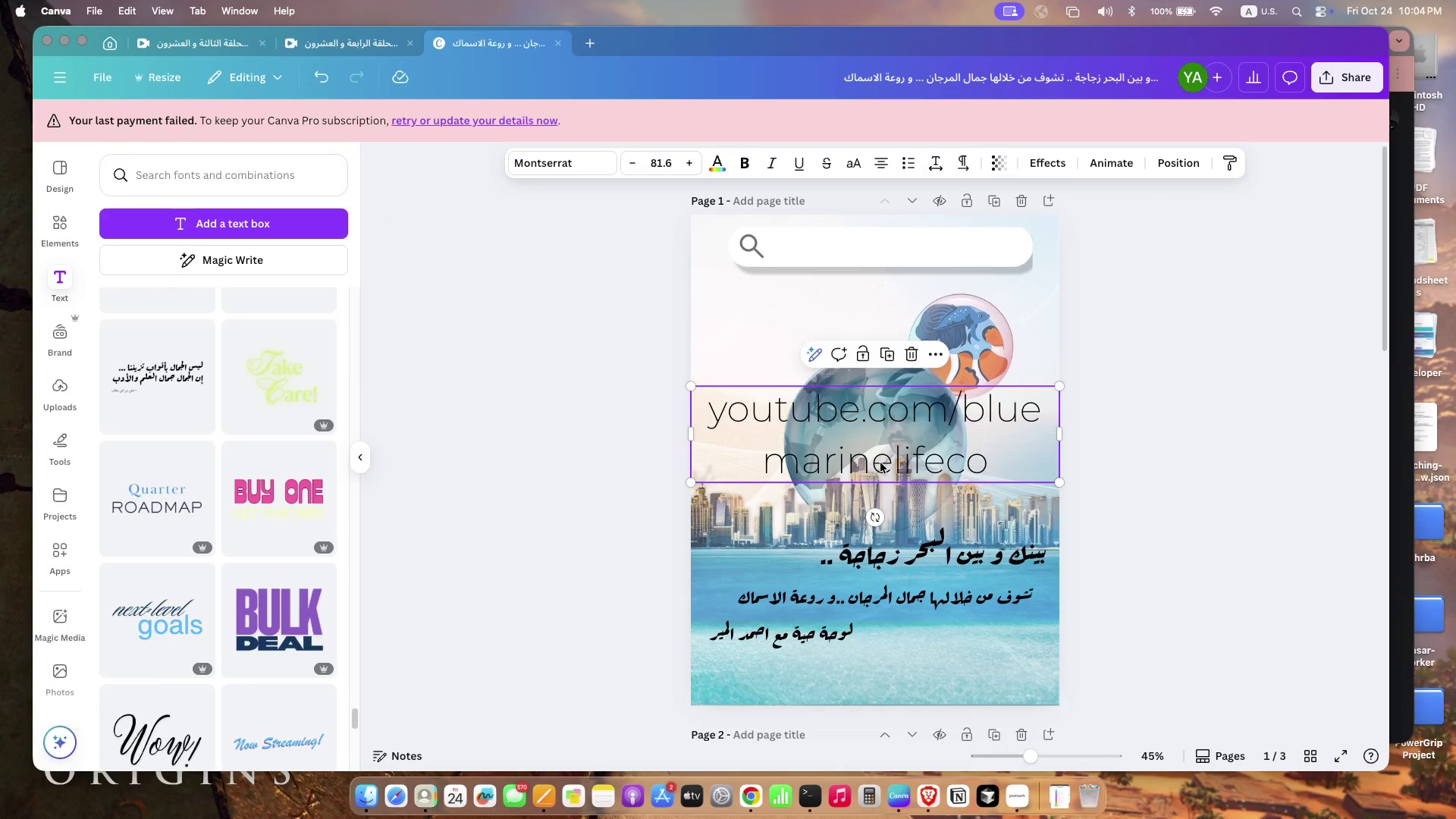 
left_click([880, 463])
 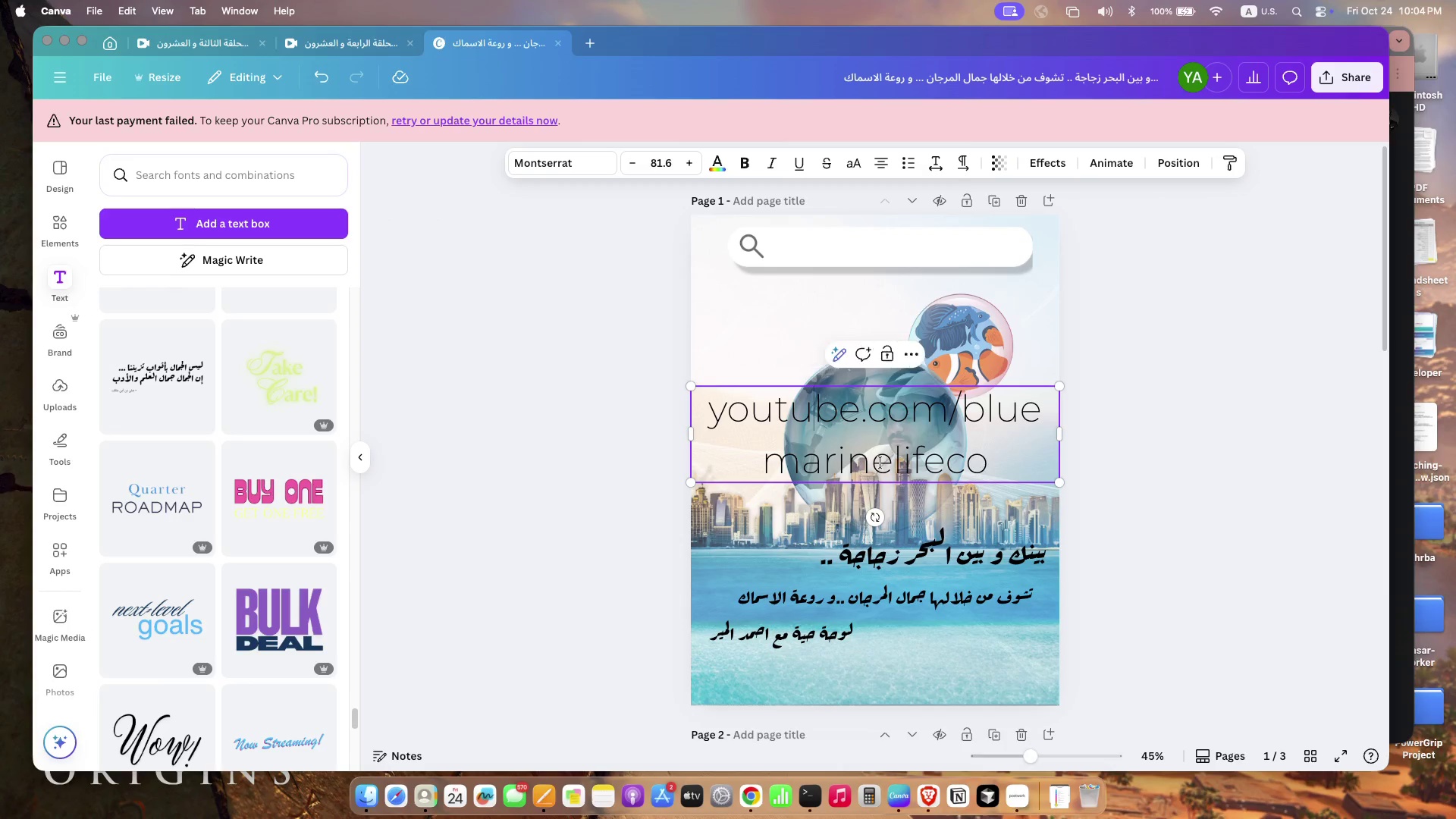 
left_click_drag(start_coordinate=[868, 413], to_coordinate=[902, 234])
 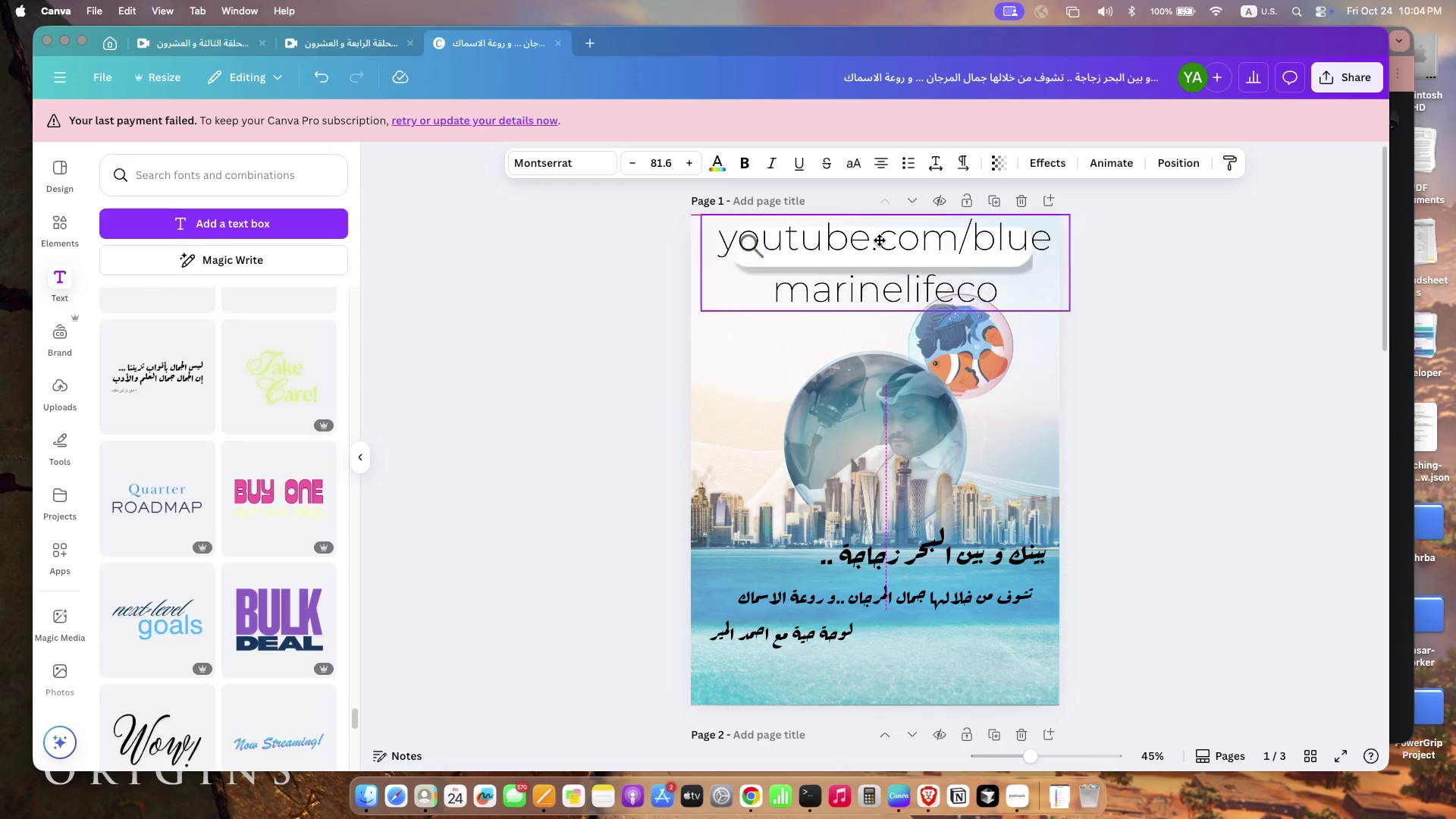 
left_click_drag(start_coordinate=[1096, 254], to_coordinate=[1303, 238])
 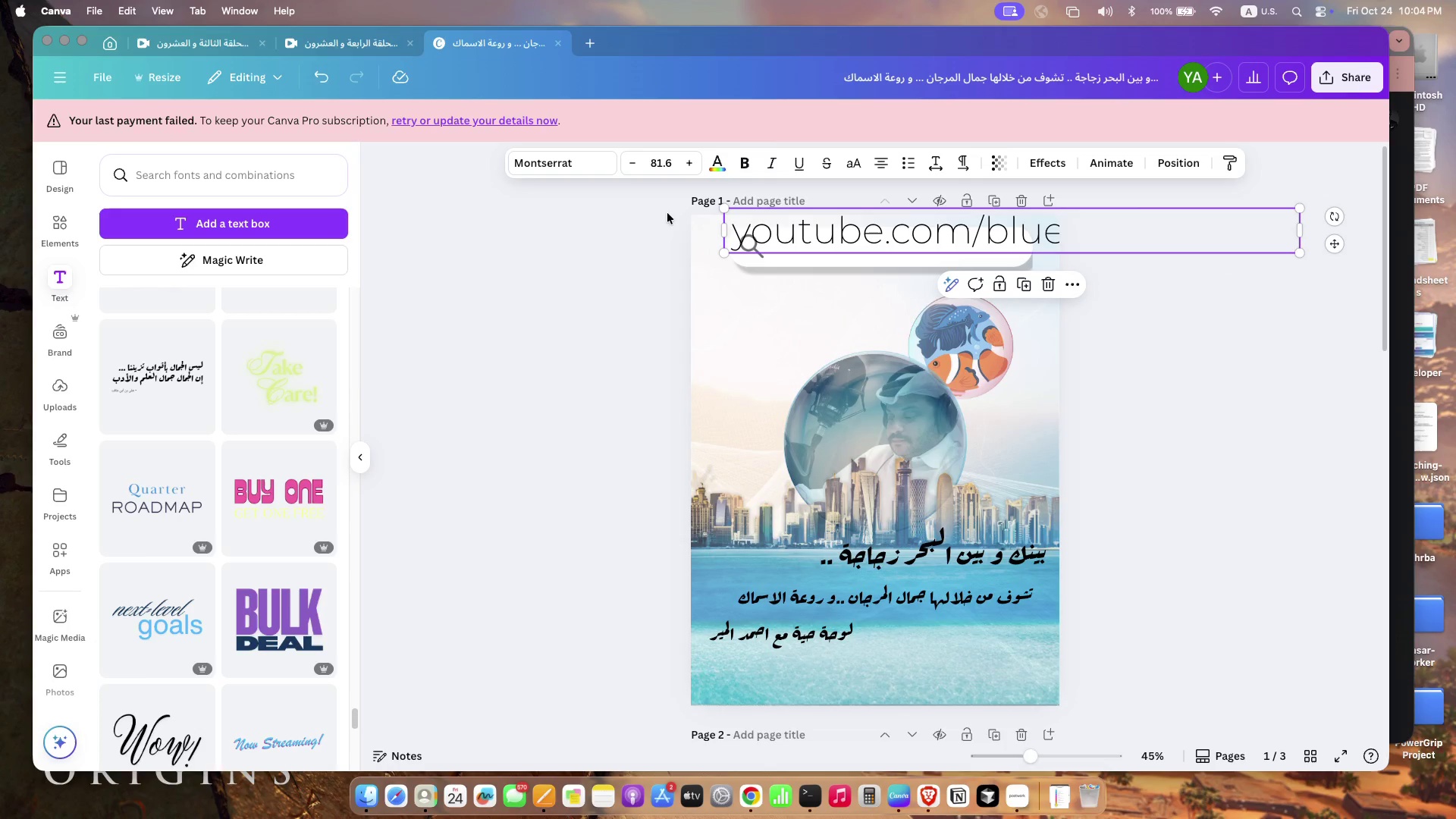 
left_click([647, 162])
 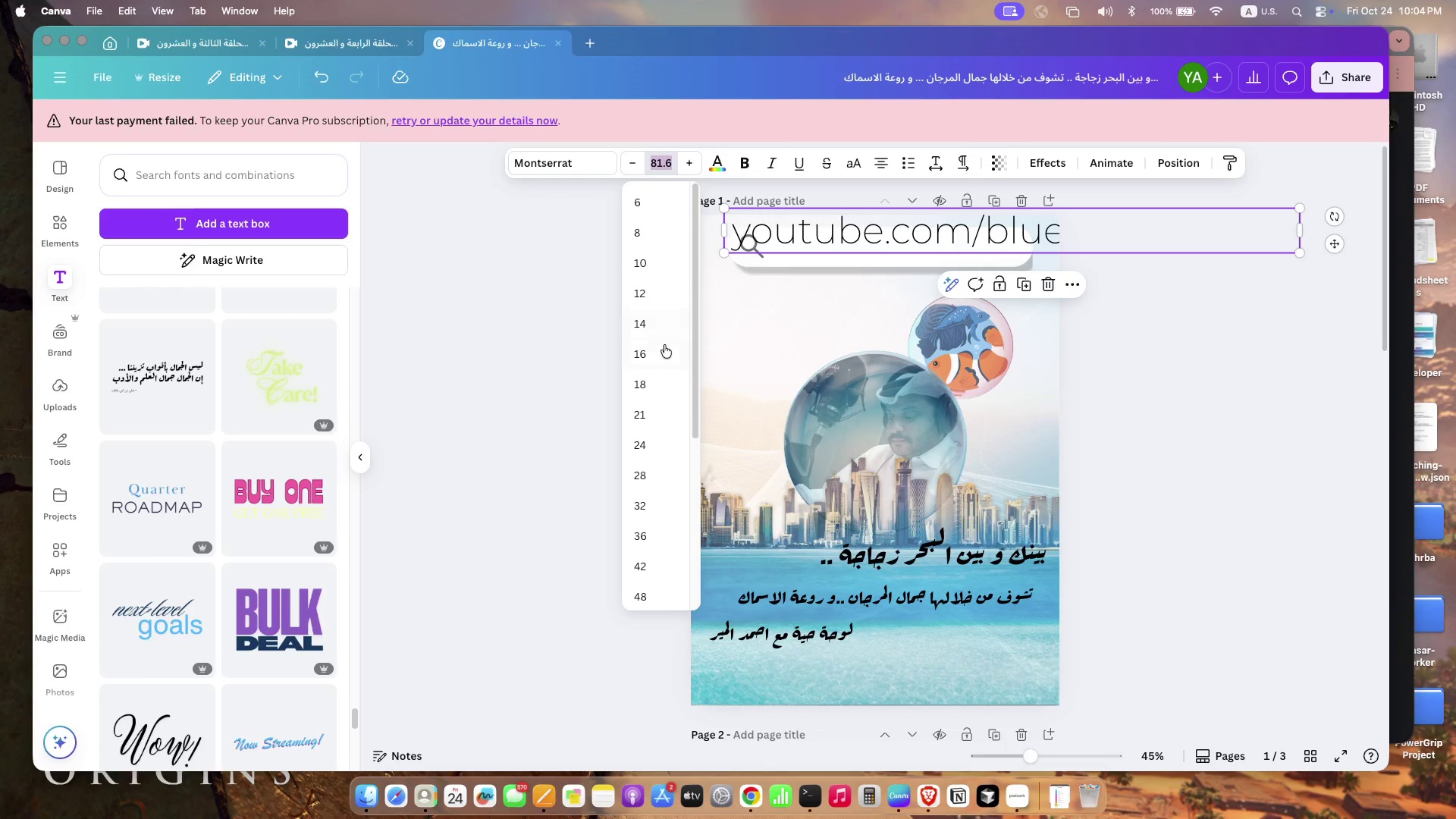 
left_click([664, 347])
 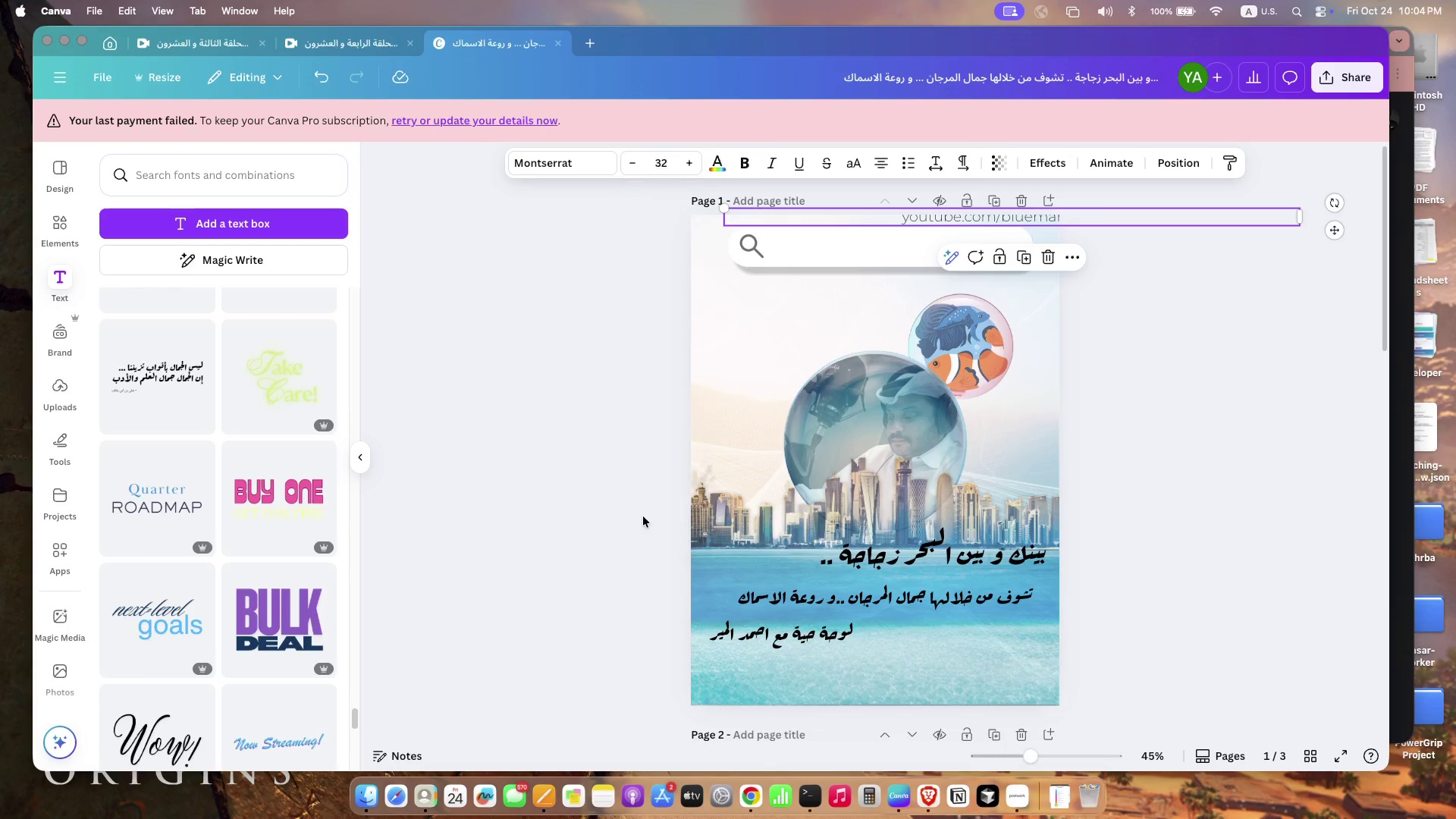 
left_click_drag(start_coordinate=[886, 214], to_coordinate=[799, 438])
 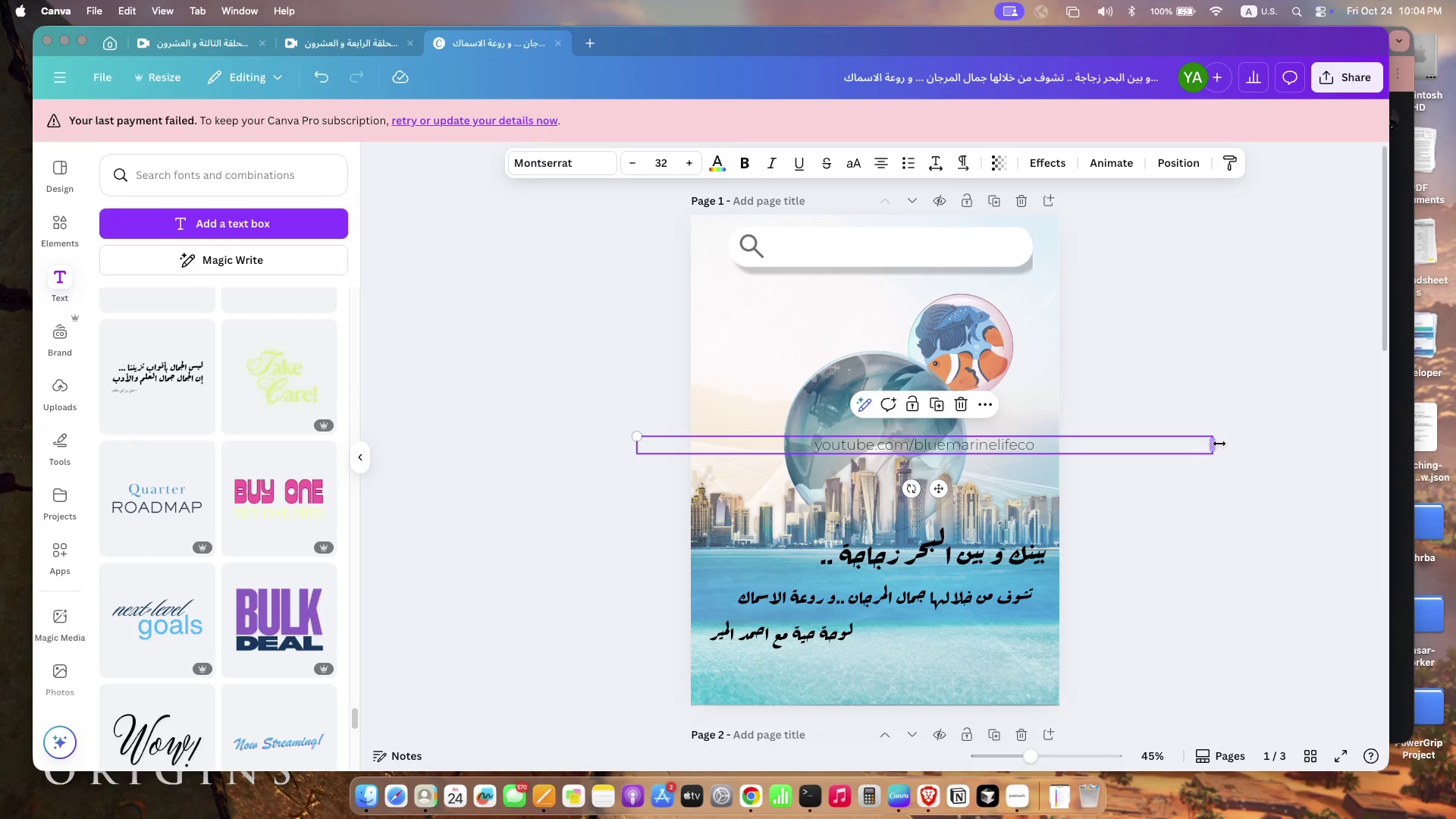 
double_click([1215, 444])
 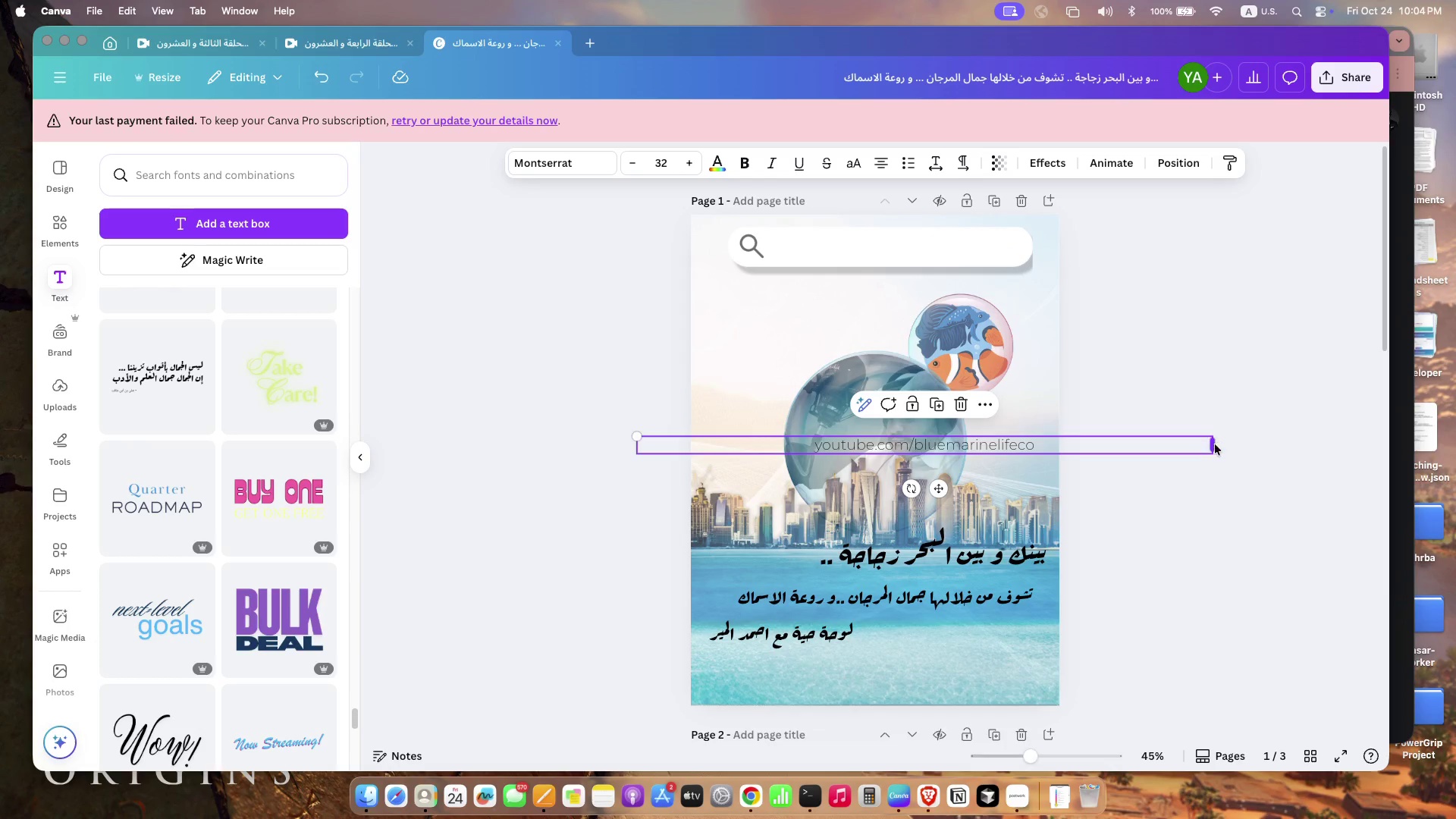 
left_click_drag(start_coordinate=[1027, 444], to_coordinate=[993, 246])
 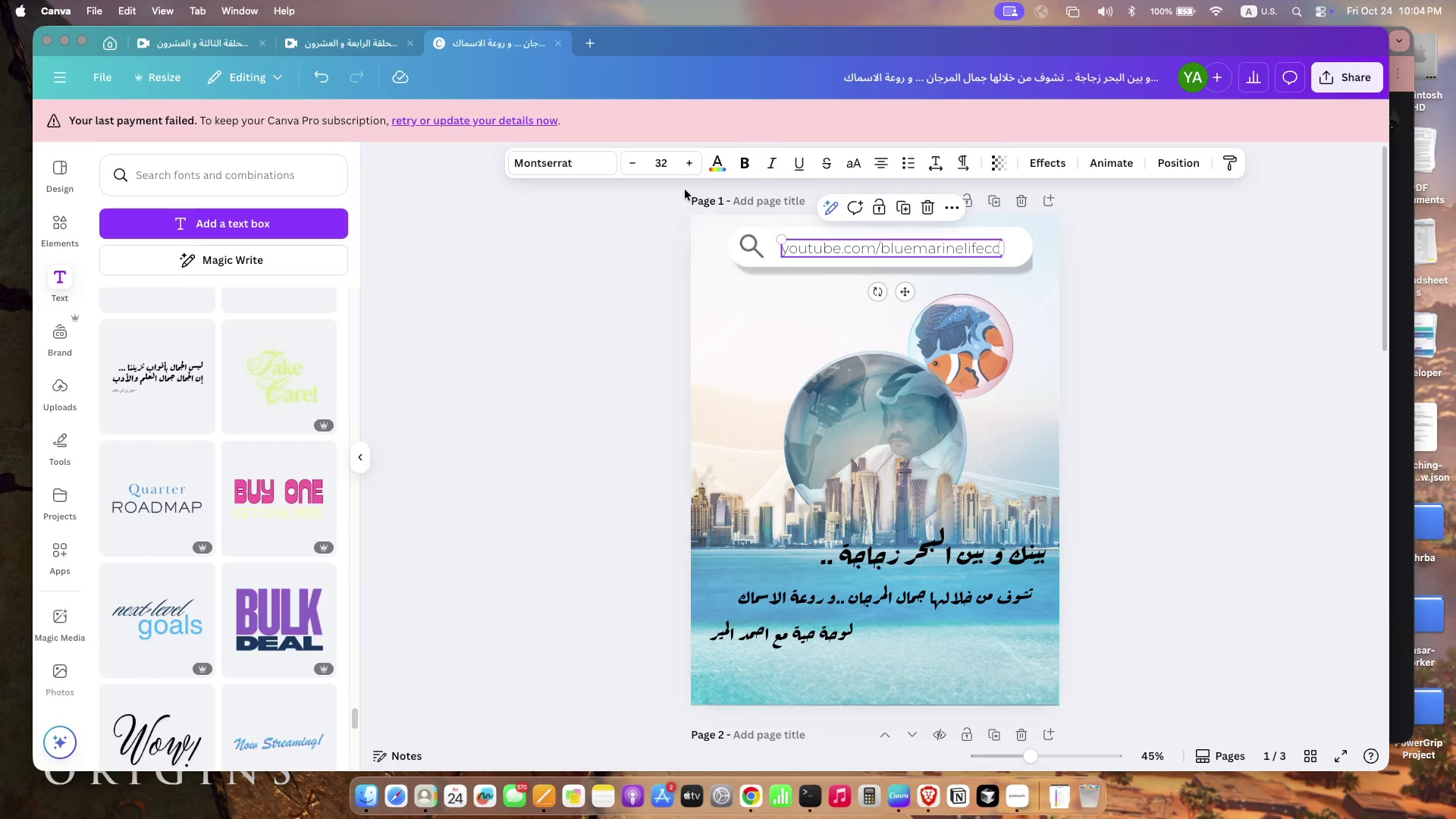 
left_click([685, 162])
 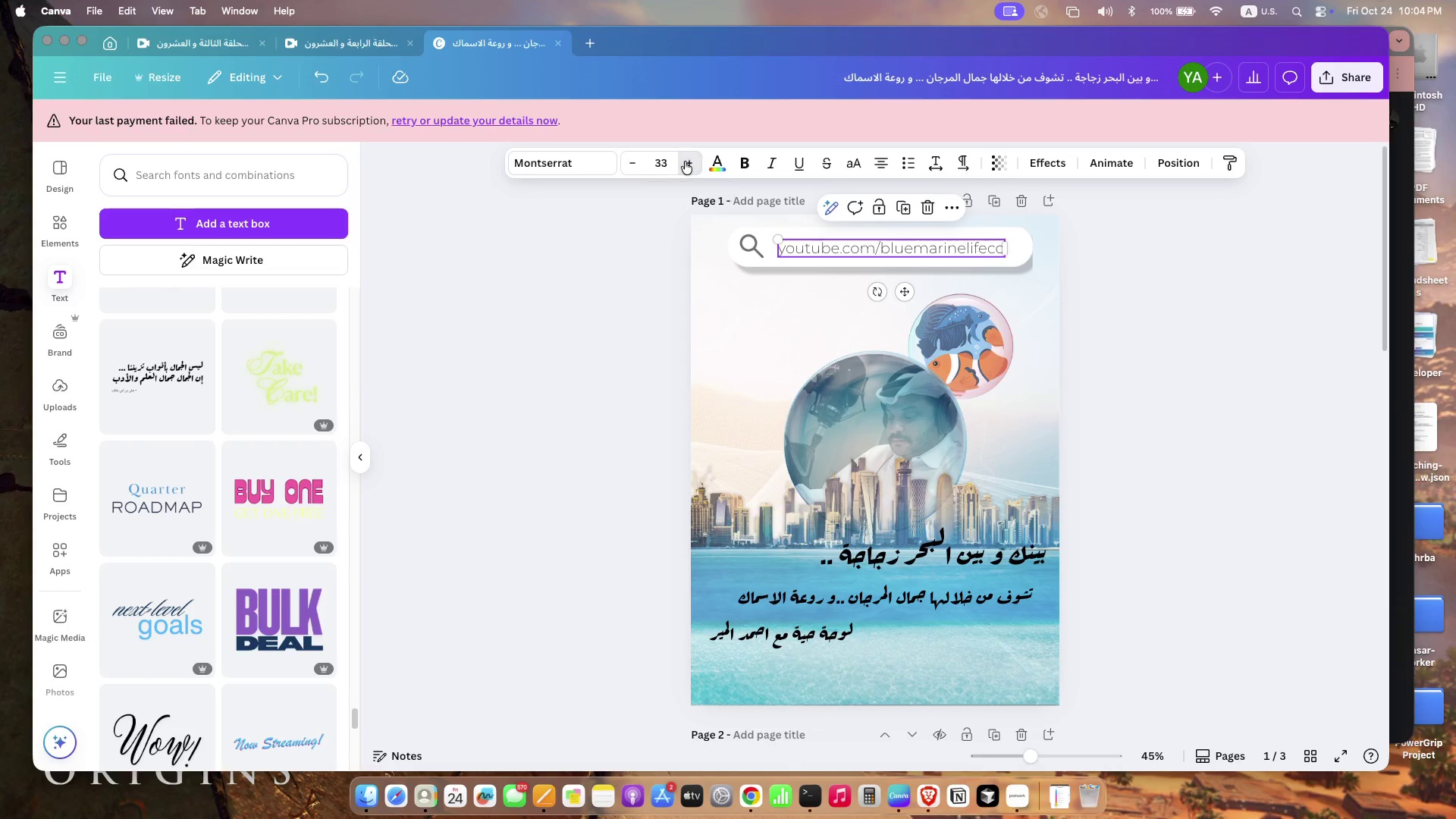 
left_click([685, 162])
 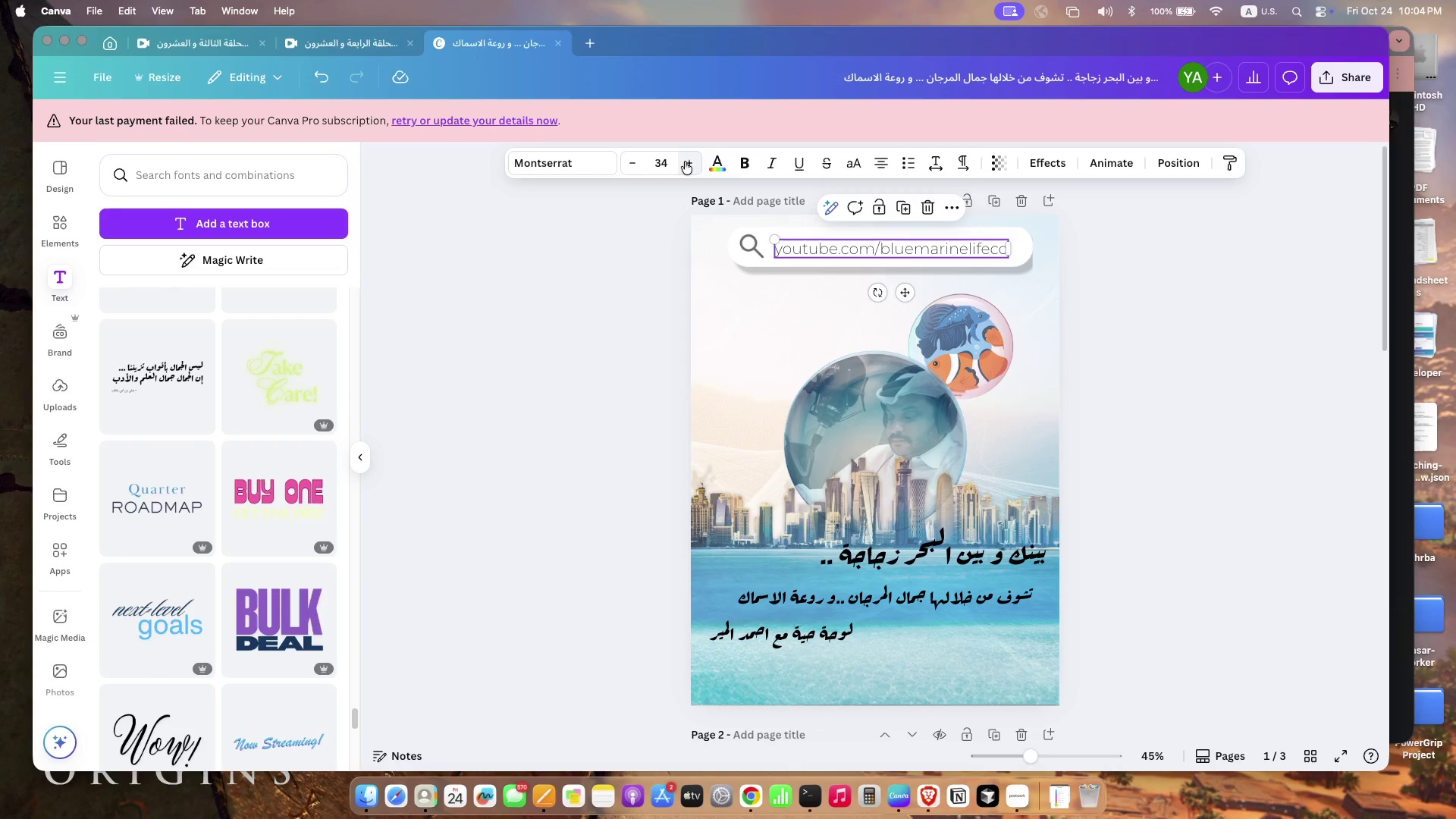 
left_click([685, 162])
 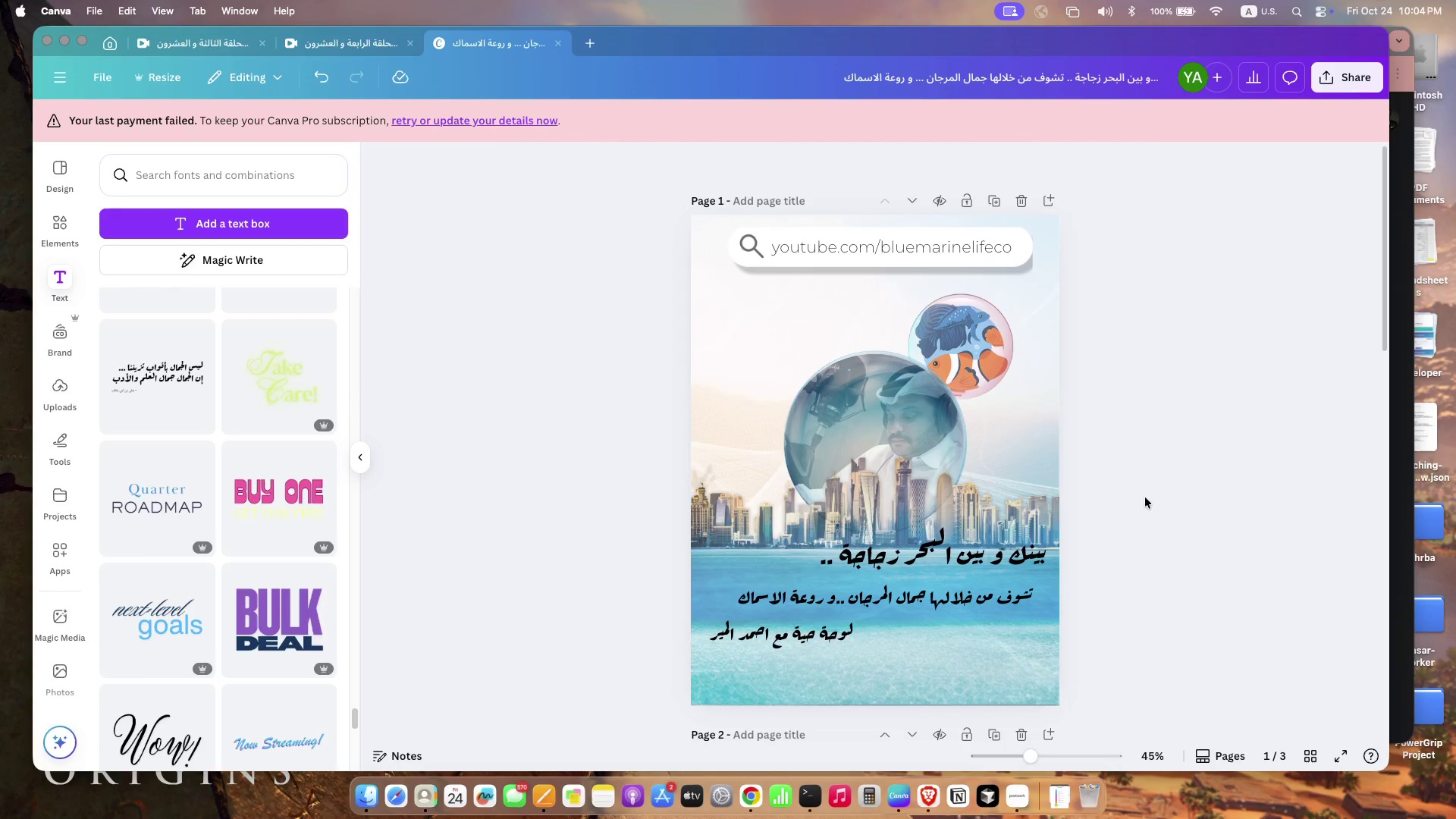 
wait(12.12)
 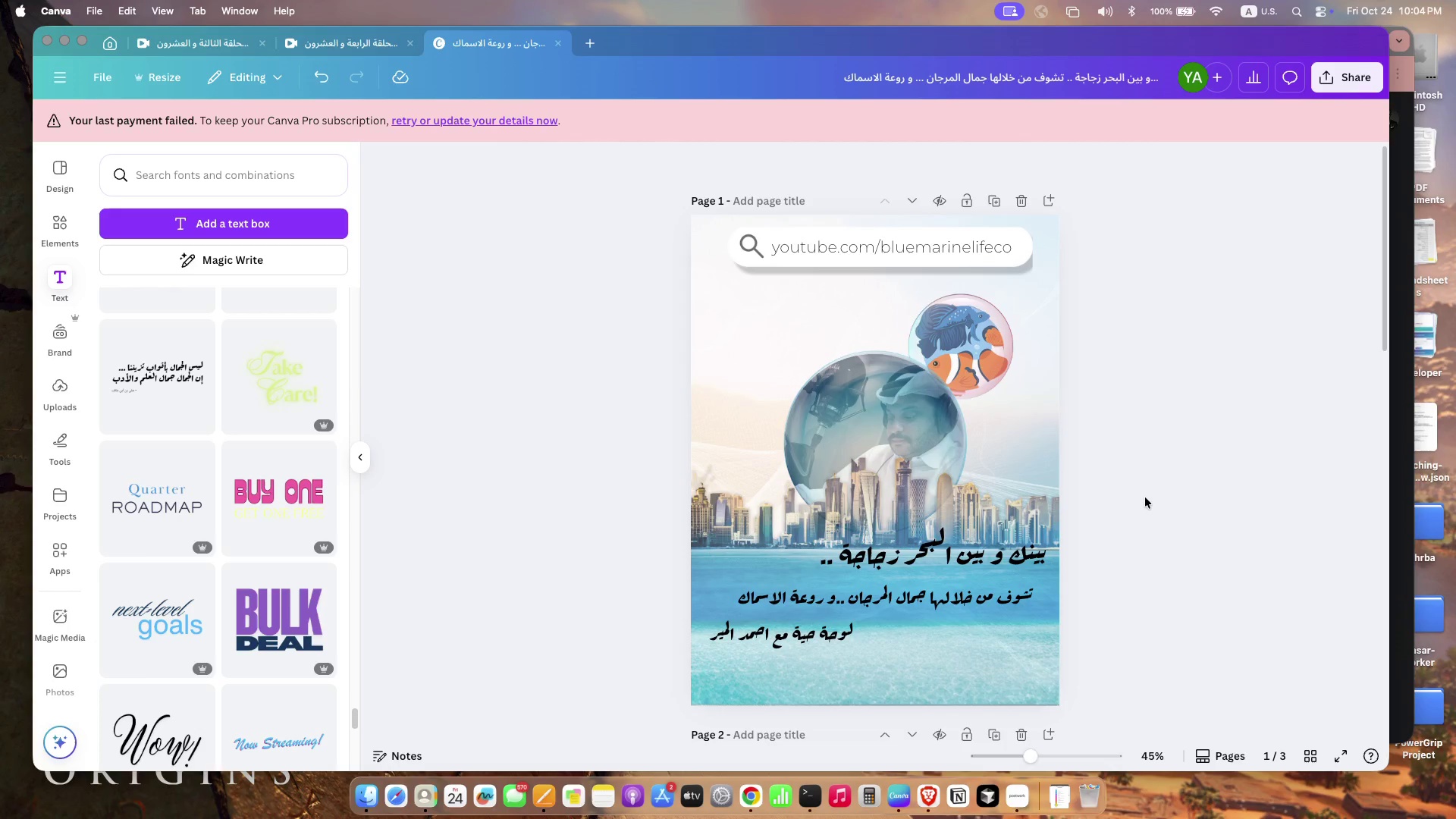 
left_click([998, 262])
 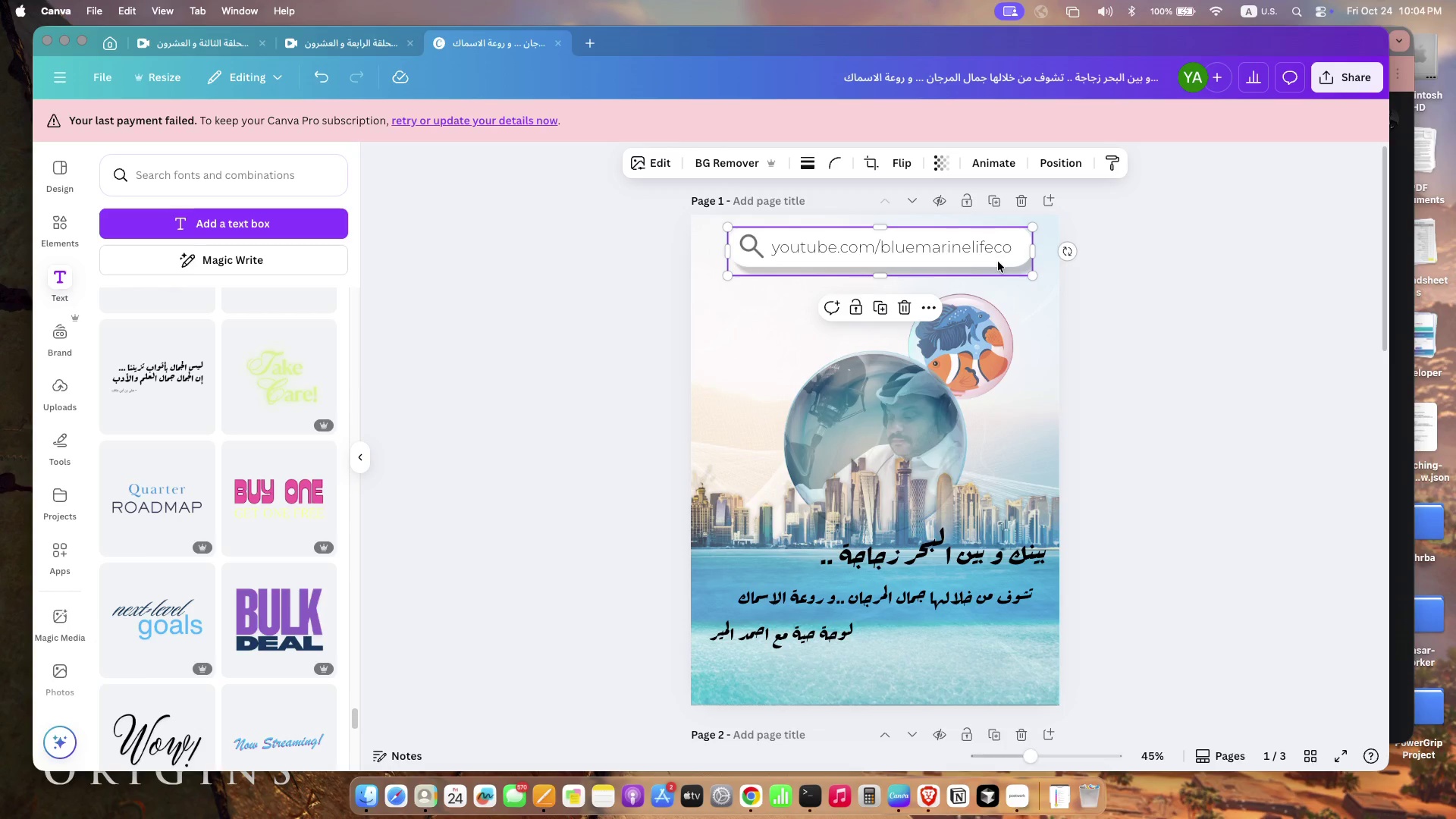 
key(Backspace)
 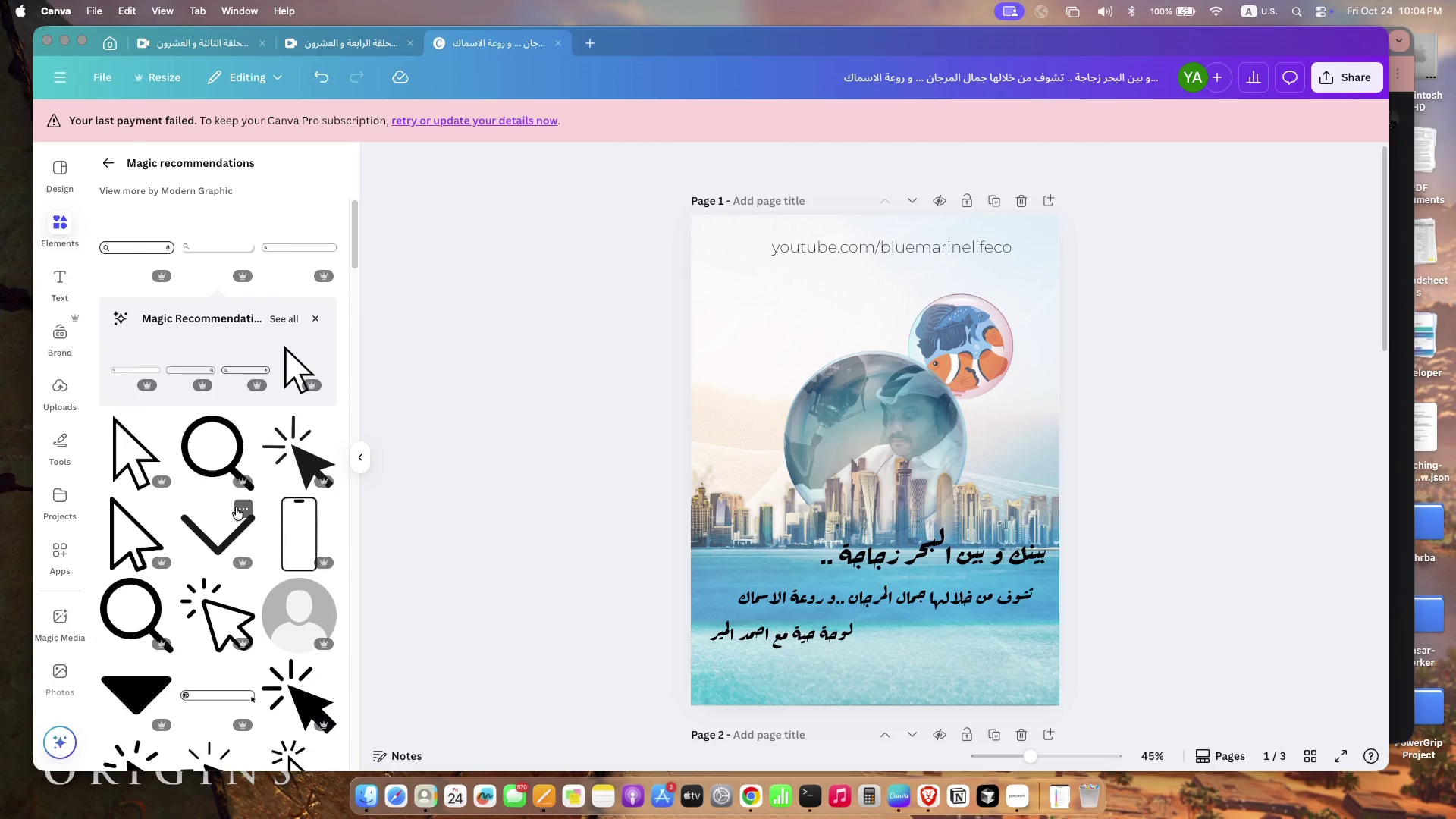 
wait(6.1)
 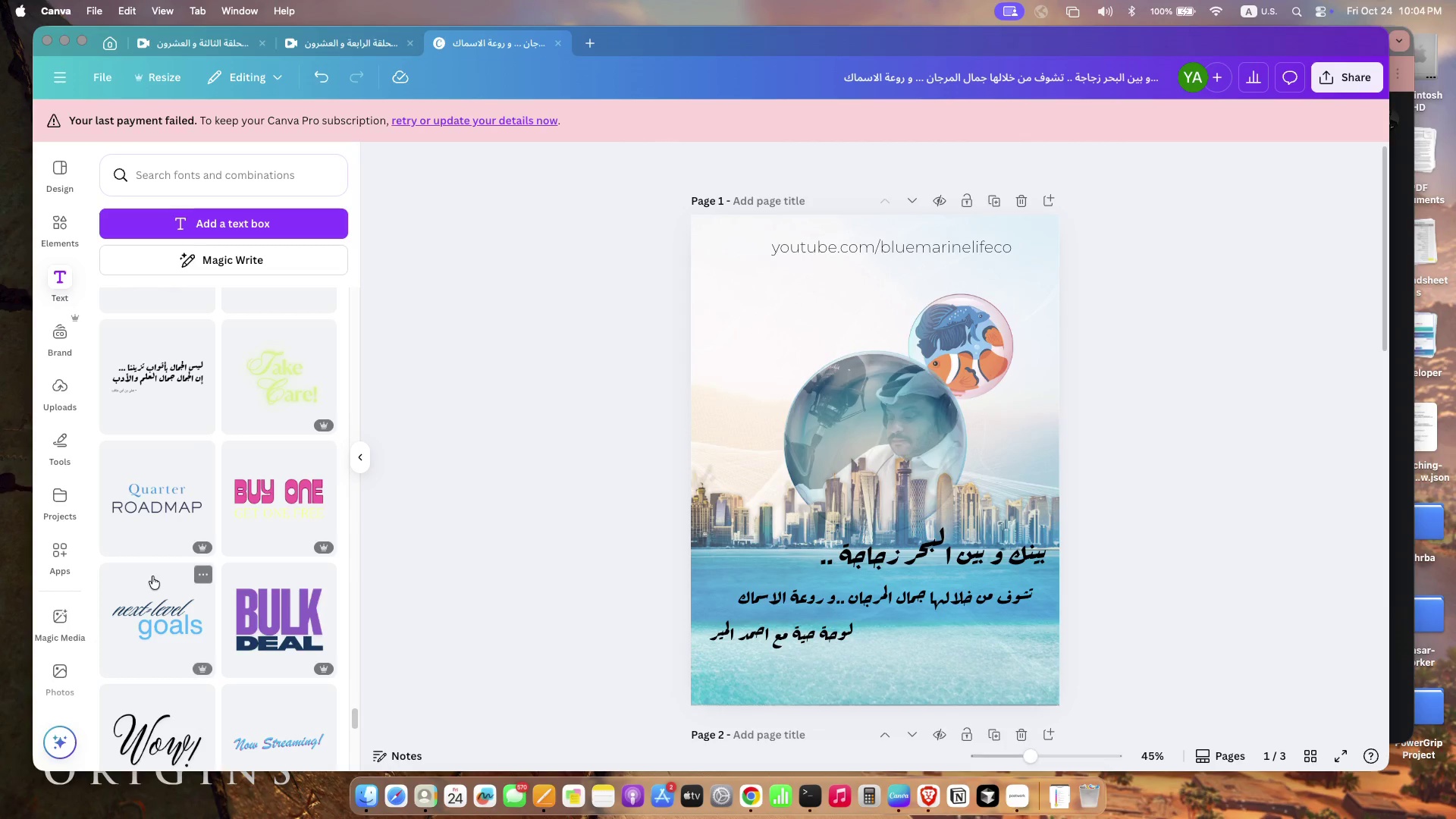 
scroll: coordinate [215, 547], scroll_direction: down, amount: 25.0
 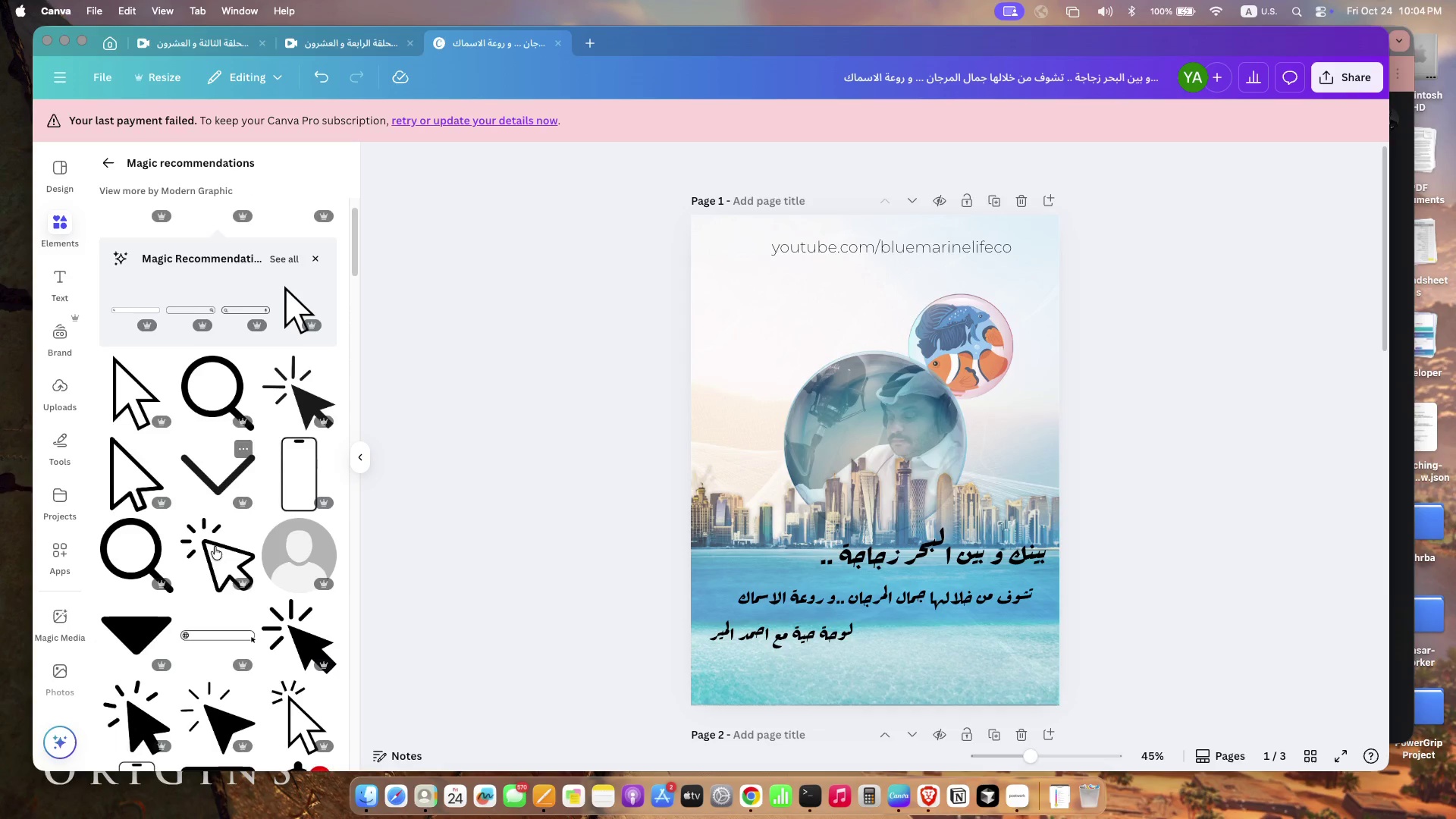 
scroll: coordinate [215, 547], scroll_direction: up, amount: 1.0
 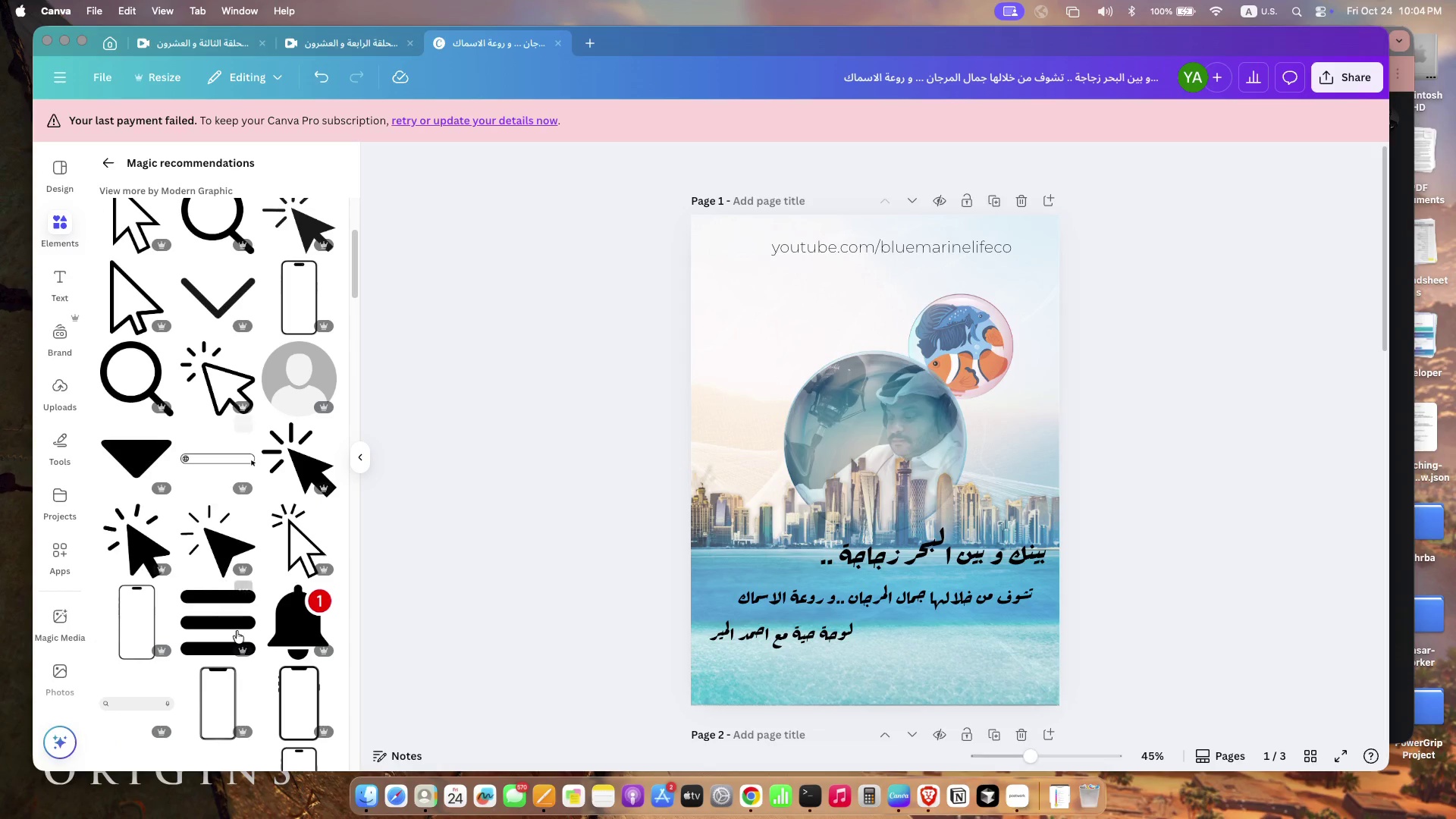 
left_click([209, 469])
 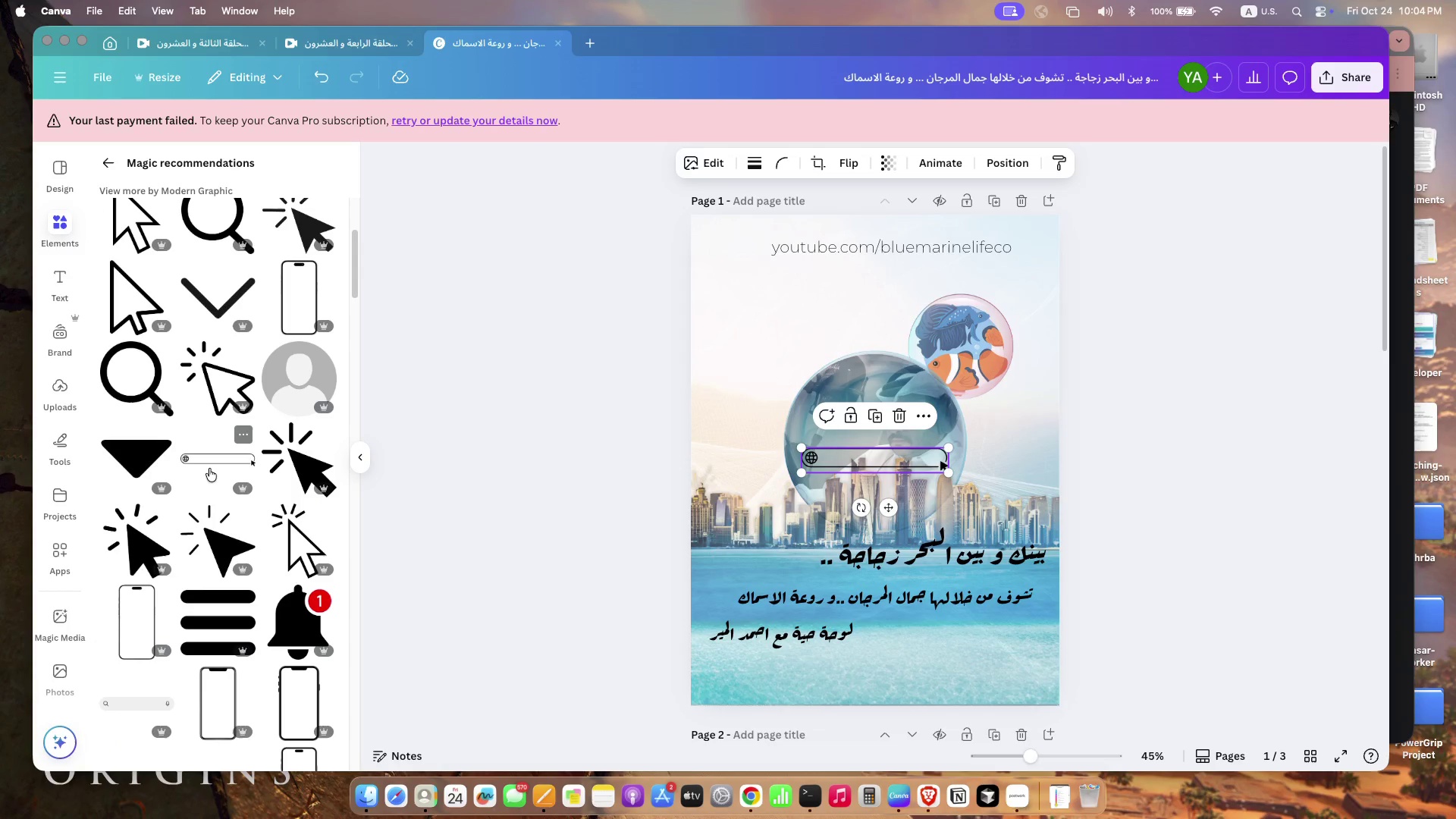 
left_click_drag(start_coordinate=[880, 453], to_coordinate=[958, 244])
 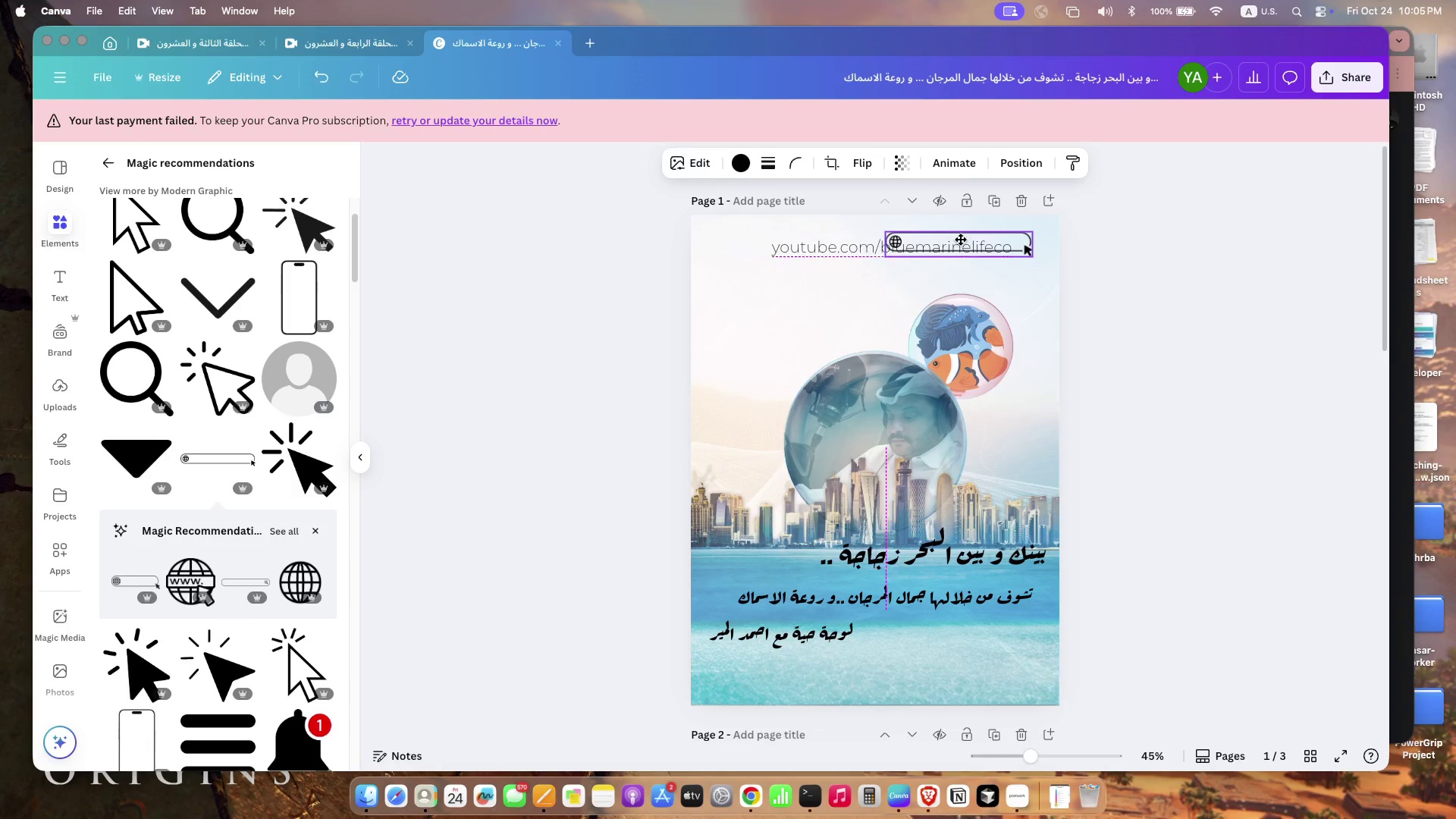 
left_click_drag(start_coordinate=[877, 235], to_coordinate=[753, 252])
 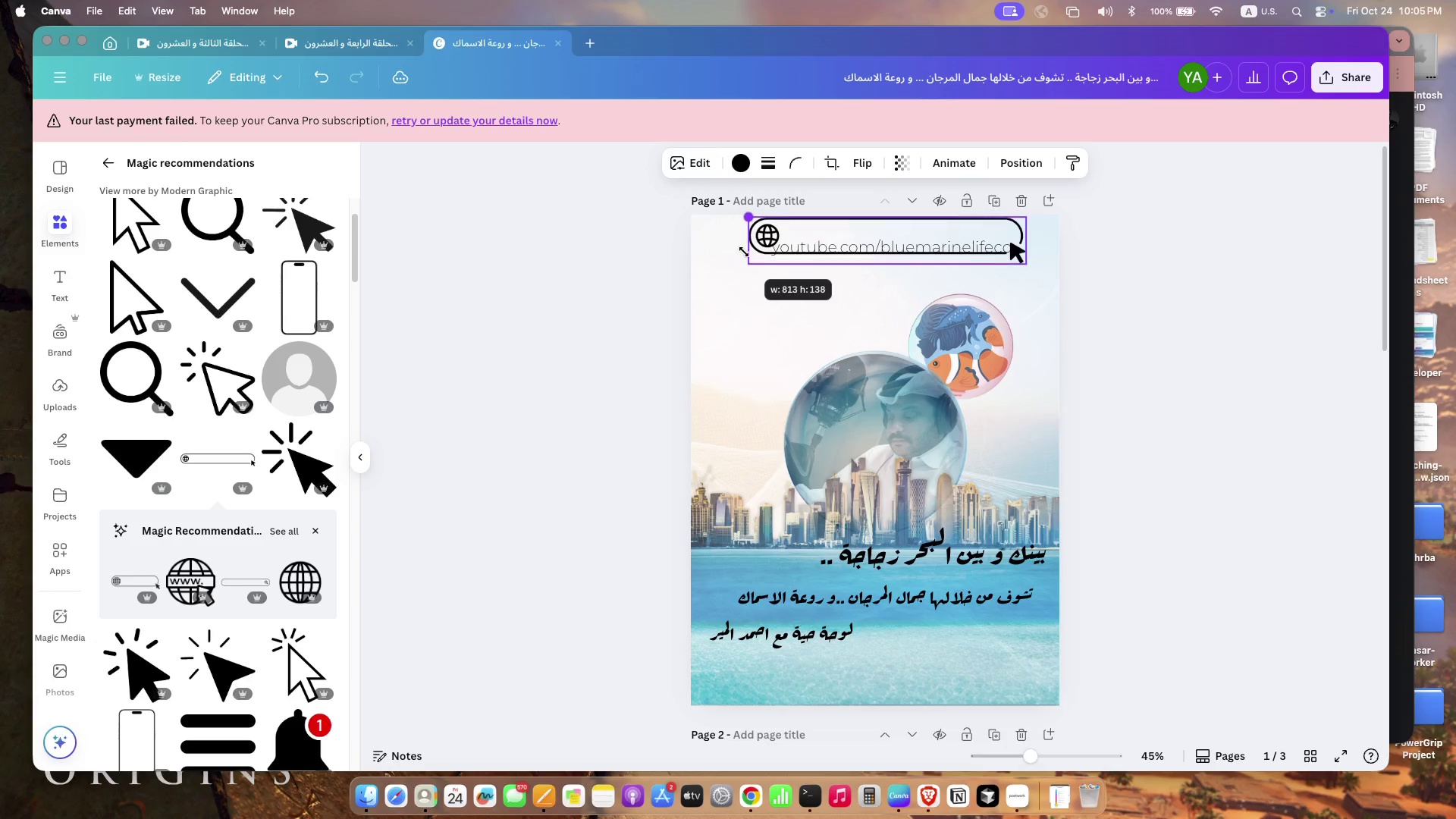 
left_click_drag(start_coordinate=[990, 221], to_coordinate=[957, 298])
 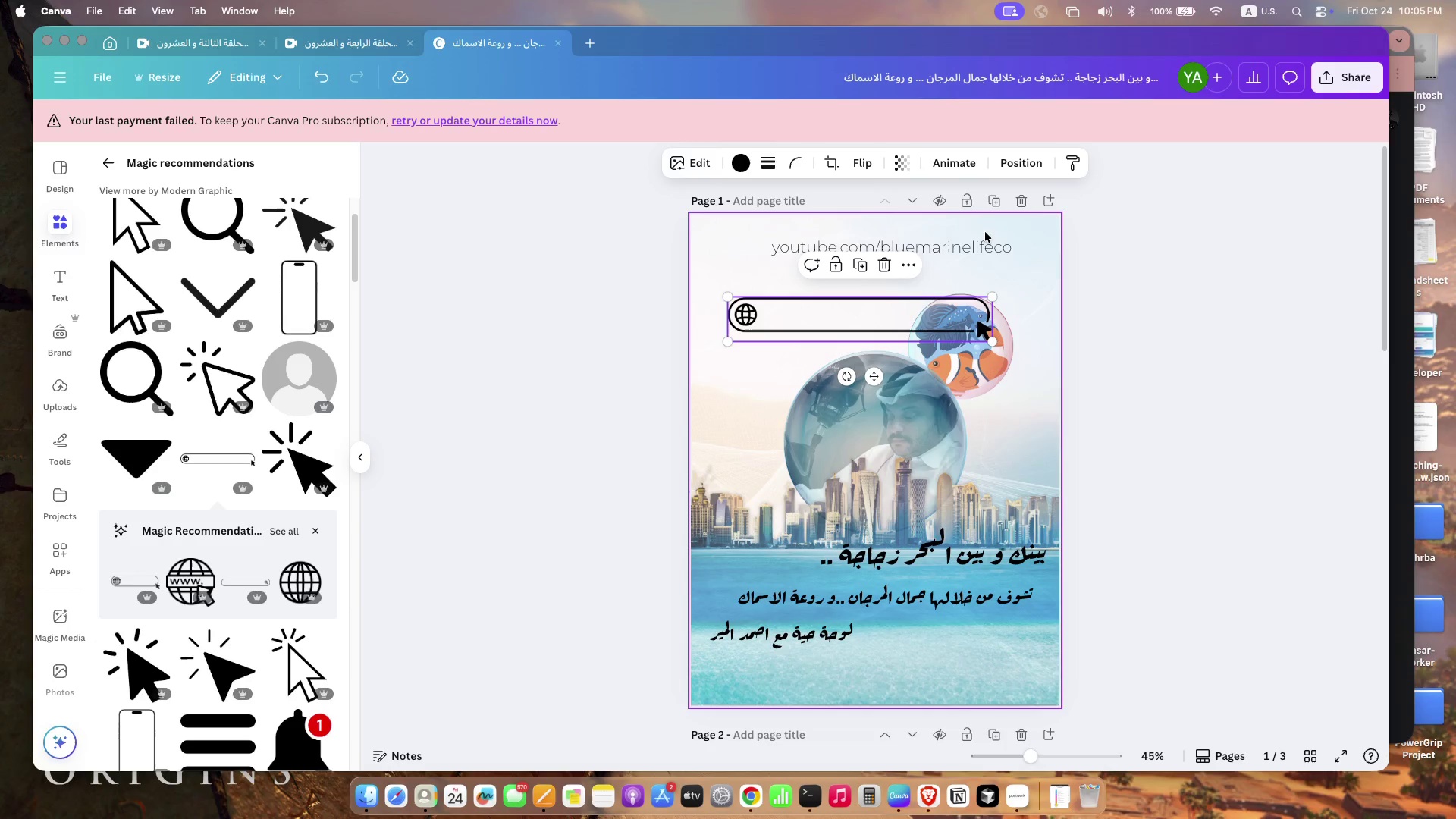 
left_click([985, 242])
 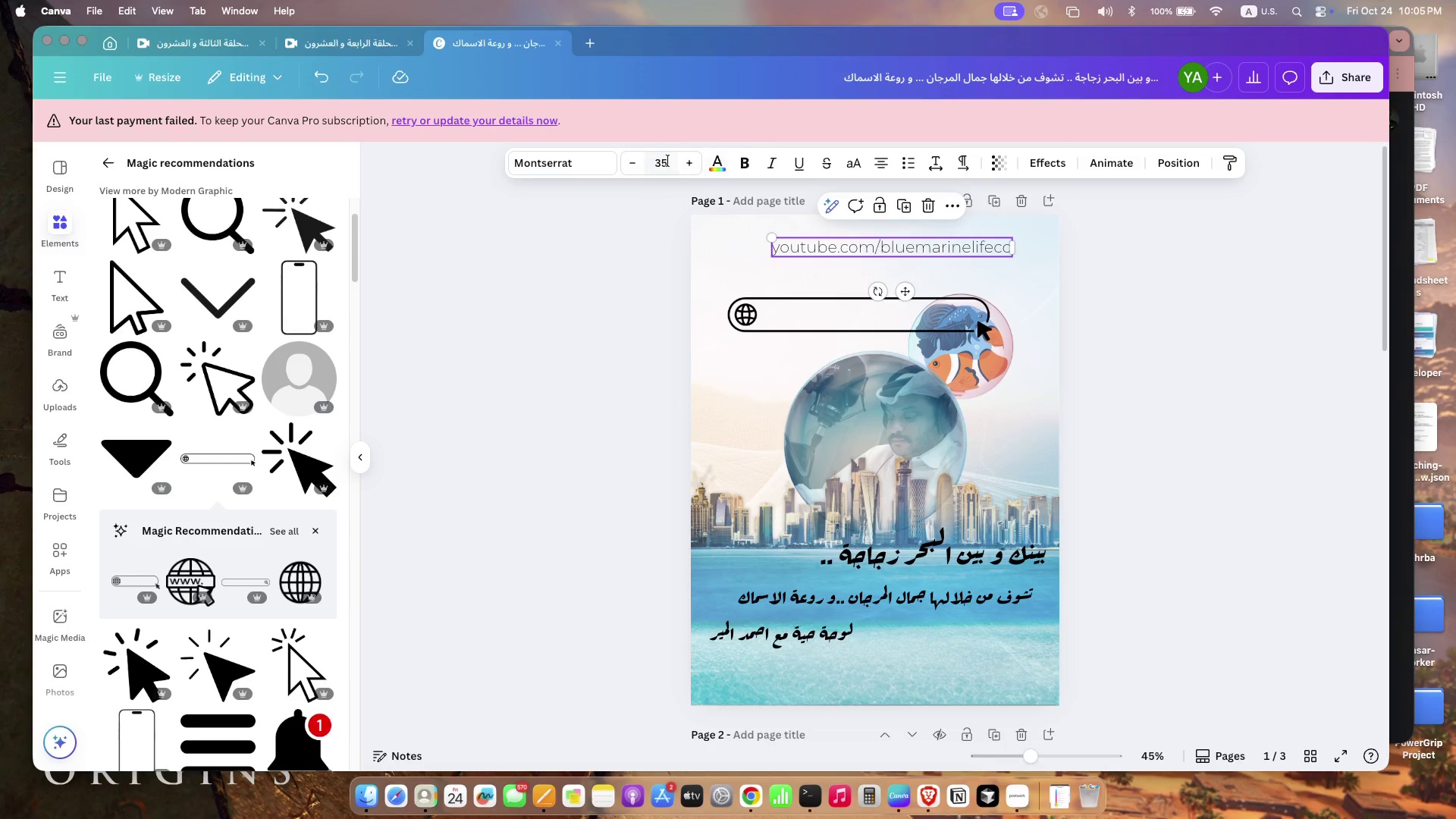 
left_click([633, 161])
 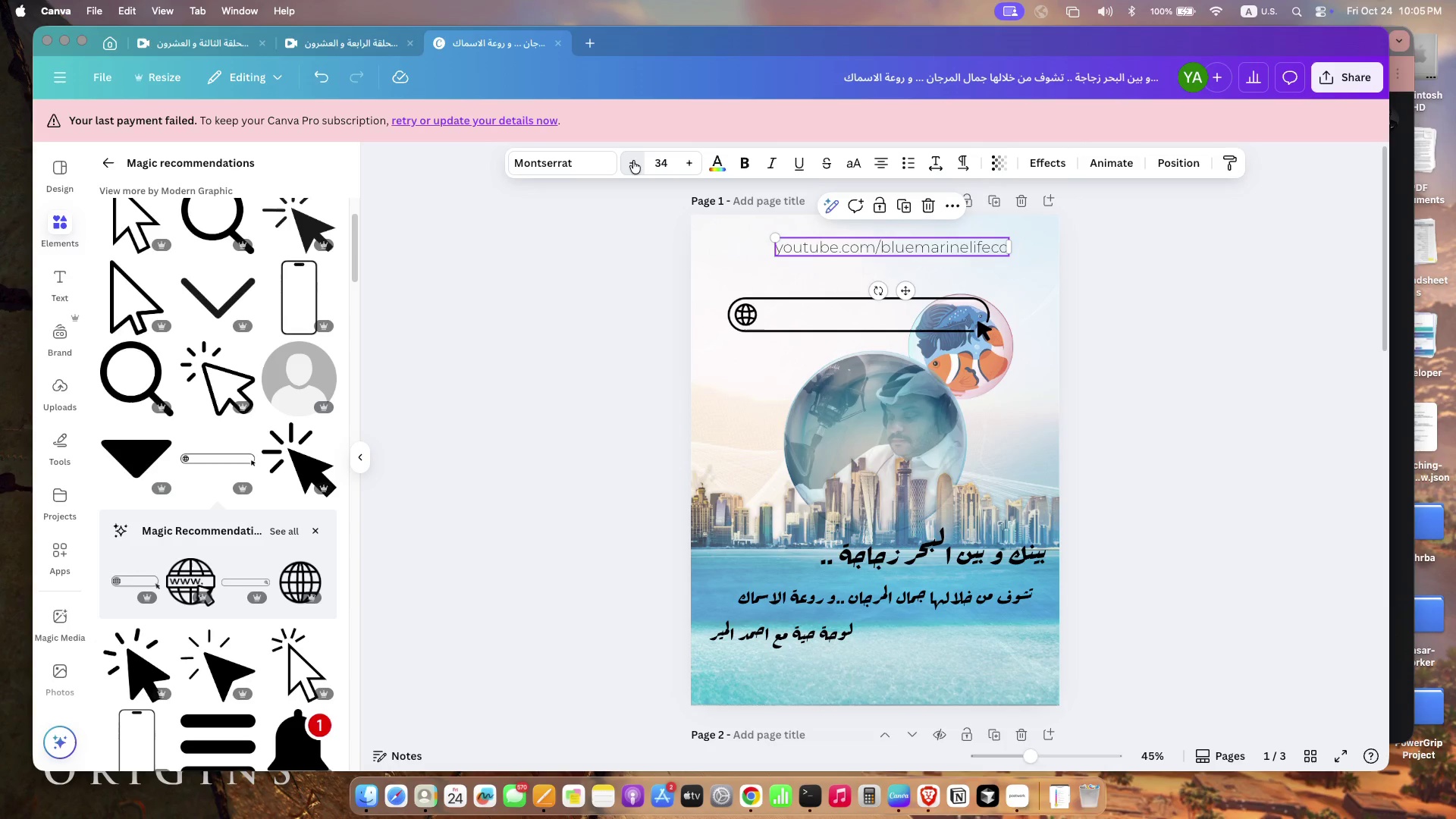 
left_click([633, 161])
 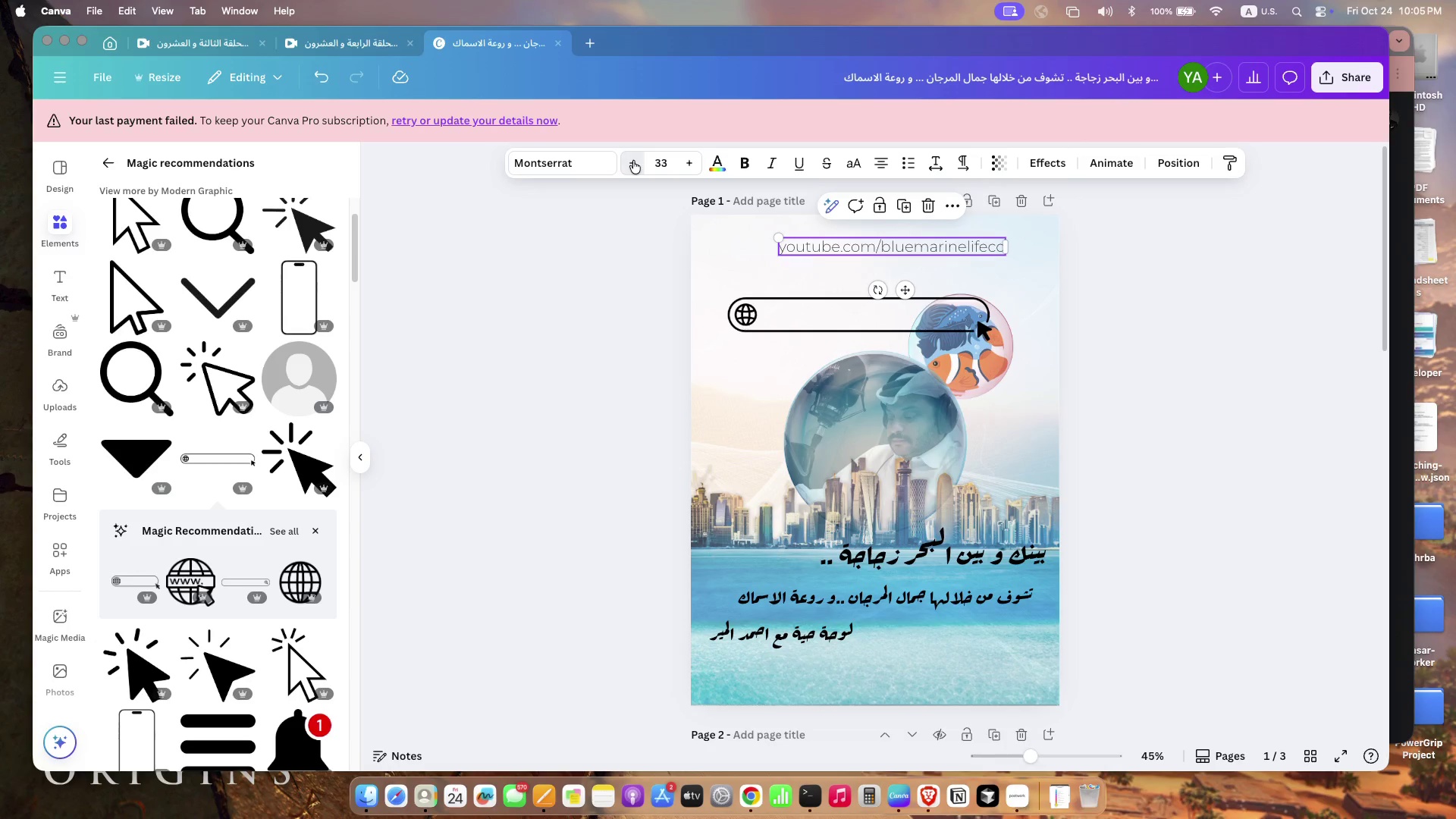 
double_click([633, 161])
 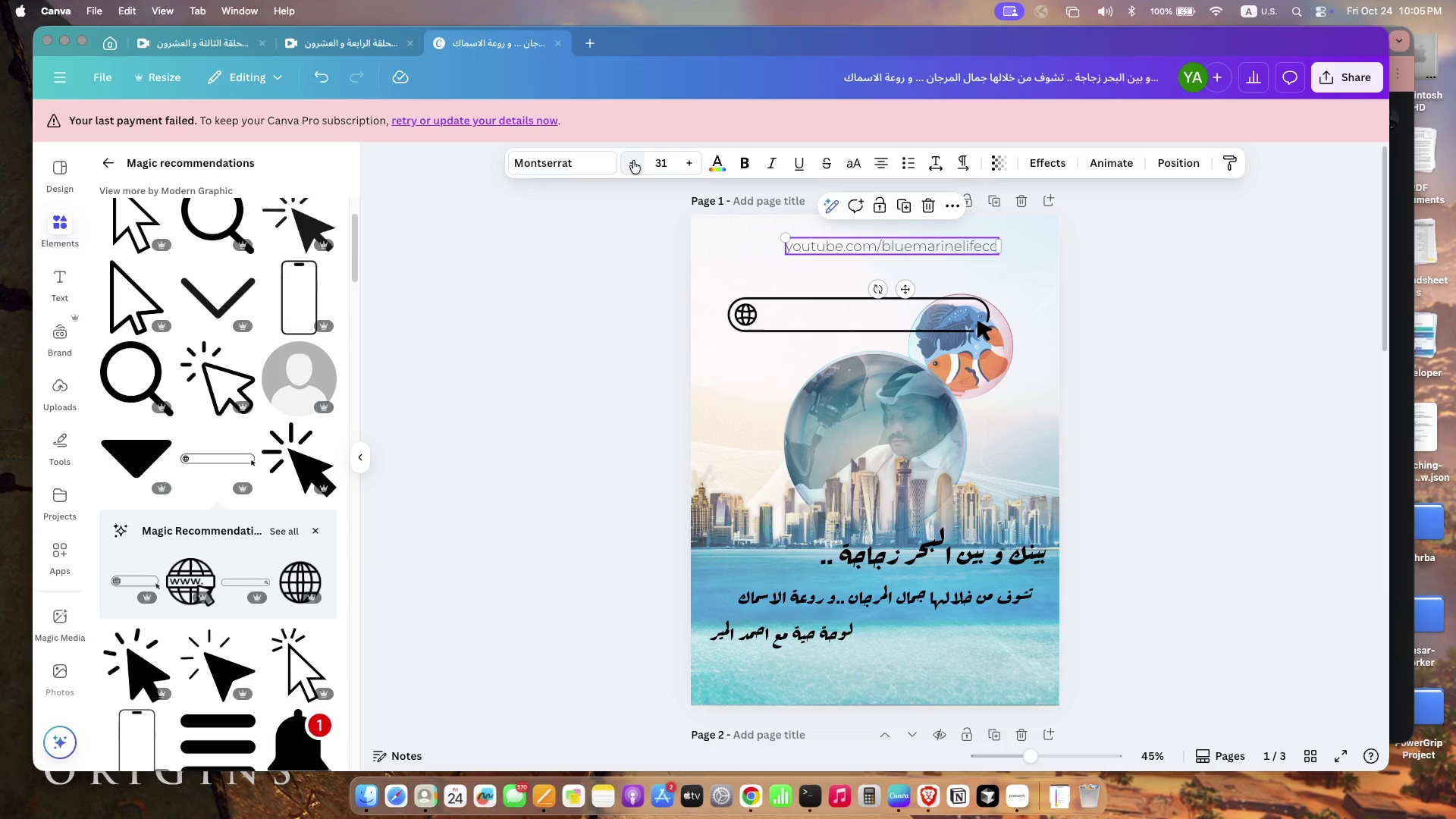 
left_click([633, 161])
 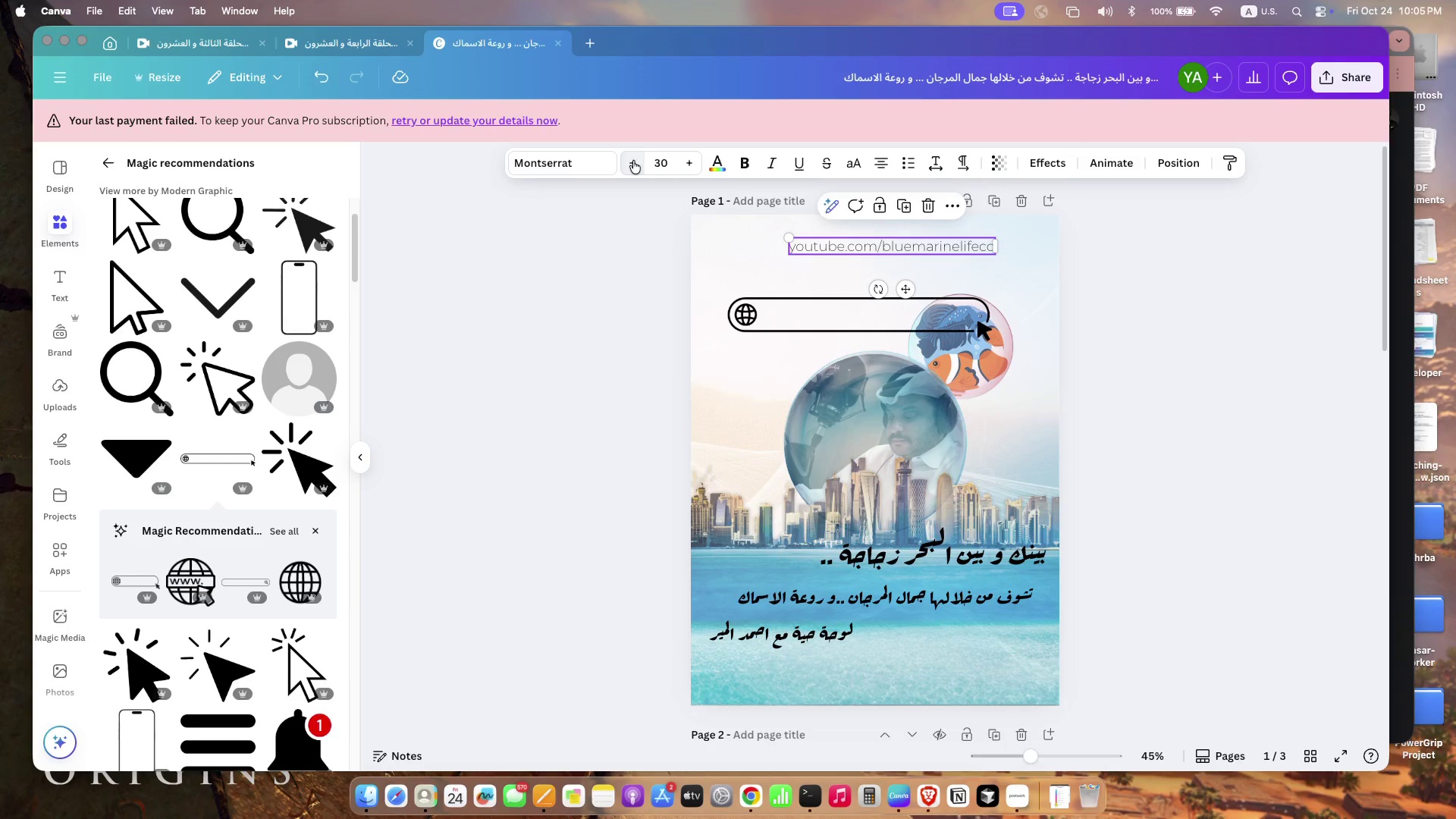 
left_click([633, 161])
 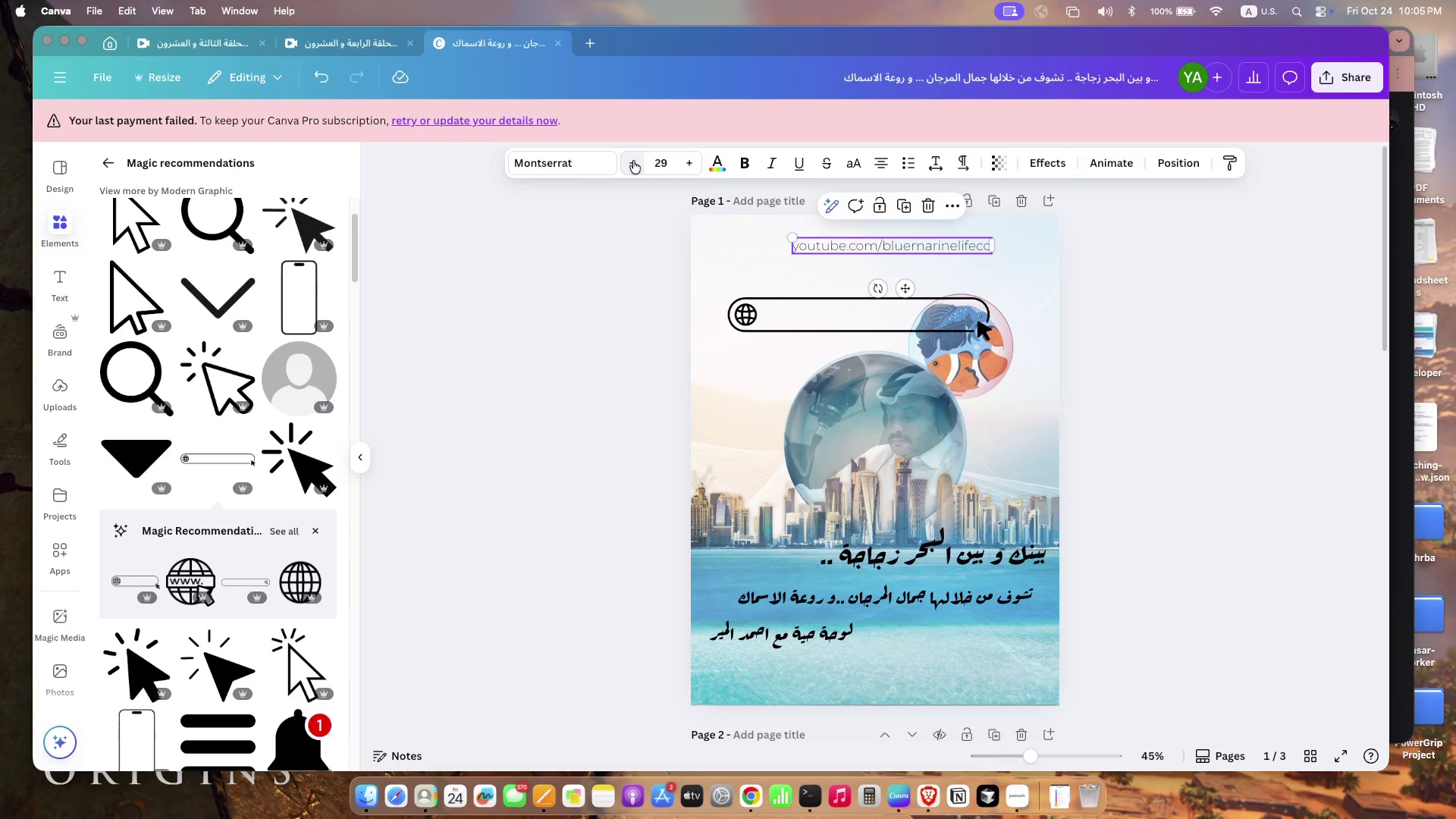 
left_click([633, 161])
 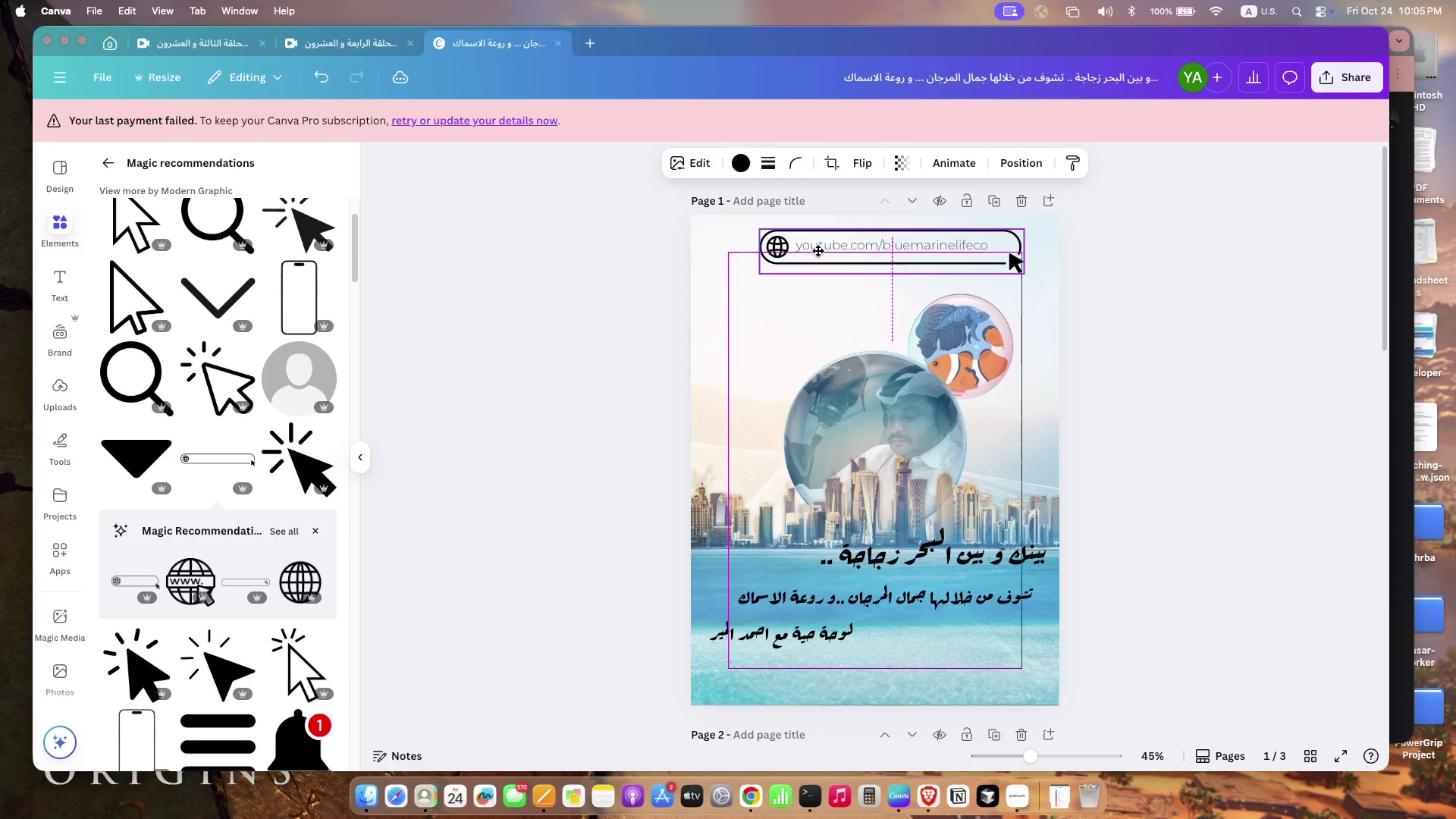 
left_click_drag(start_coordinate=[784, 321], to_coordinate=[818, 251])
 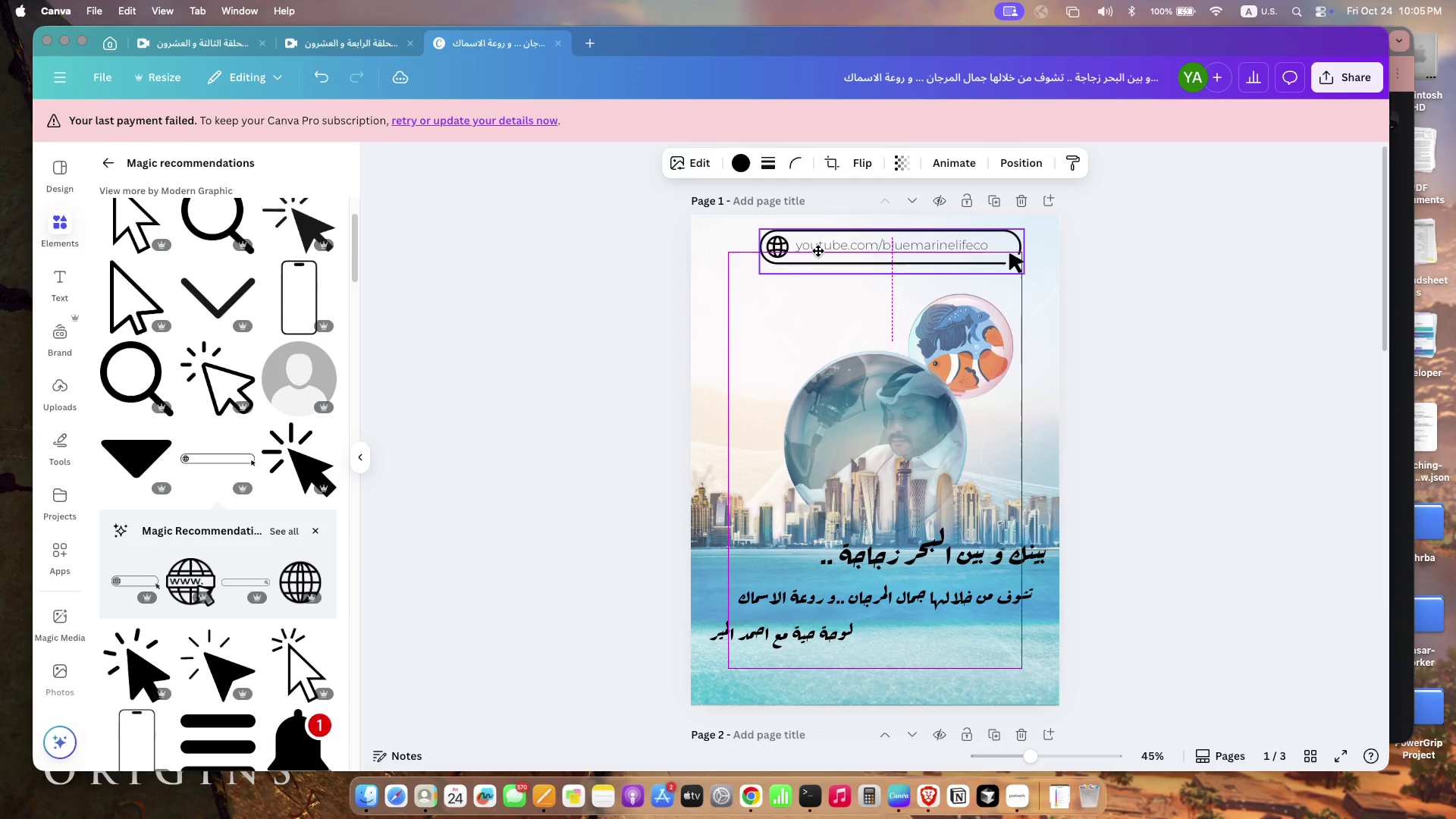 
left_click([1134, 452])
 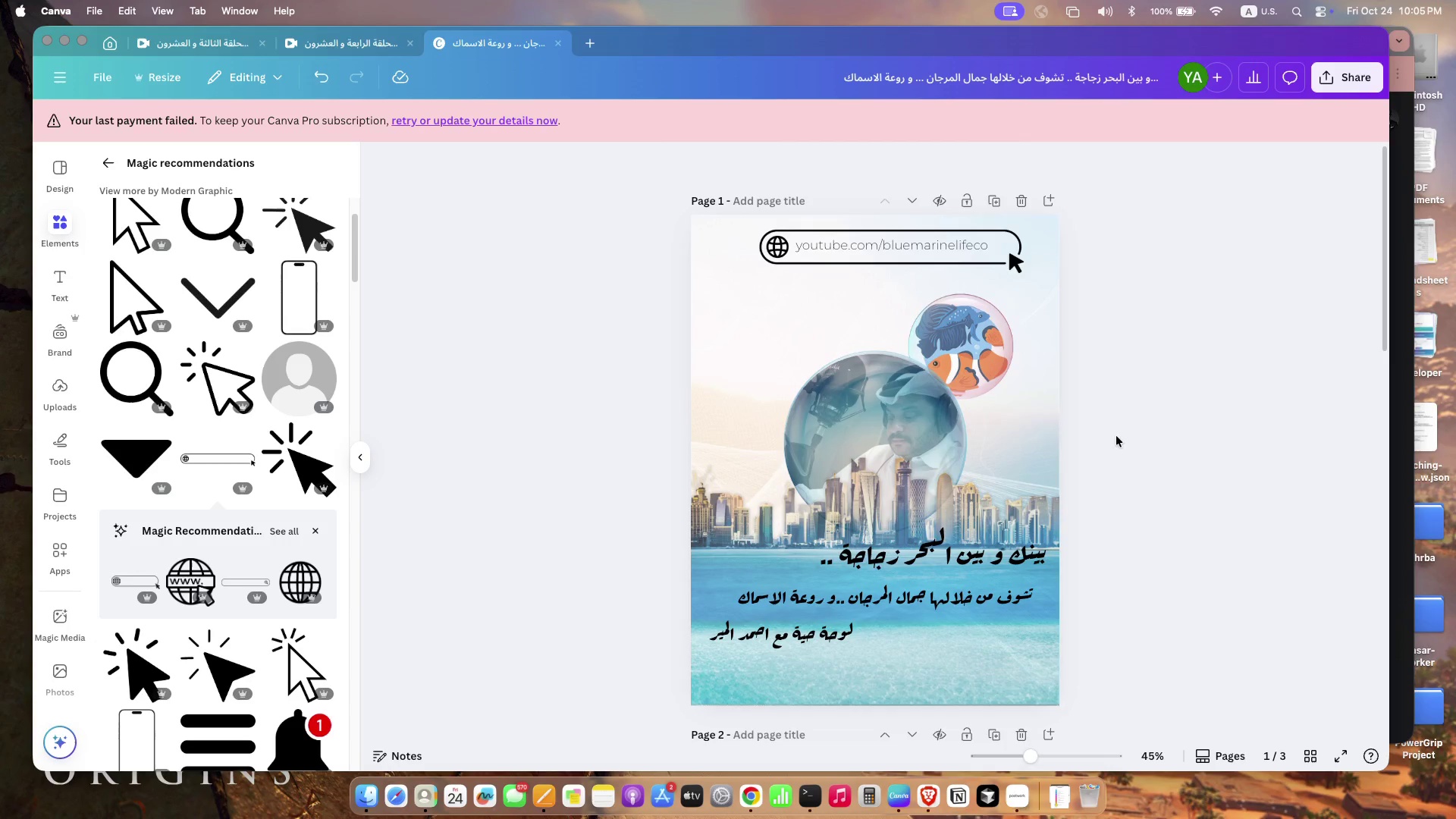 
left_click([1004, 260])
 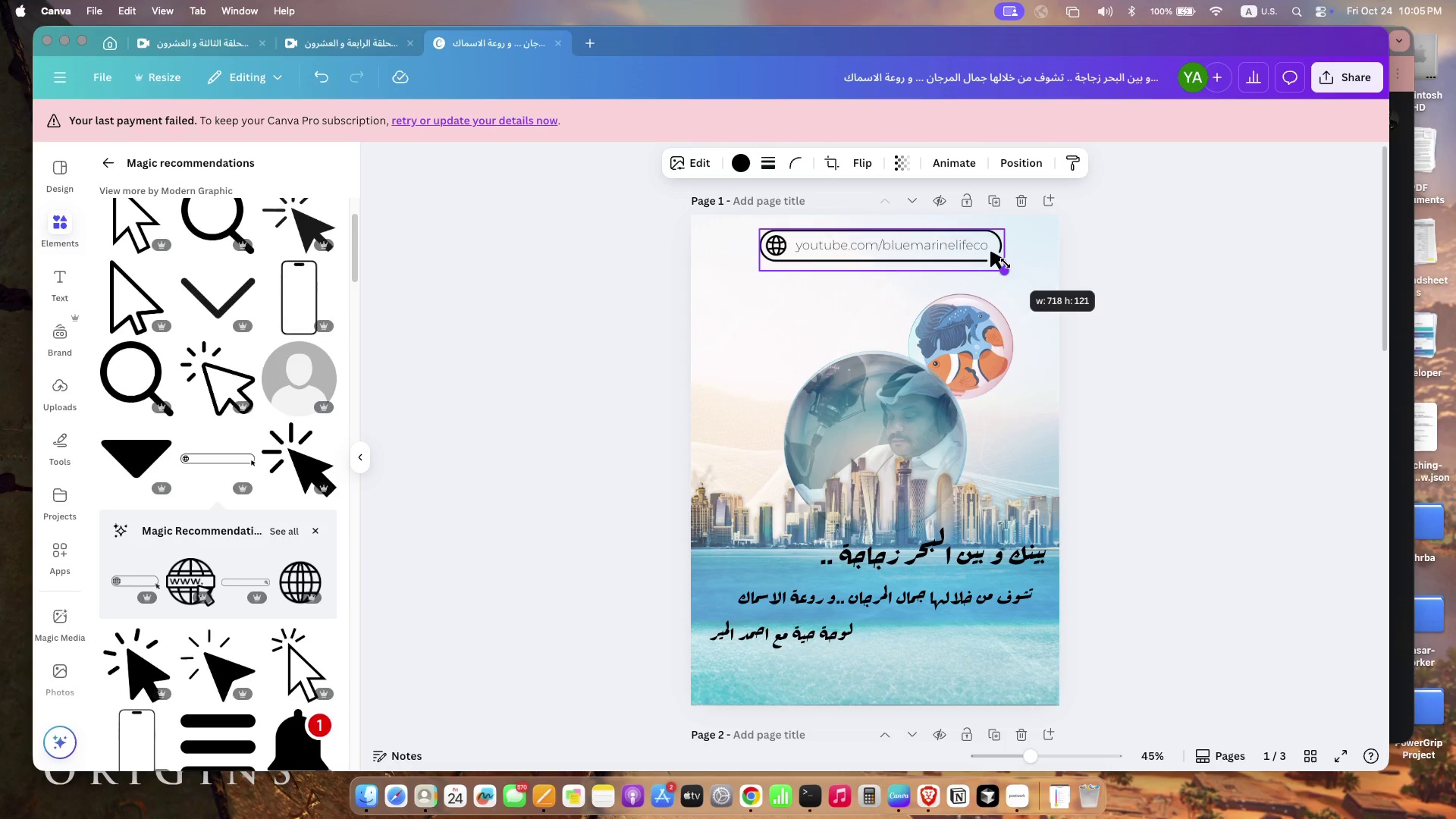 
left_click_drag(start_coordinate=[1025, 272], to_coordinate=[1006, 263])
 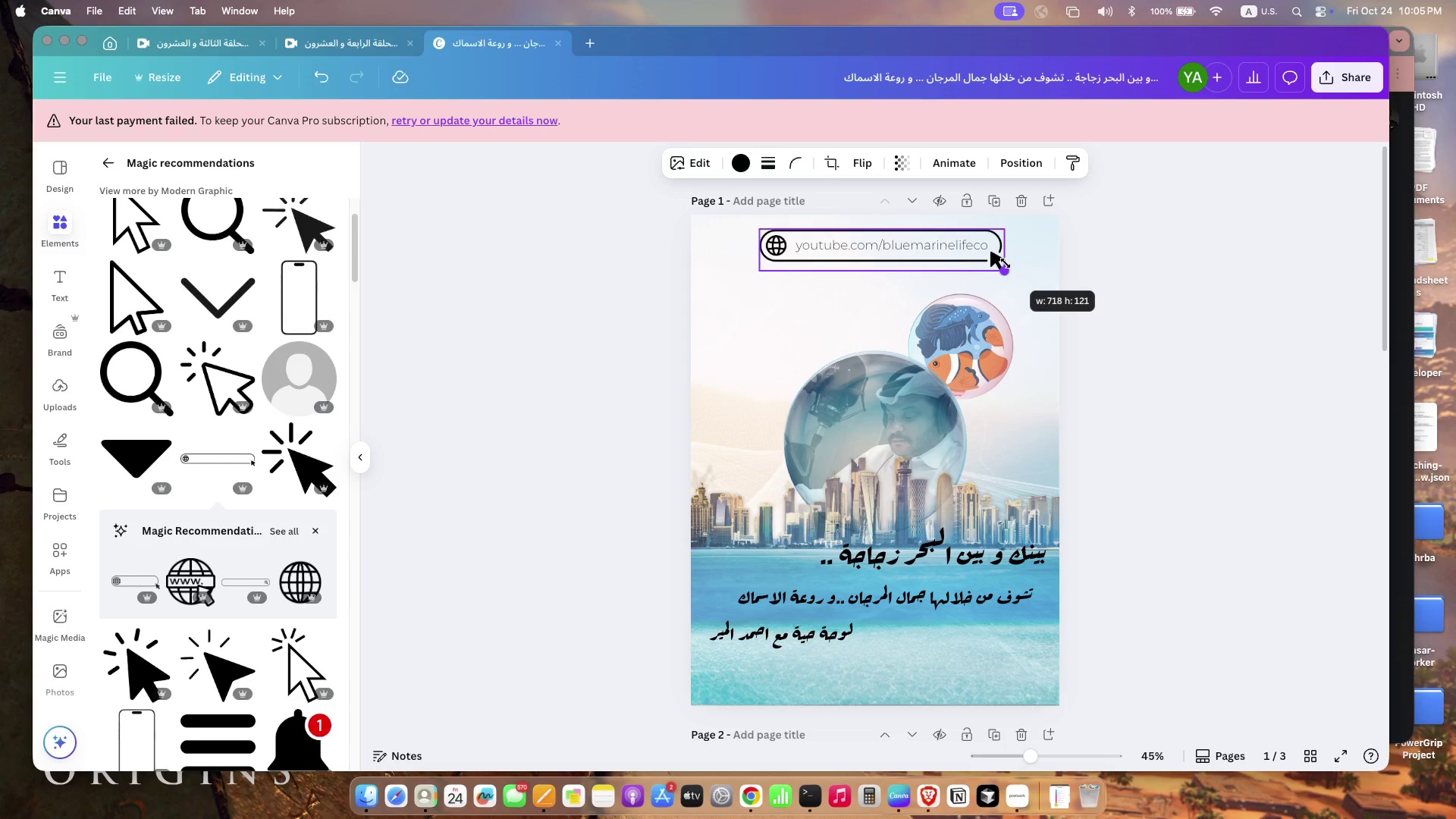 
left_click_drag(start_coordinate=[776, 247], to_coordinate=[780, 247])
 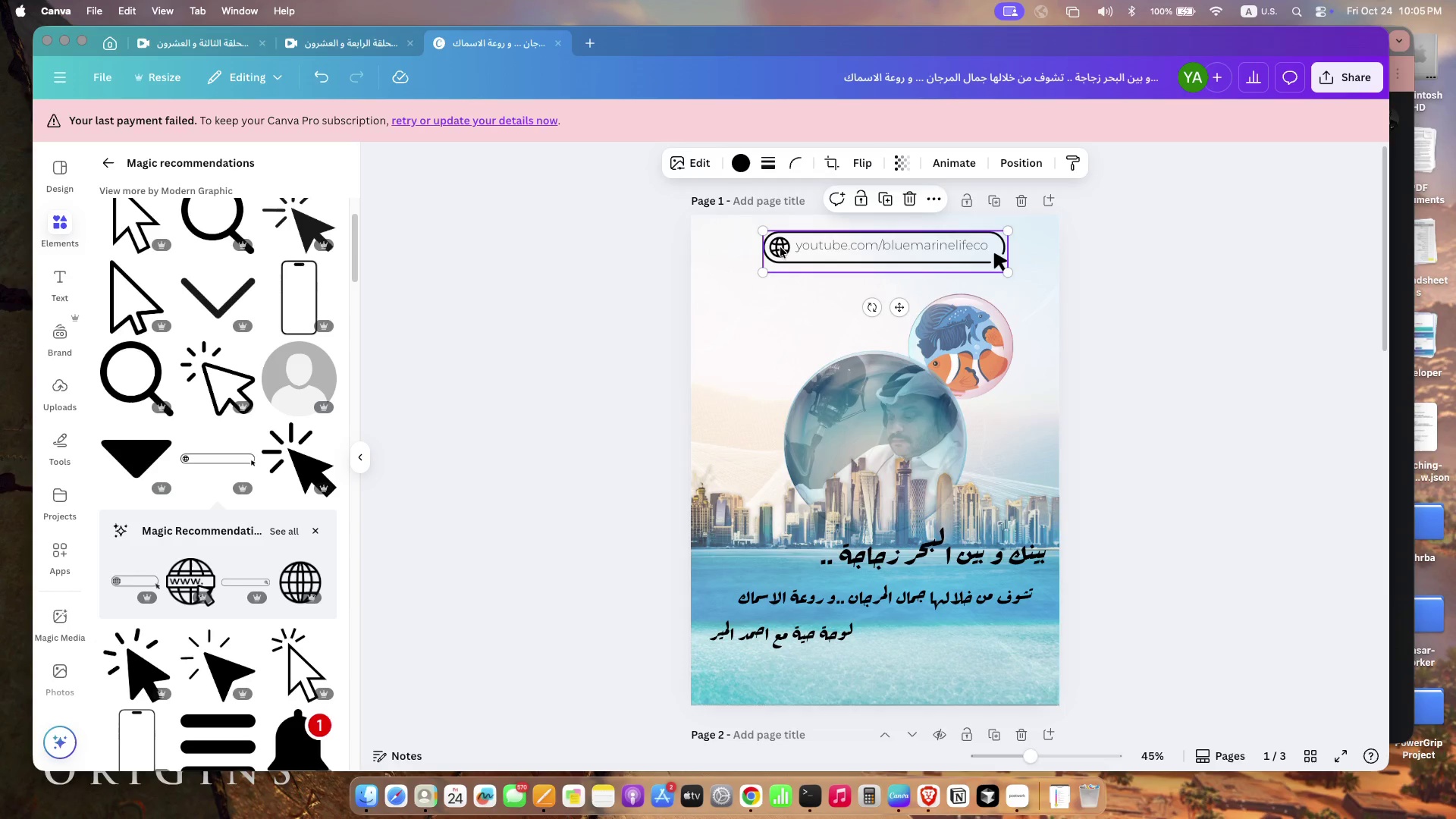 
left_click([1244, 397])
 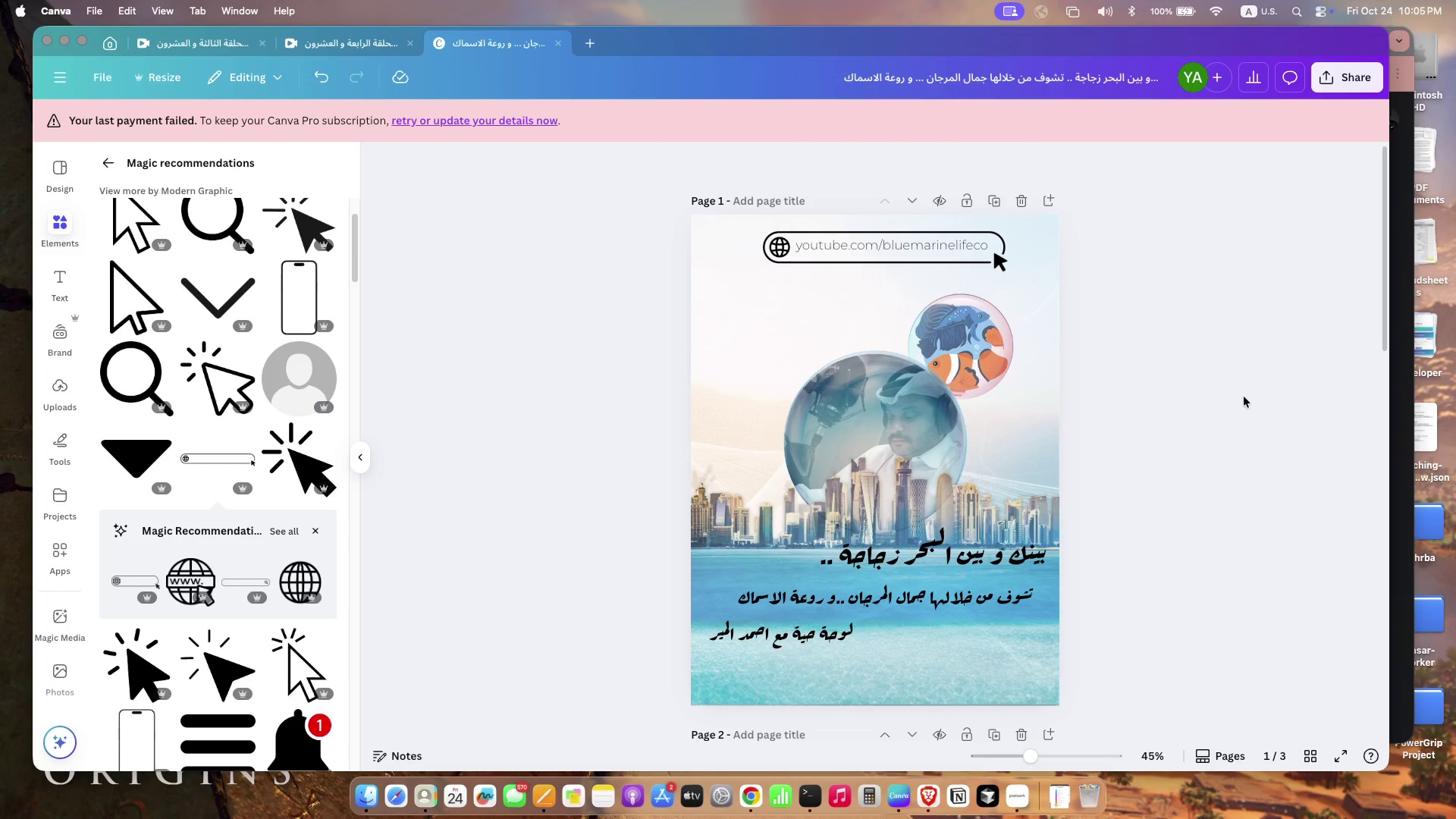 
wait(6.93)
 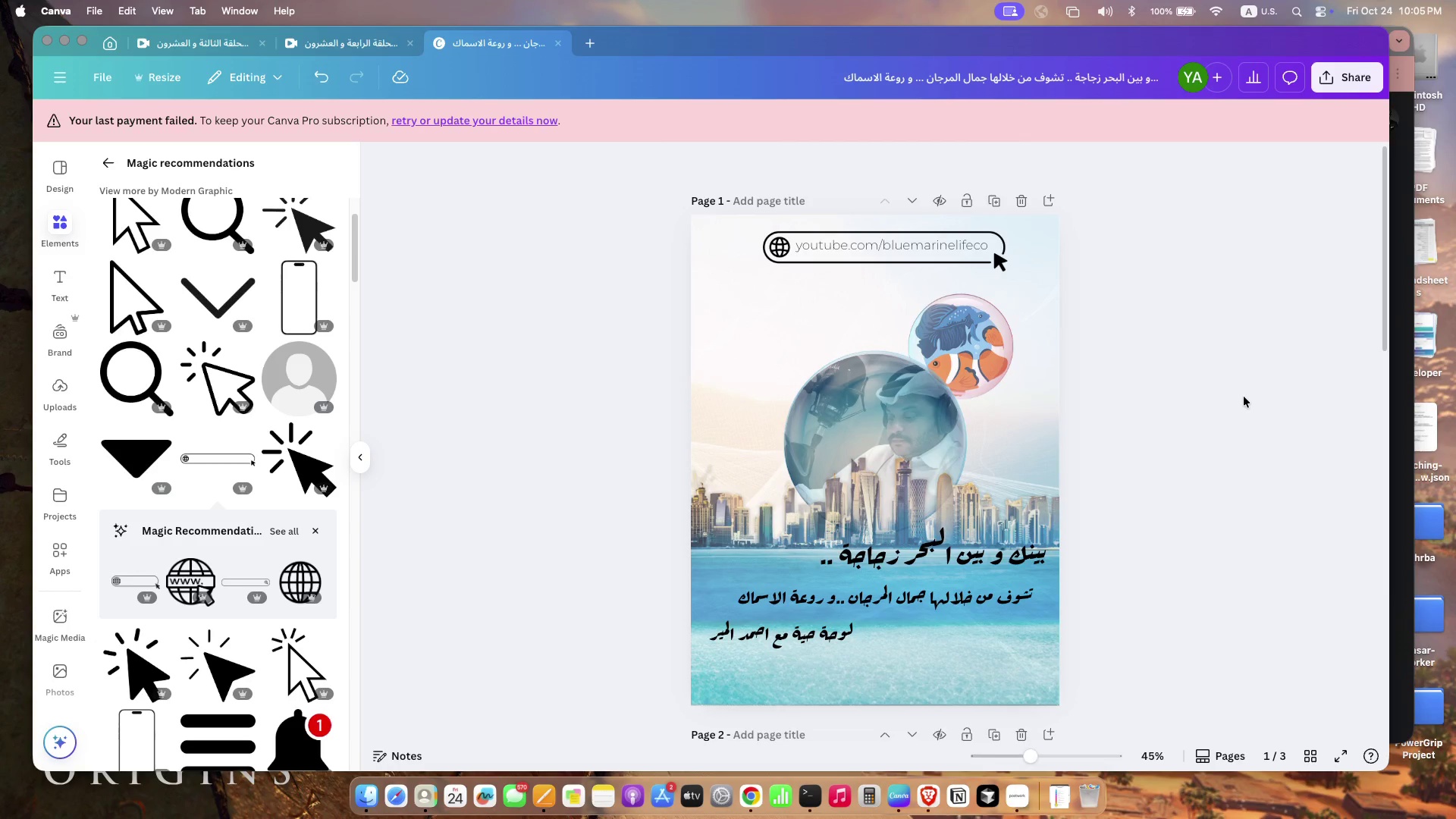 
left_click_drag(start_coordinate=[1028, 266], to_coordinate=[739, 242])
 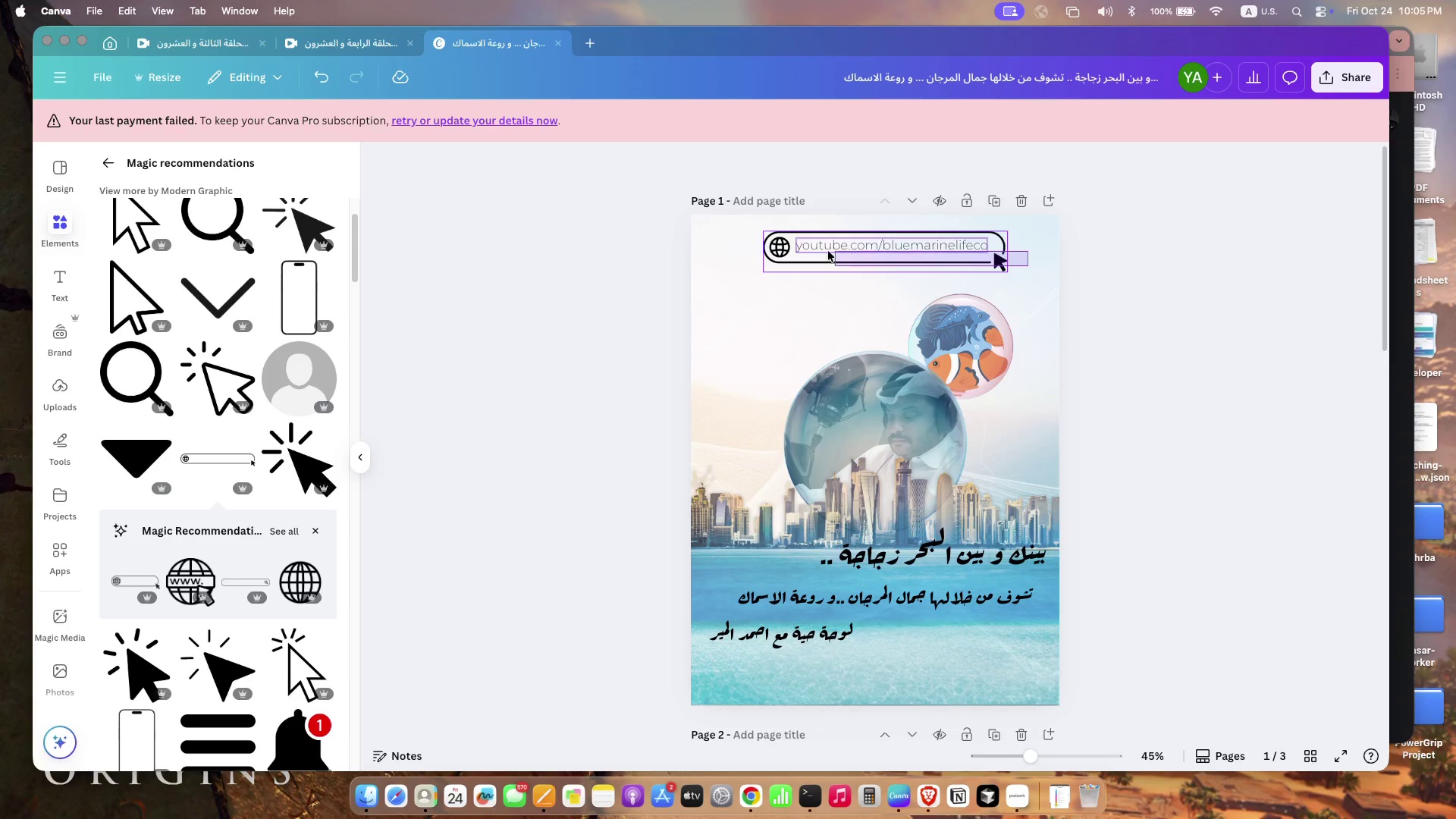 
left_click_drag(start_coordinate=[840, 249], to_coordinate=[829, 258])
 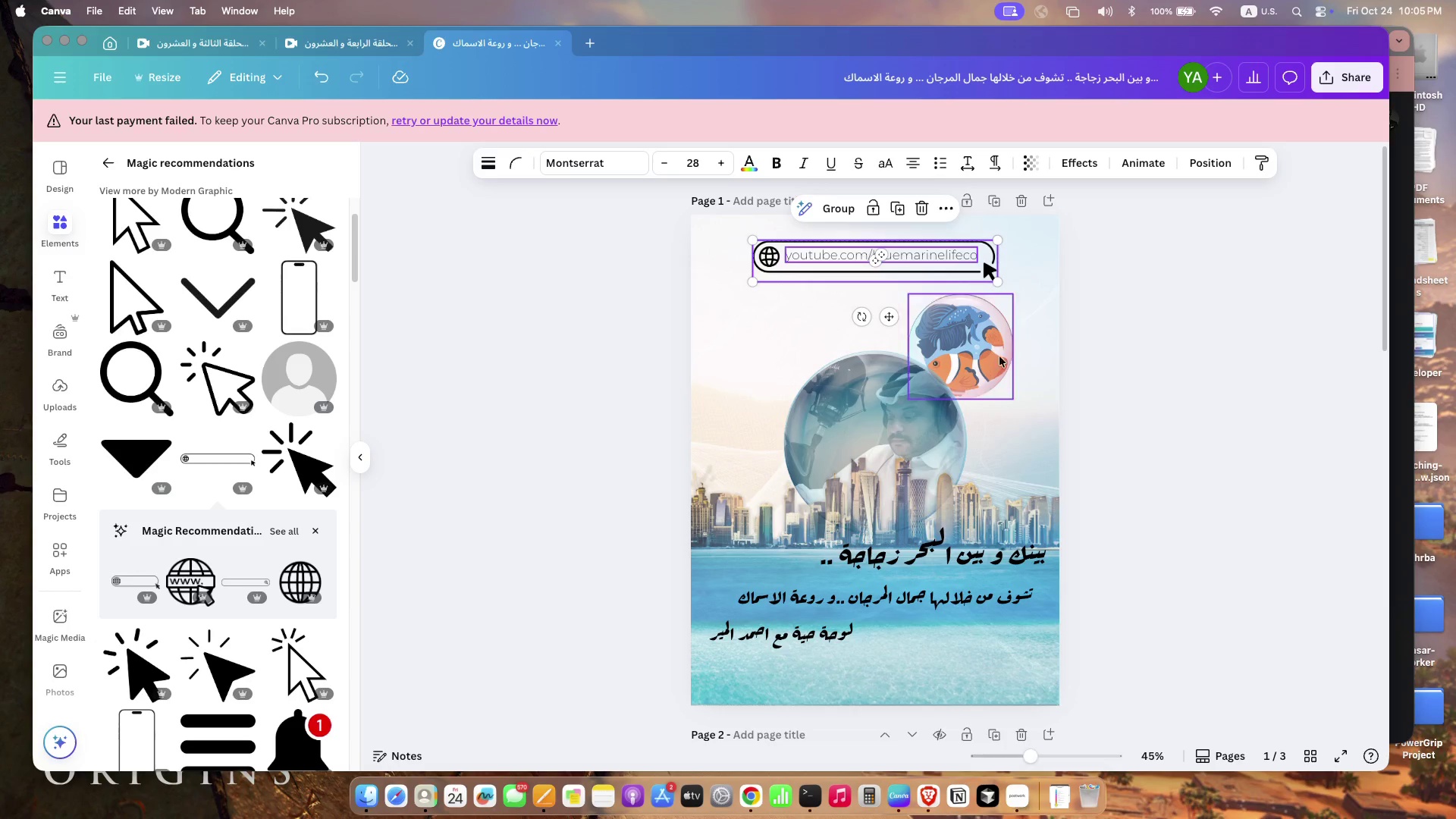 
left_click([1102, 439])
 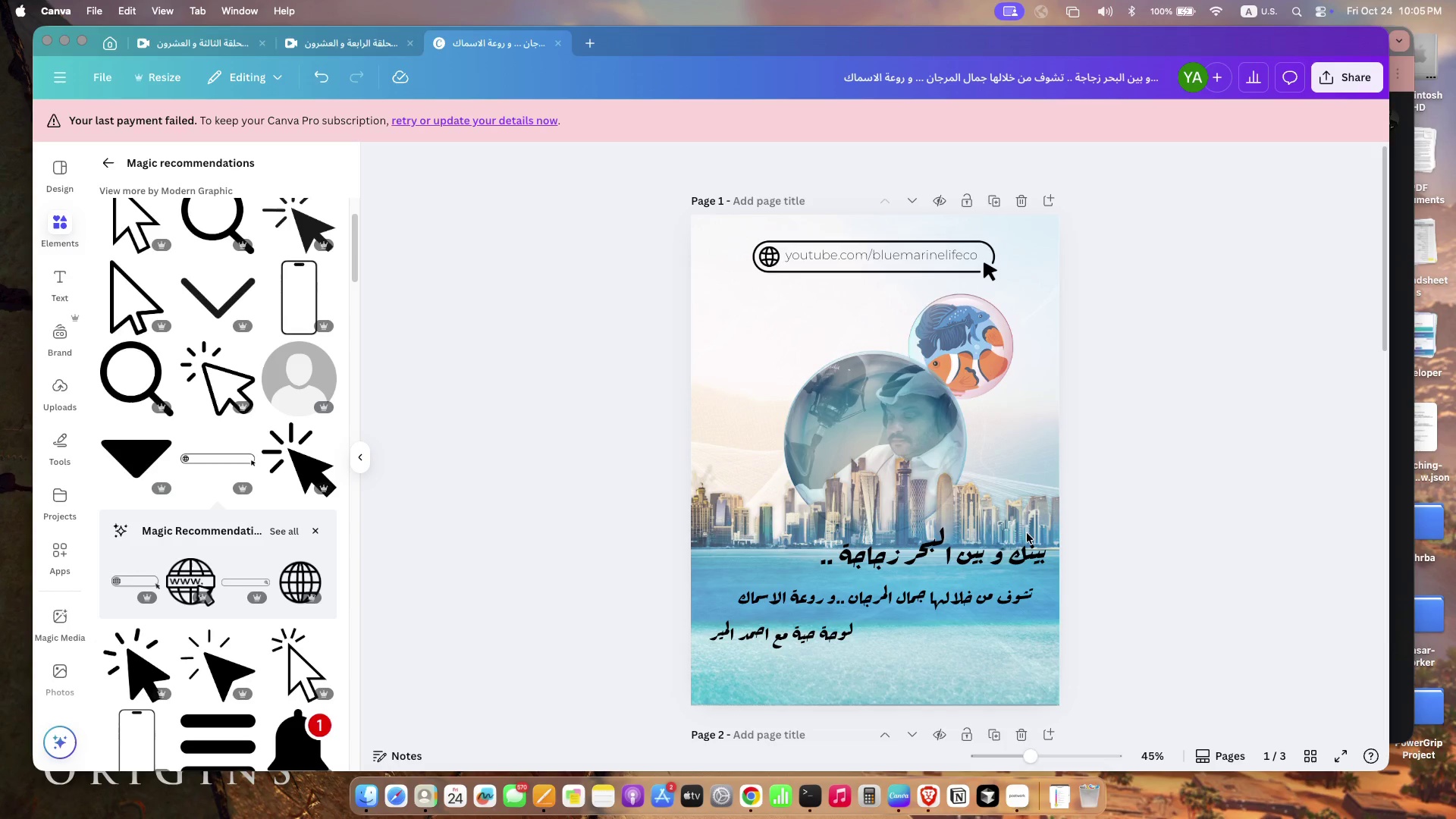 
left_click([997, 559])
 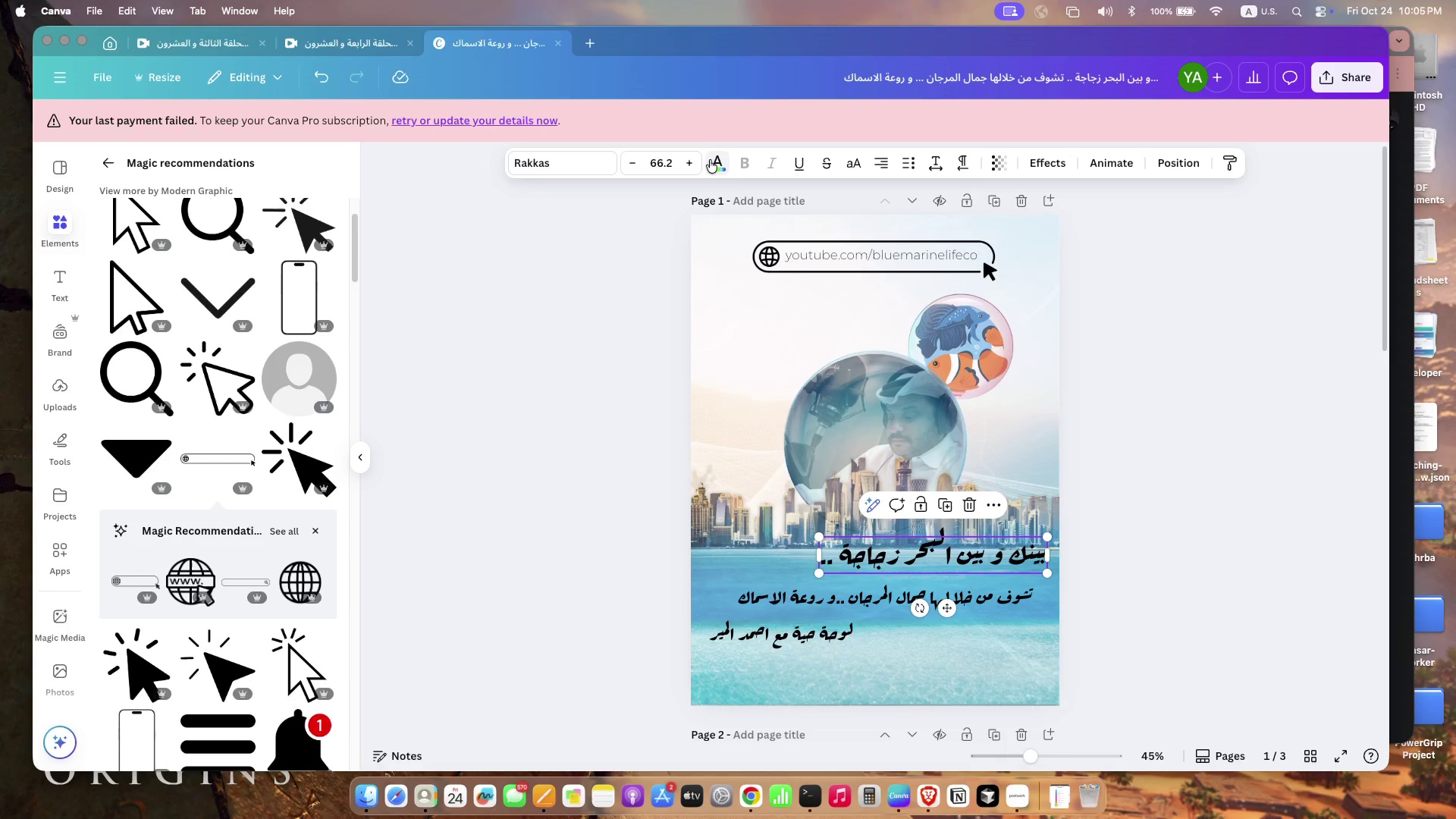 
left_click([716, 160])
 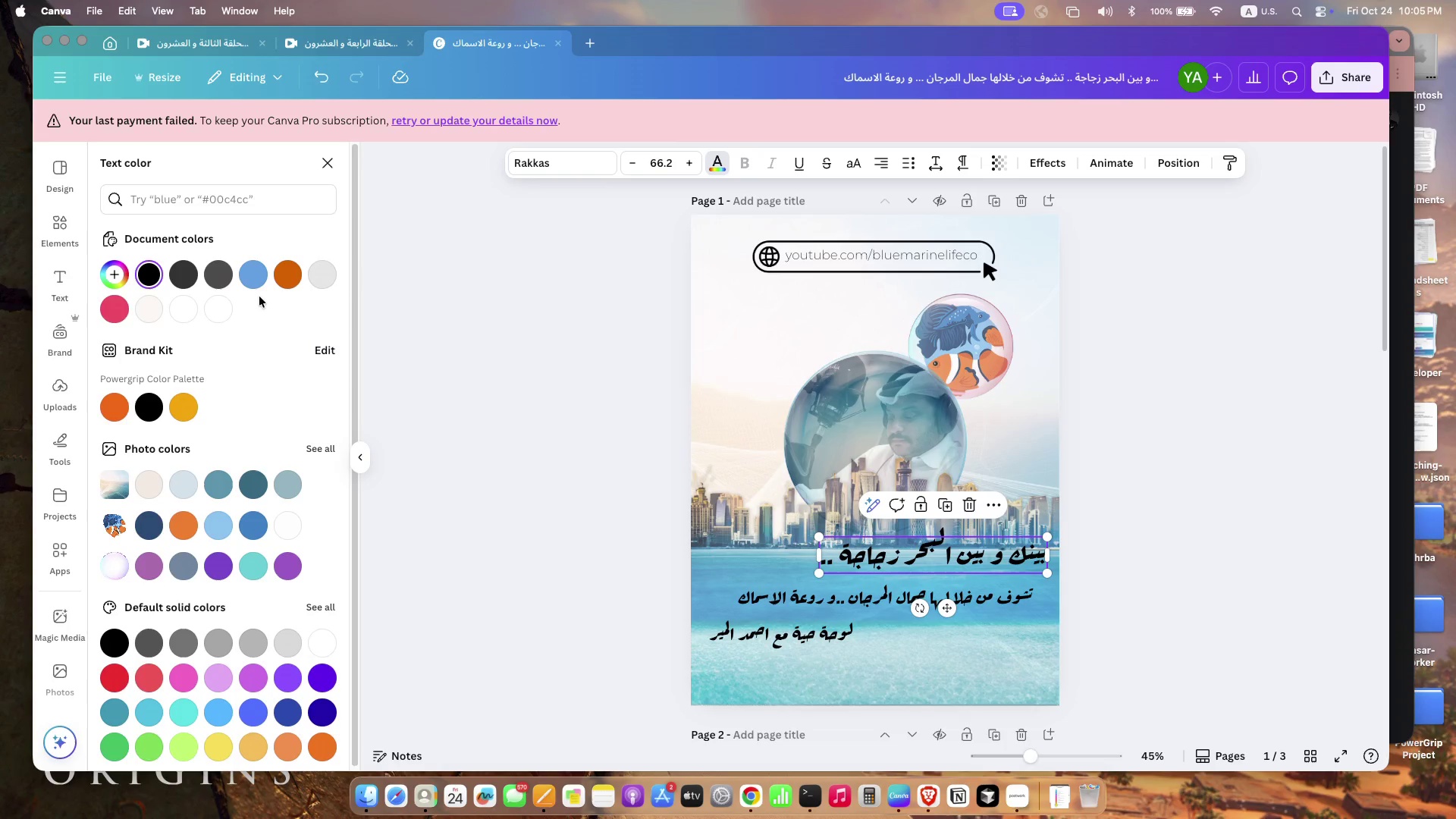 
left_click([254, 273])
 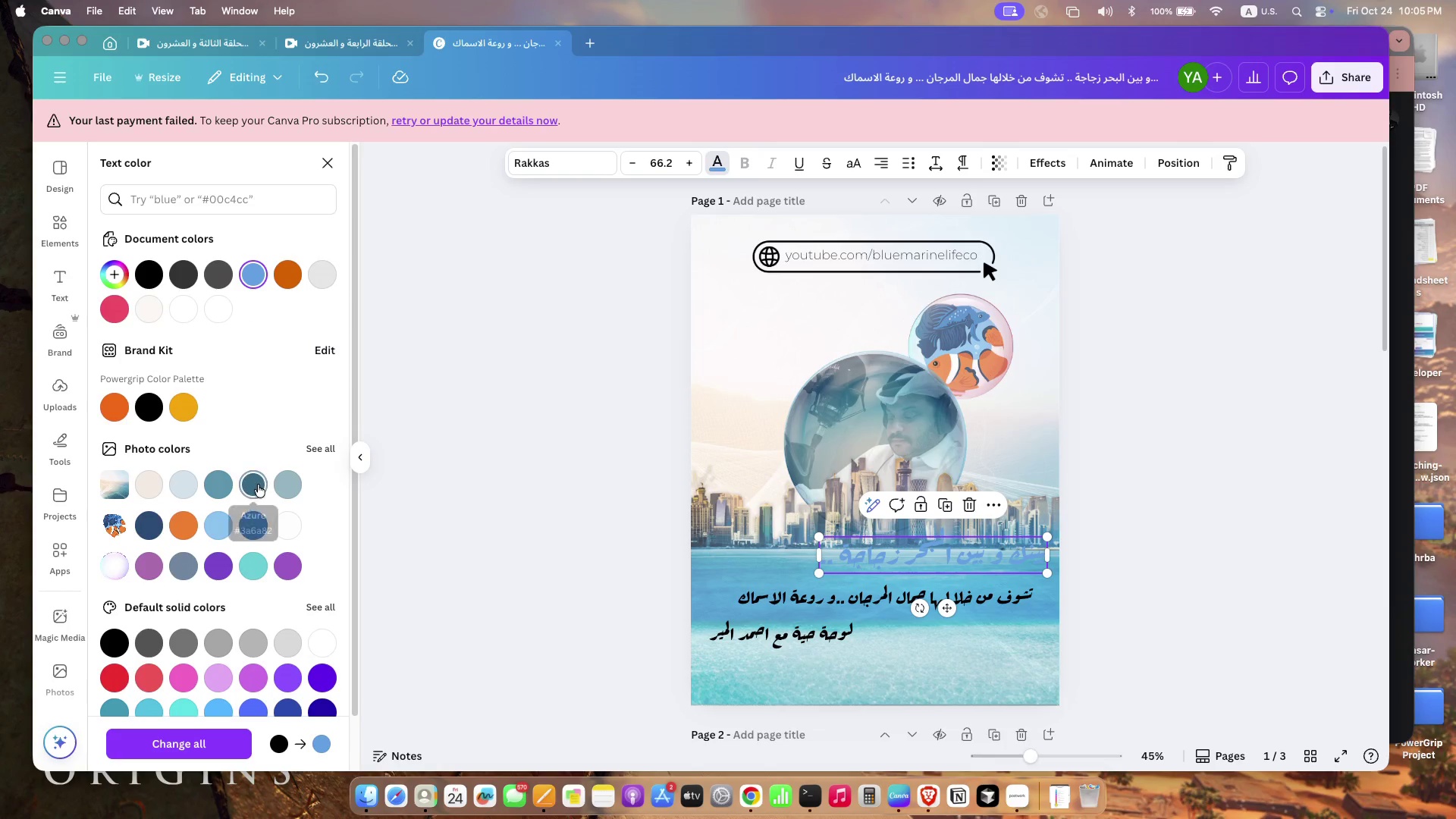 
left_click([251, 522])
 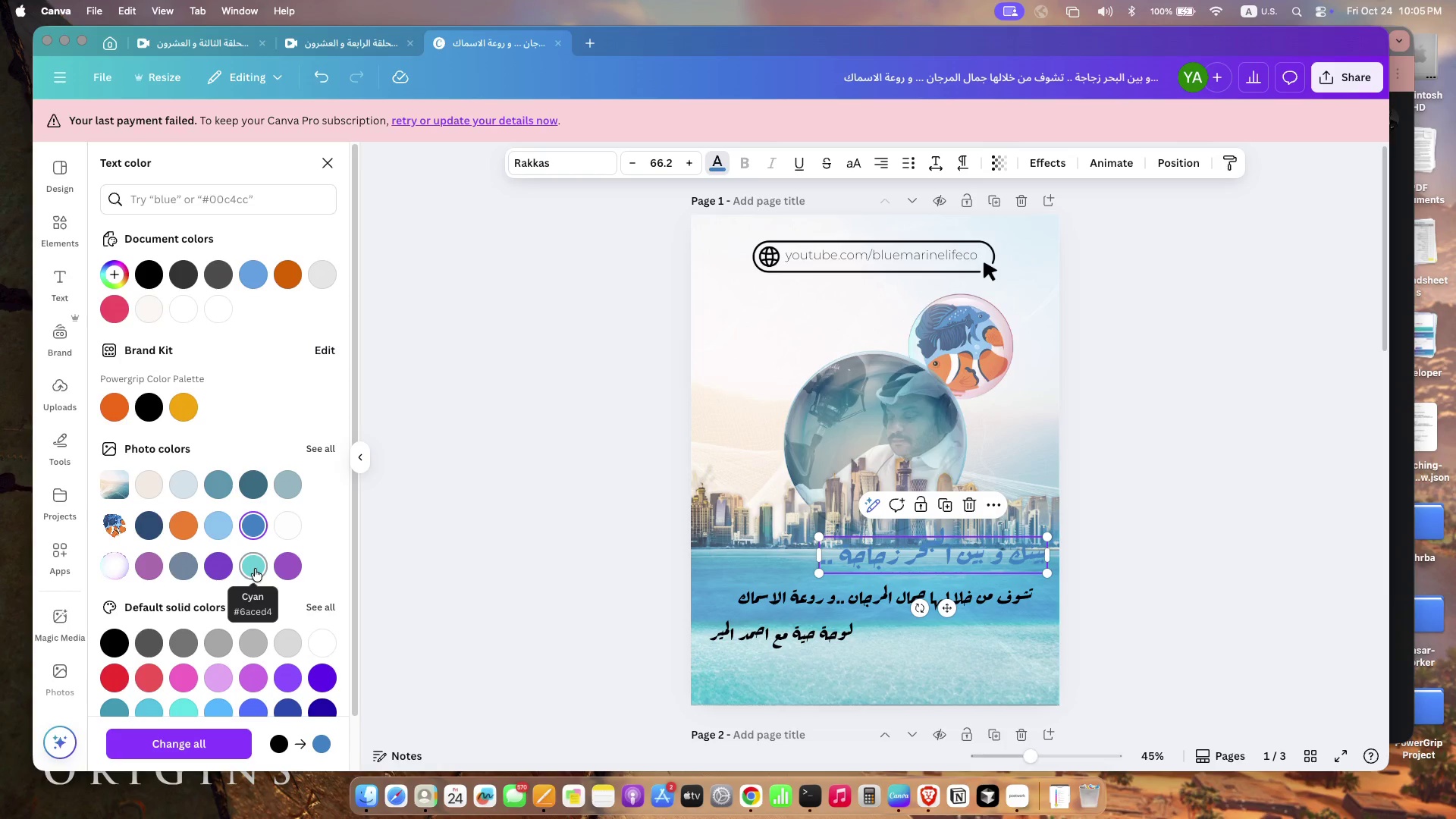 
left_click([179, 531])
 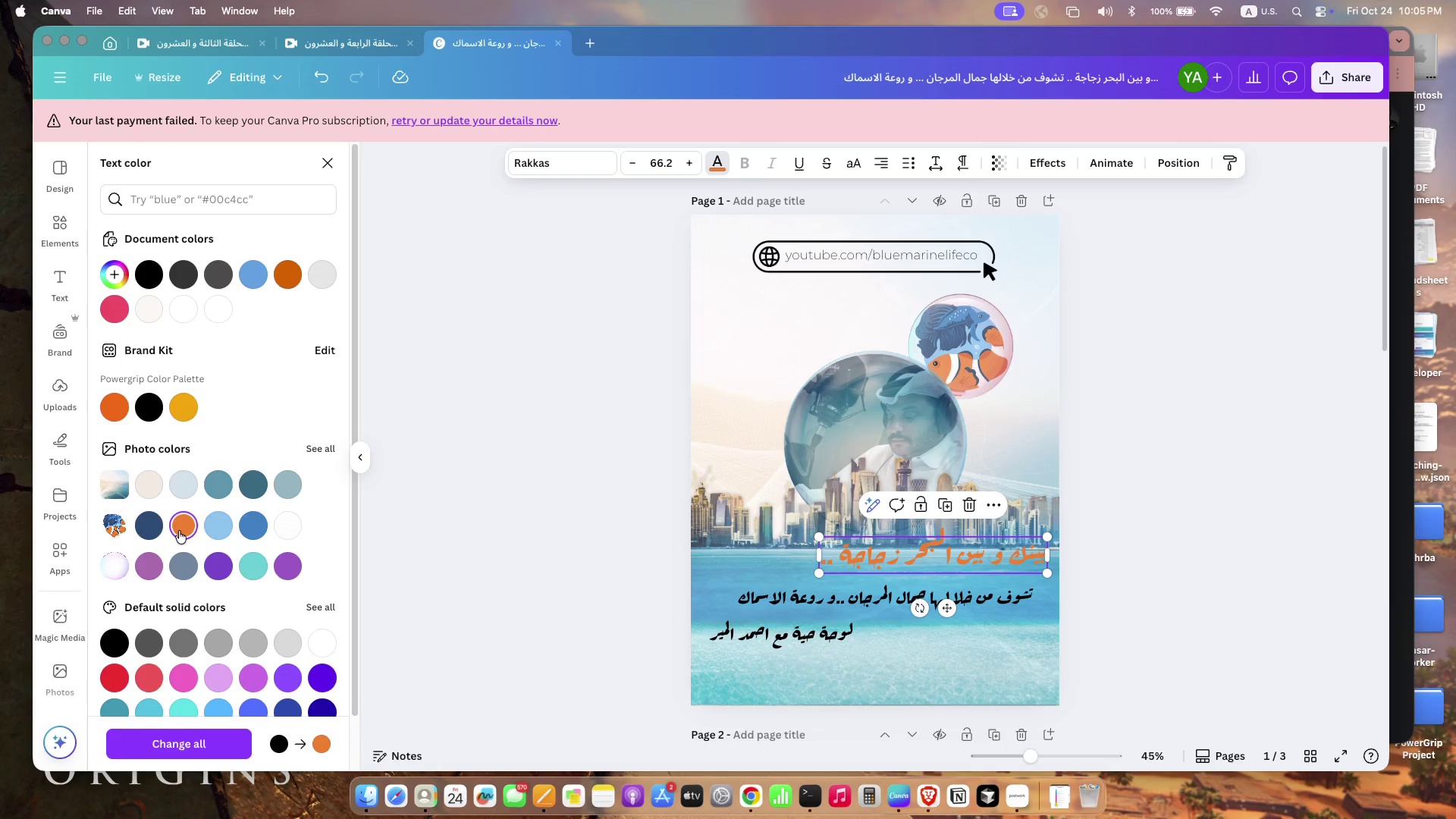 
scroll: coordinate [256, 632], scroll_direction: down, amount: 50.0
 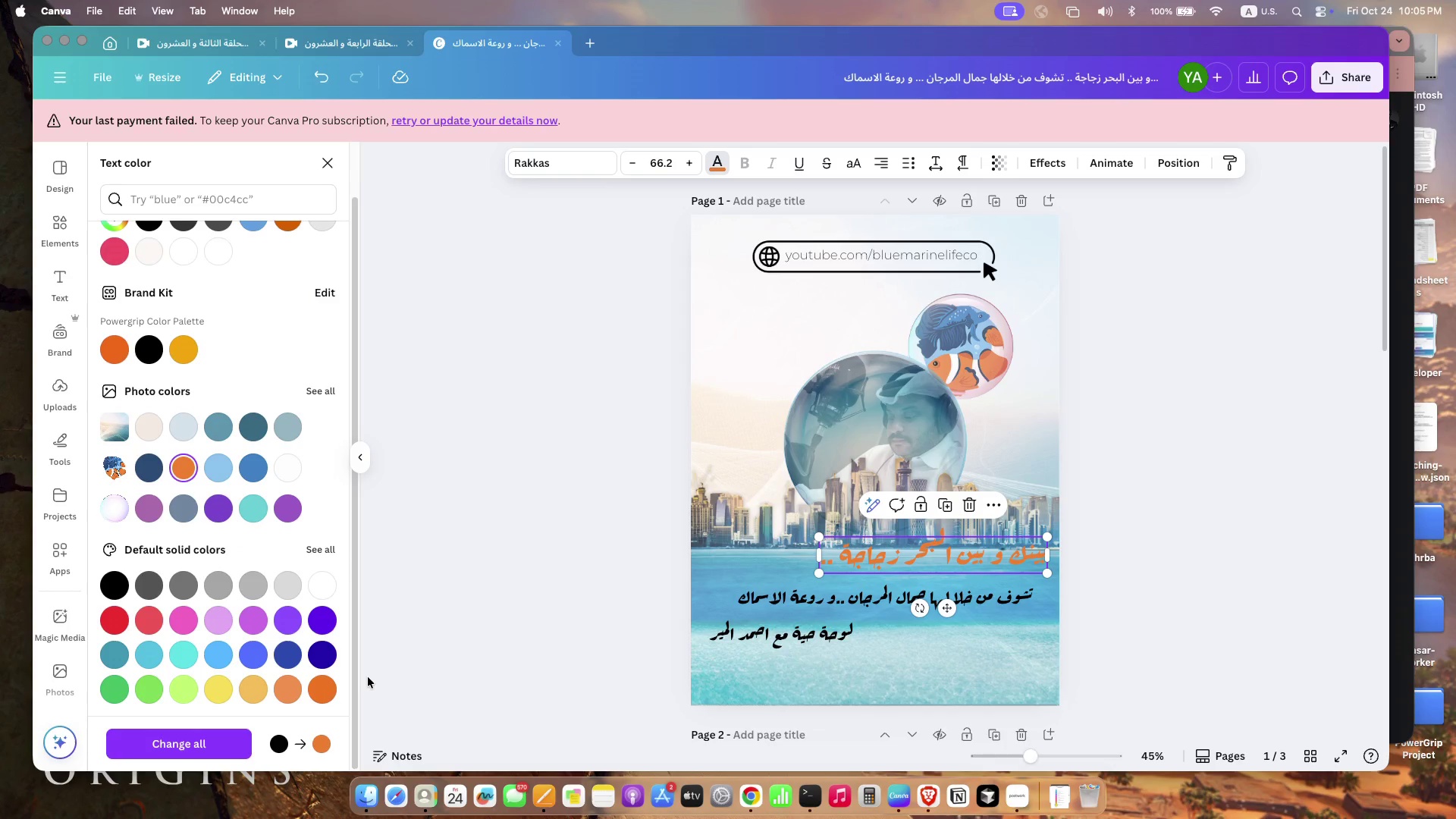 
left_click([322, 695])
 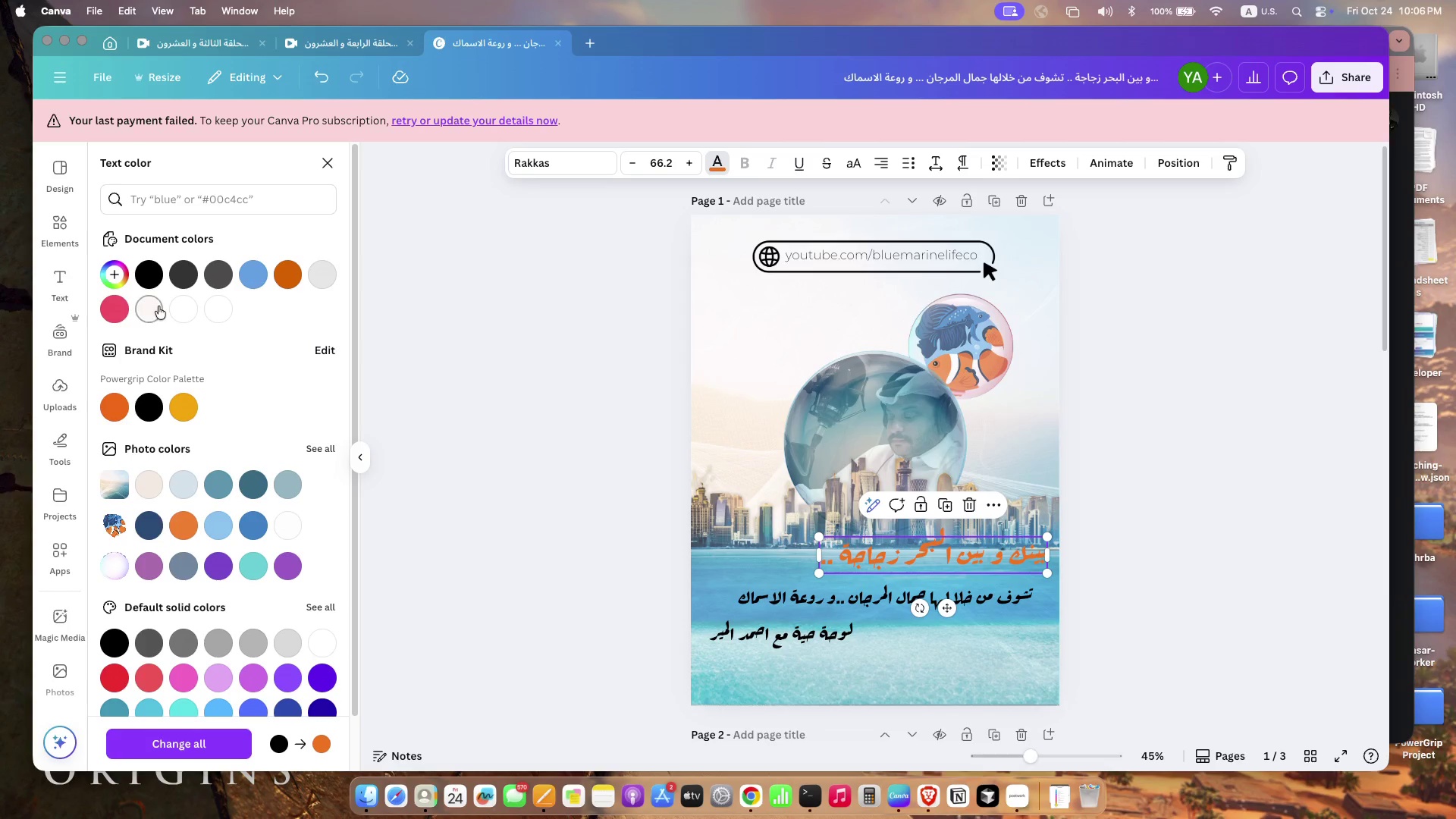 
scroll: coordinate [271, 472], scroll_direction: up, amount: 13.0
 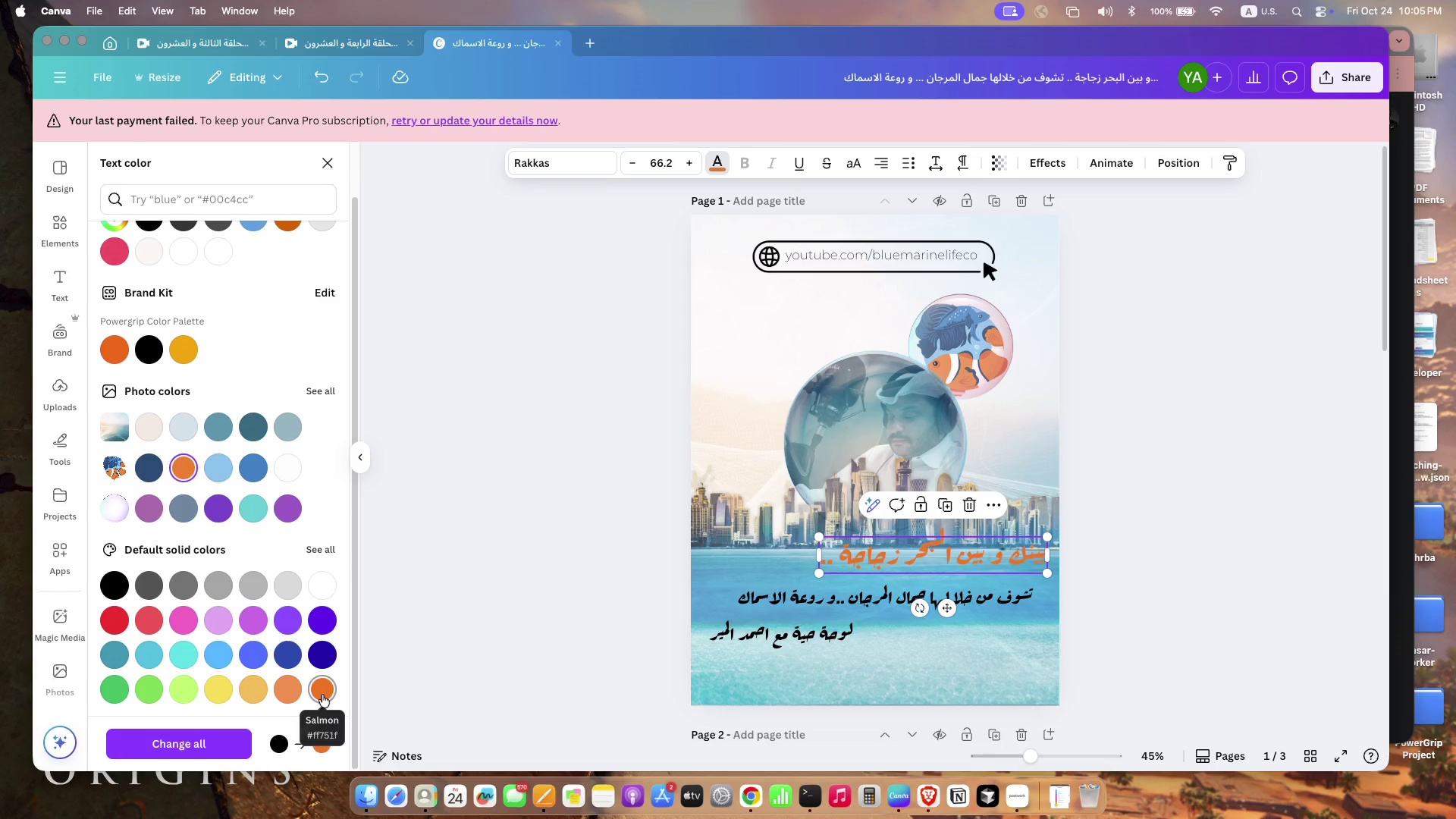 
left_click([275, 278])
 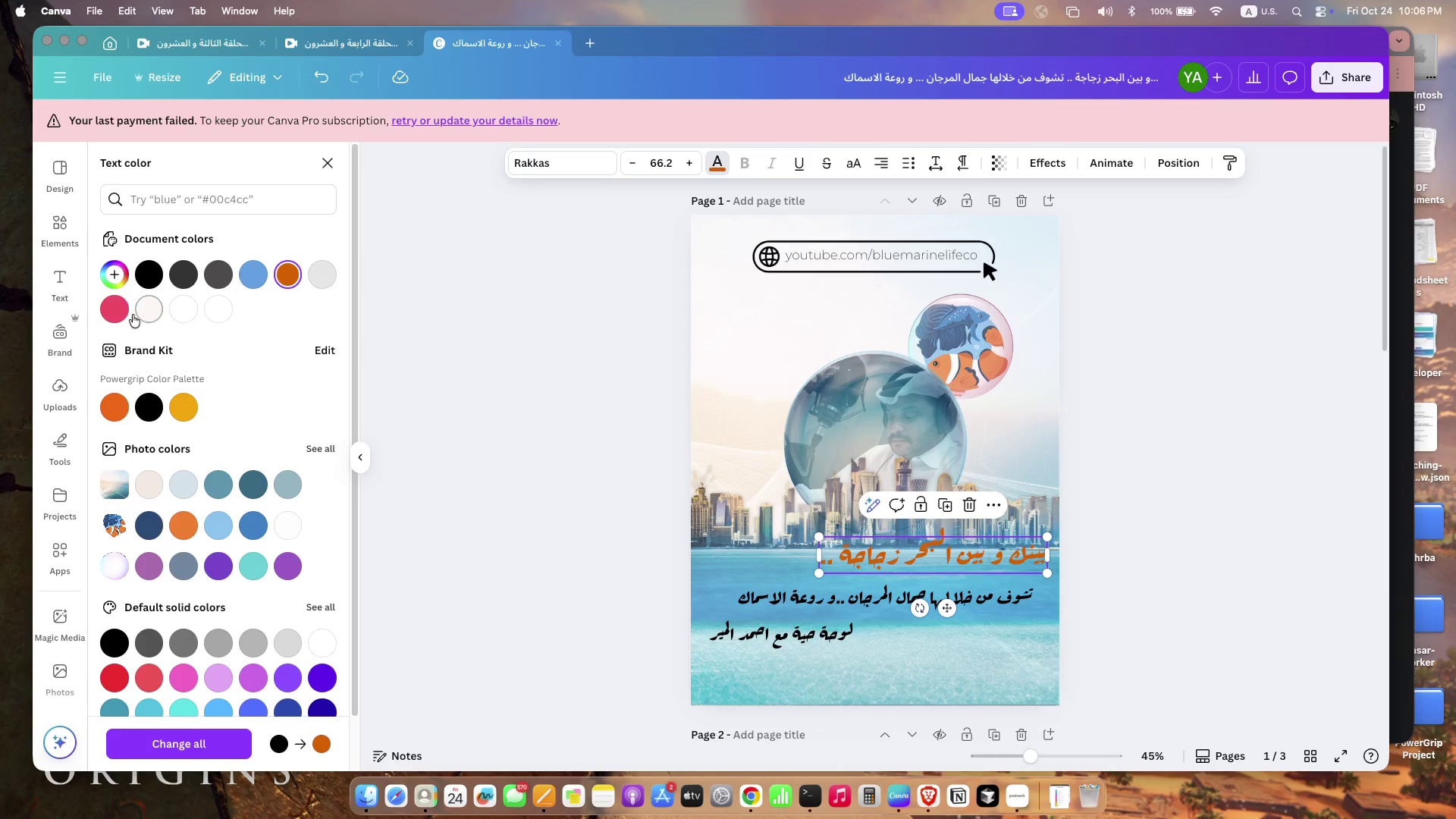 
left_click([124, 307])
 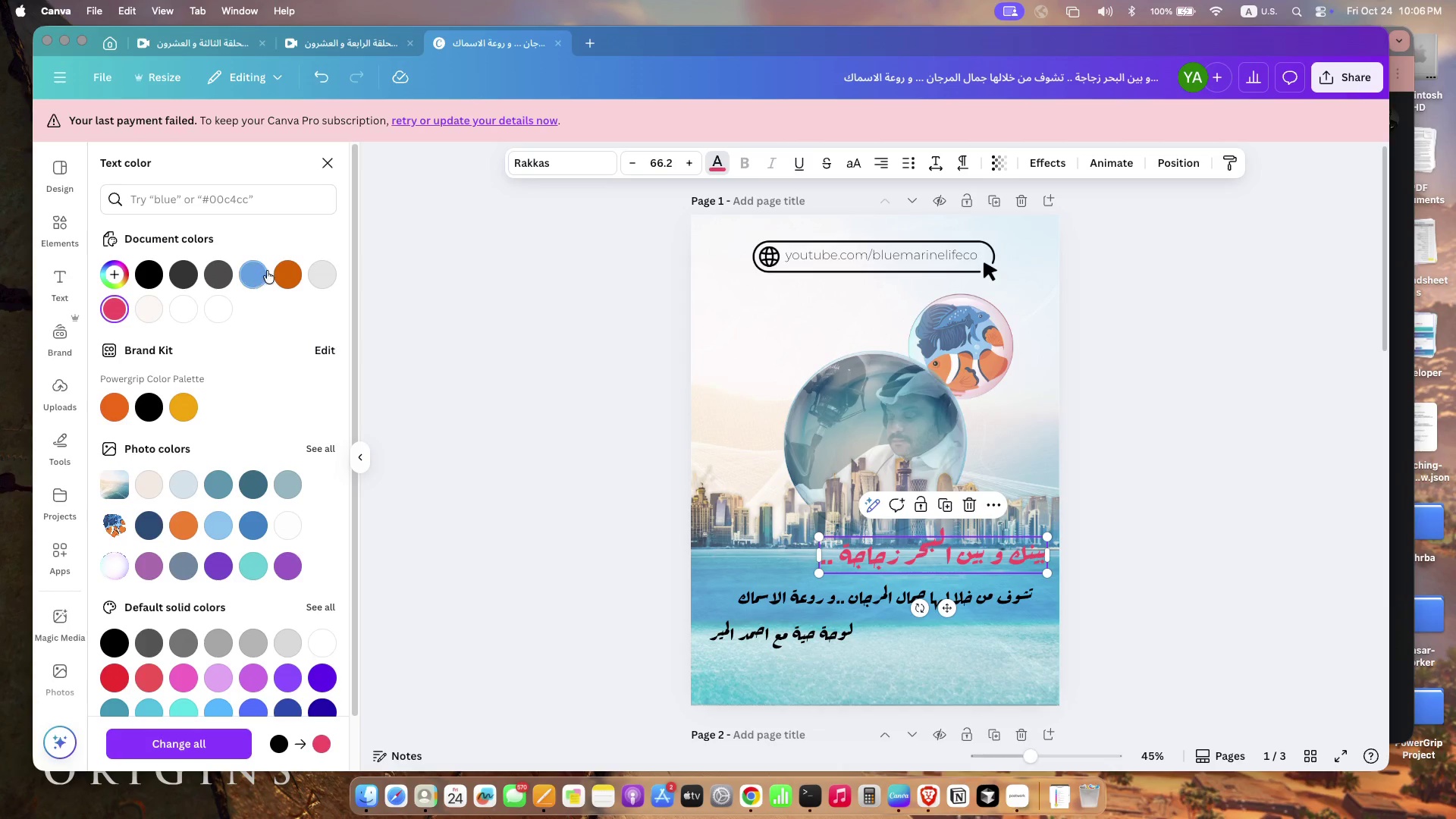 
left_click([280, 271])
 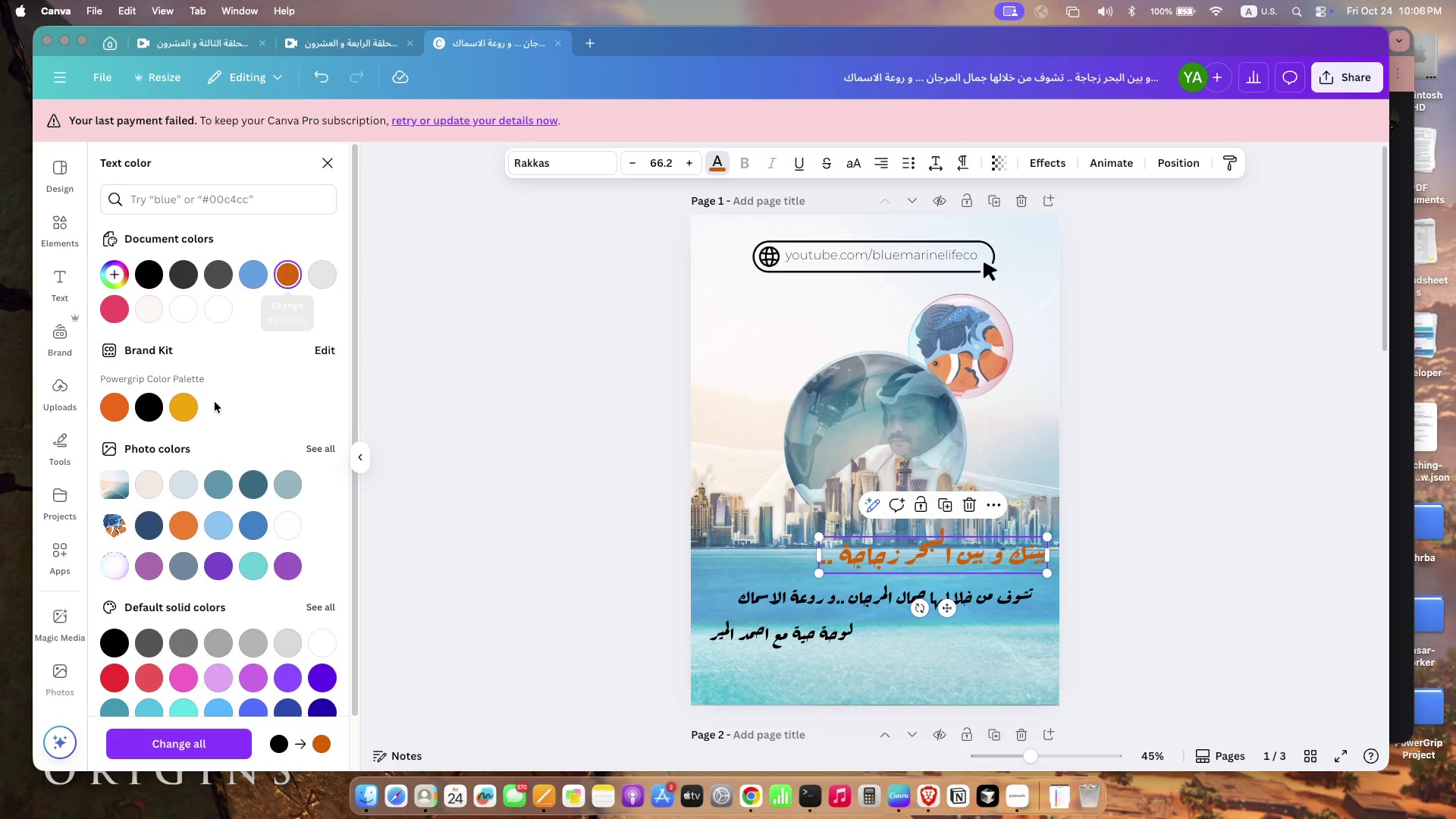 
wait(5.1)
 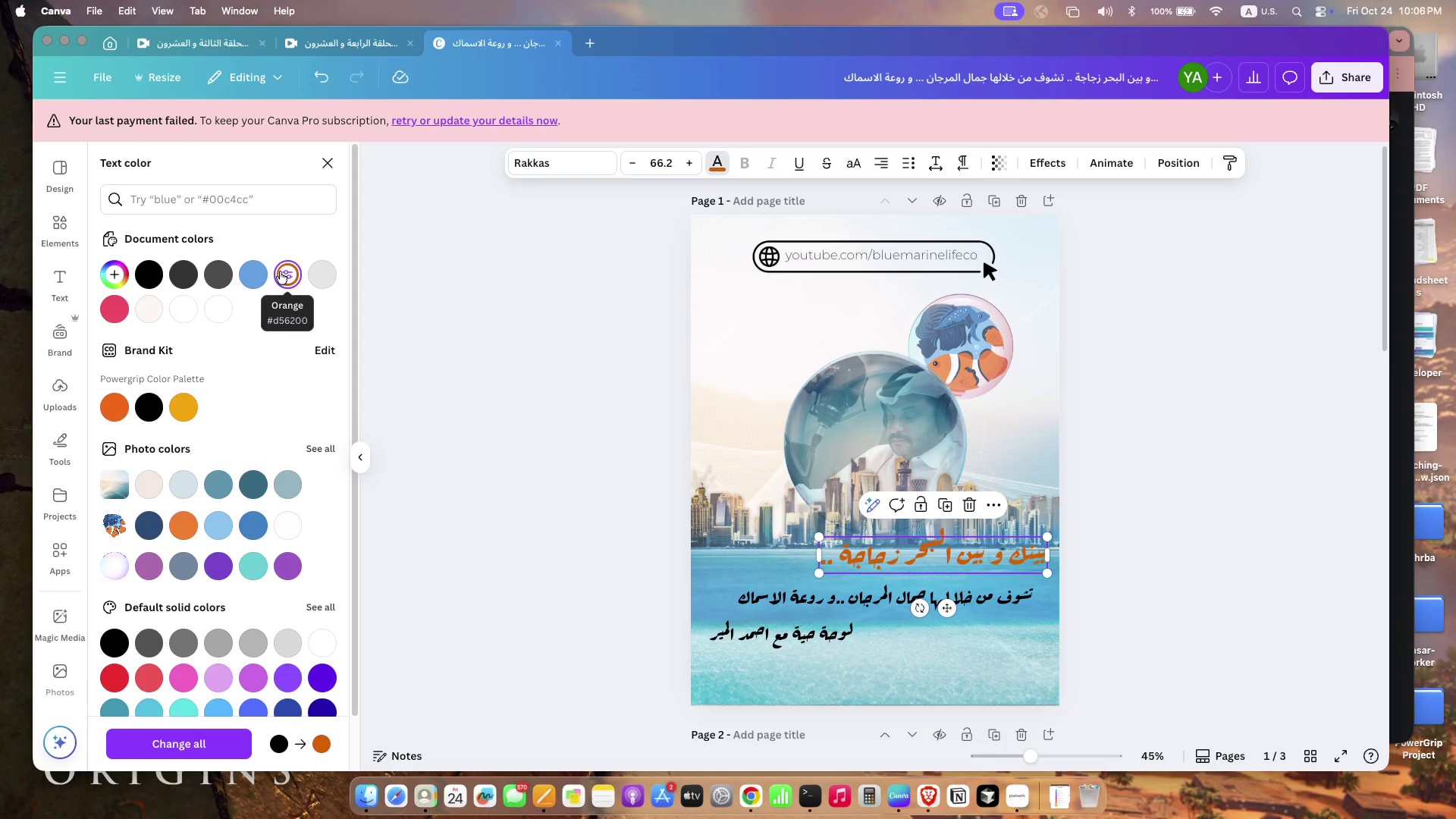 
scroll: coordinate [259, 541], scroll_direction: down, amount: 17.0
 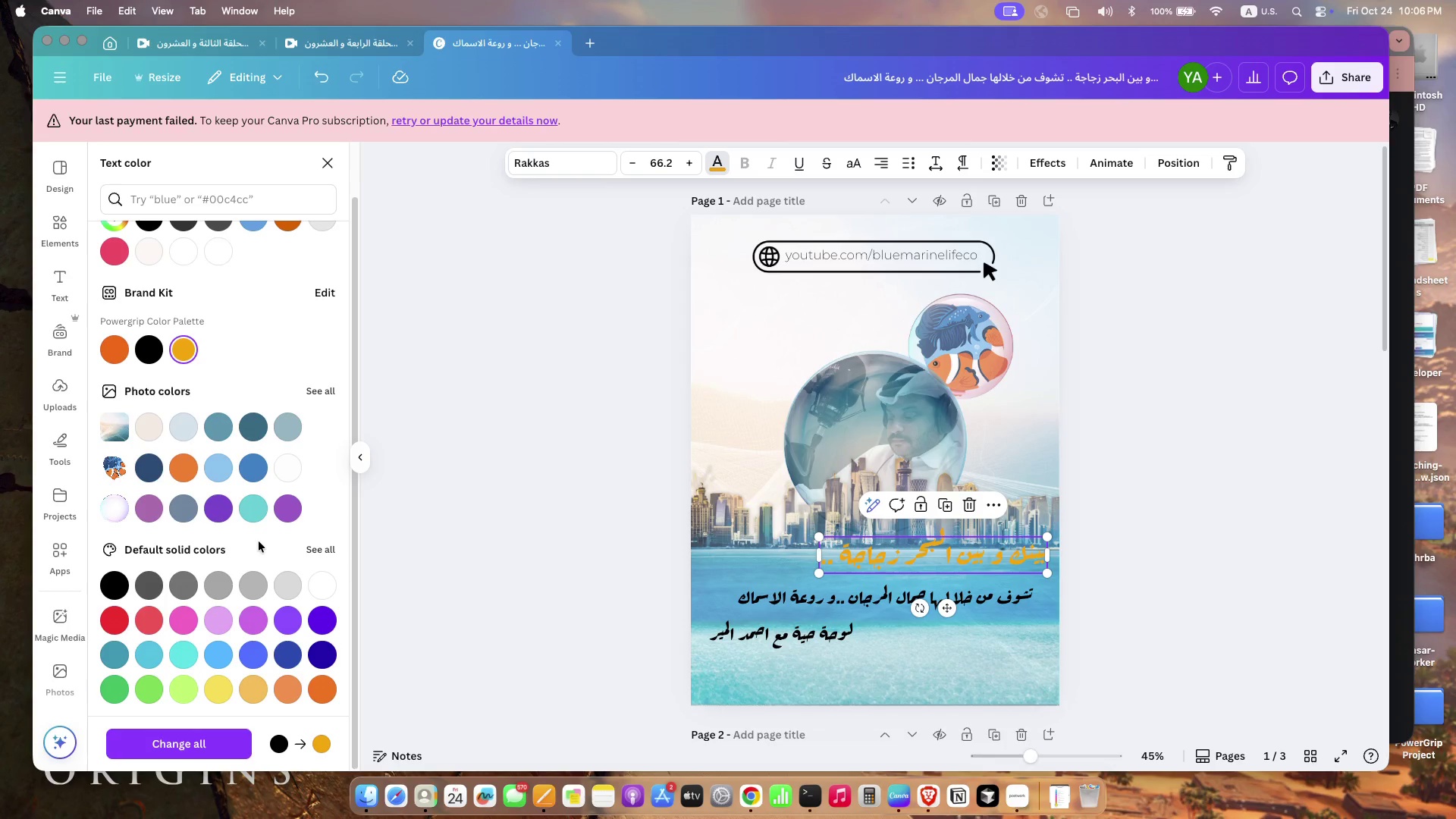 
scroll: coordinate [218, 407], scroll_direction: up, amount: 32.0
 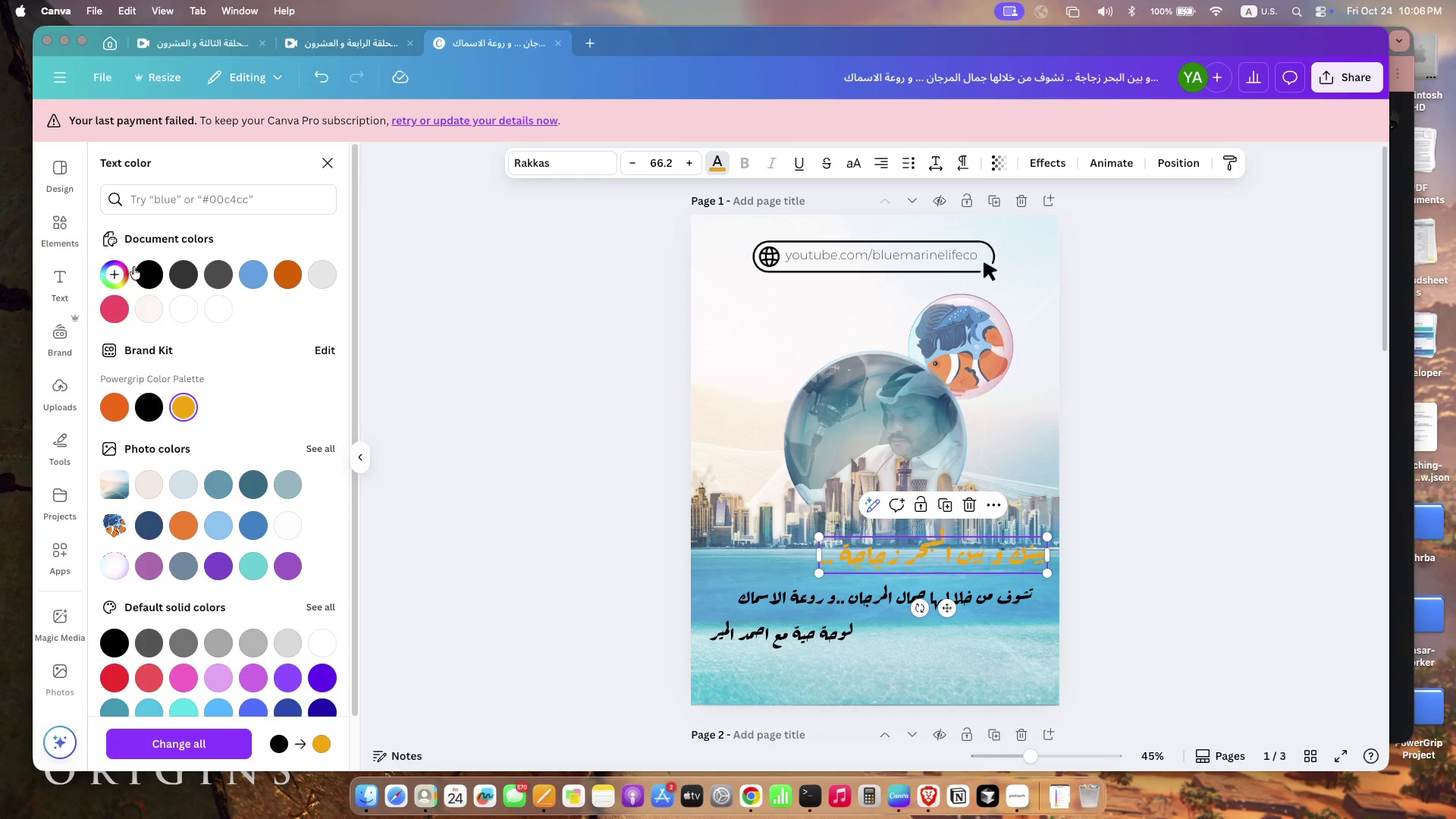 
left_click([112, 268])
 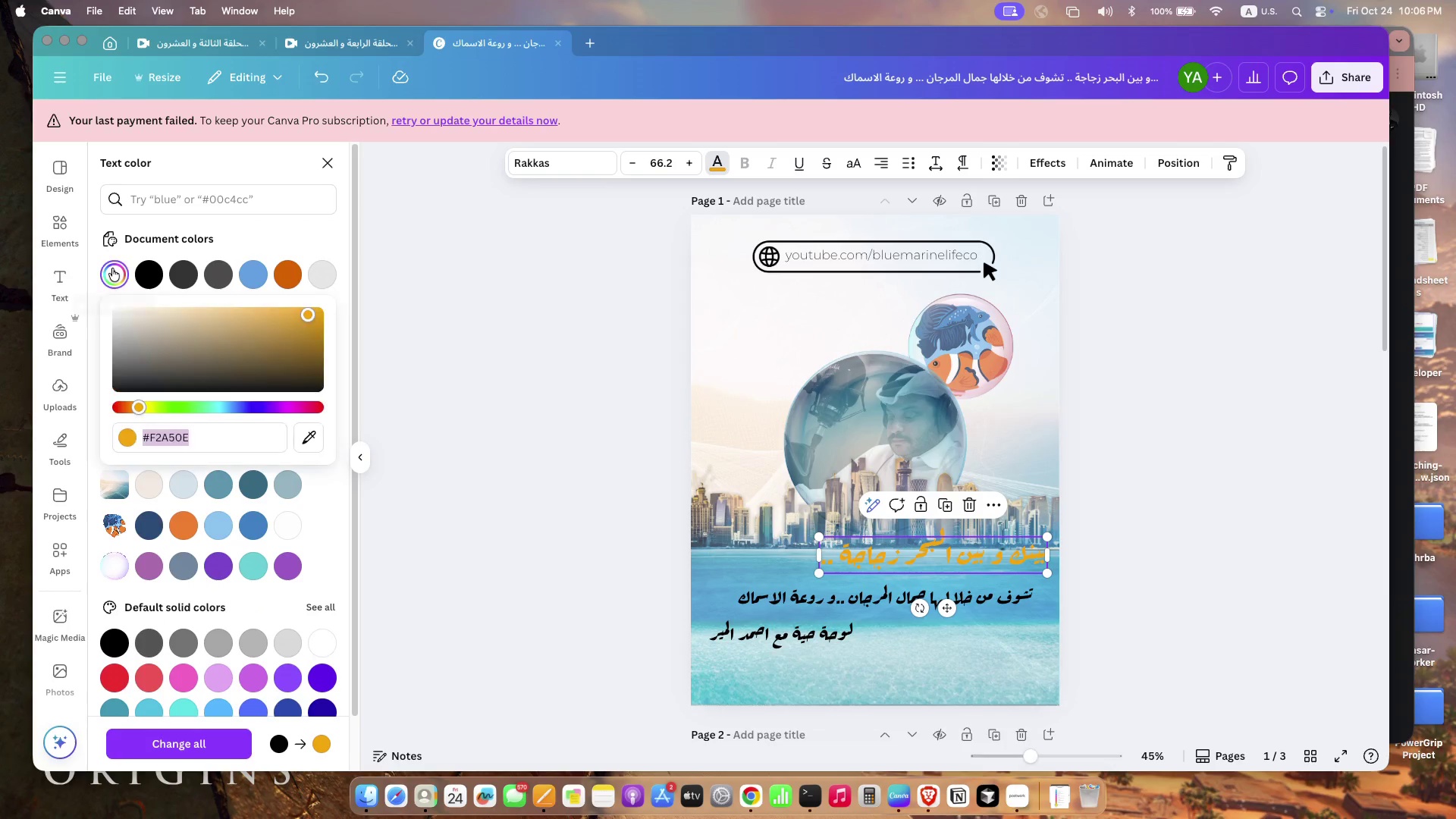 
left_click_drag(start_coordinate=[306, 312], to_coordinate=[310, 335])
 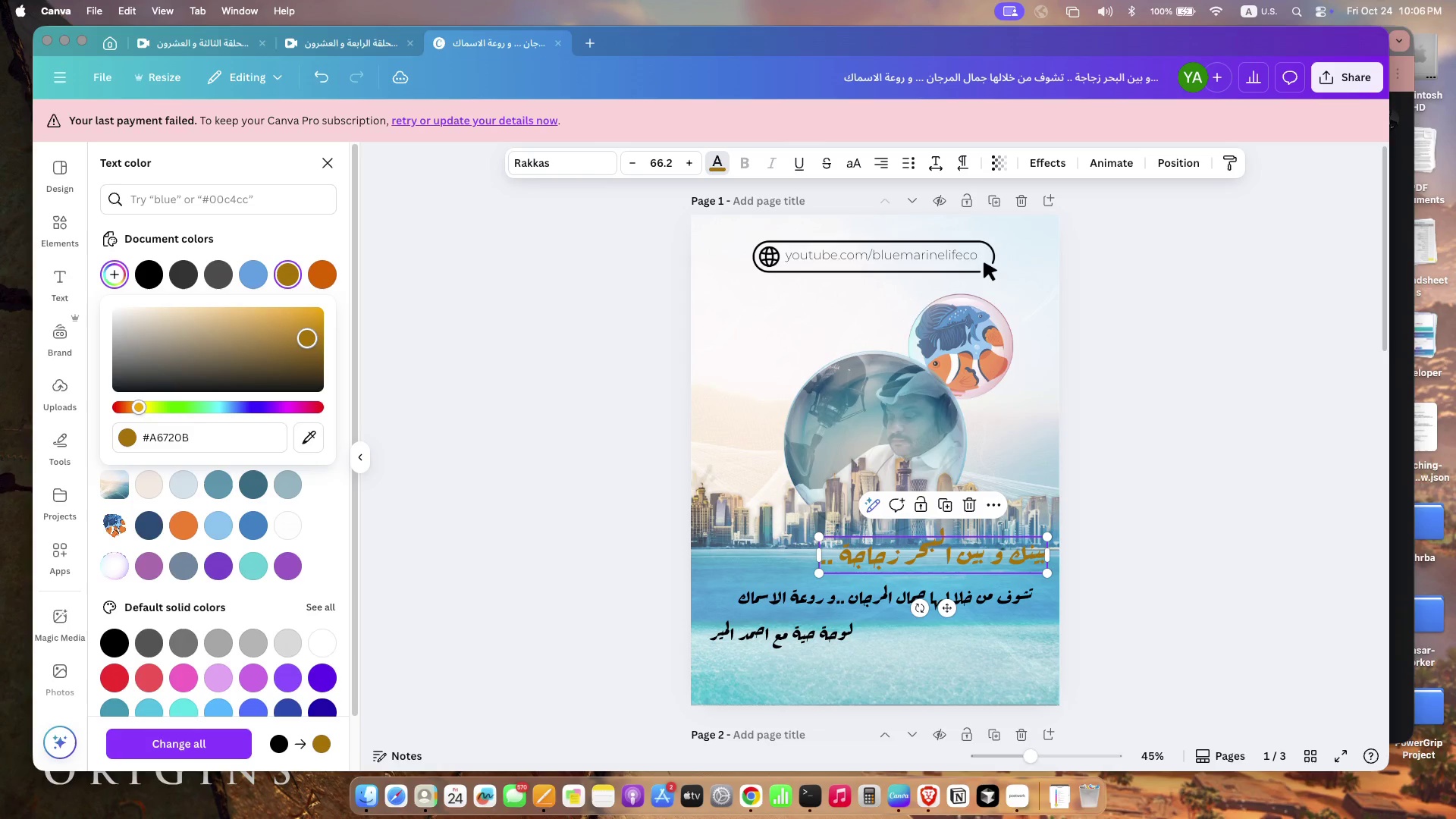 
left_click_drag(start_coordinate=[140, 404], to_coordinate=[231, 402])
 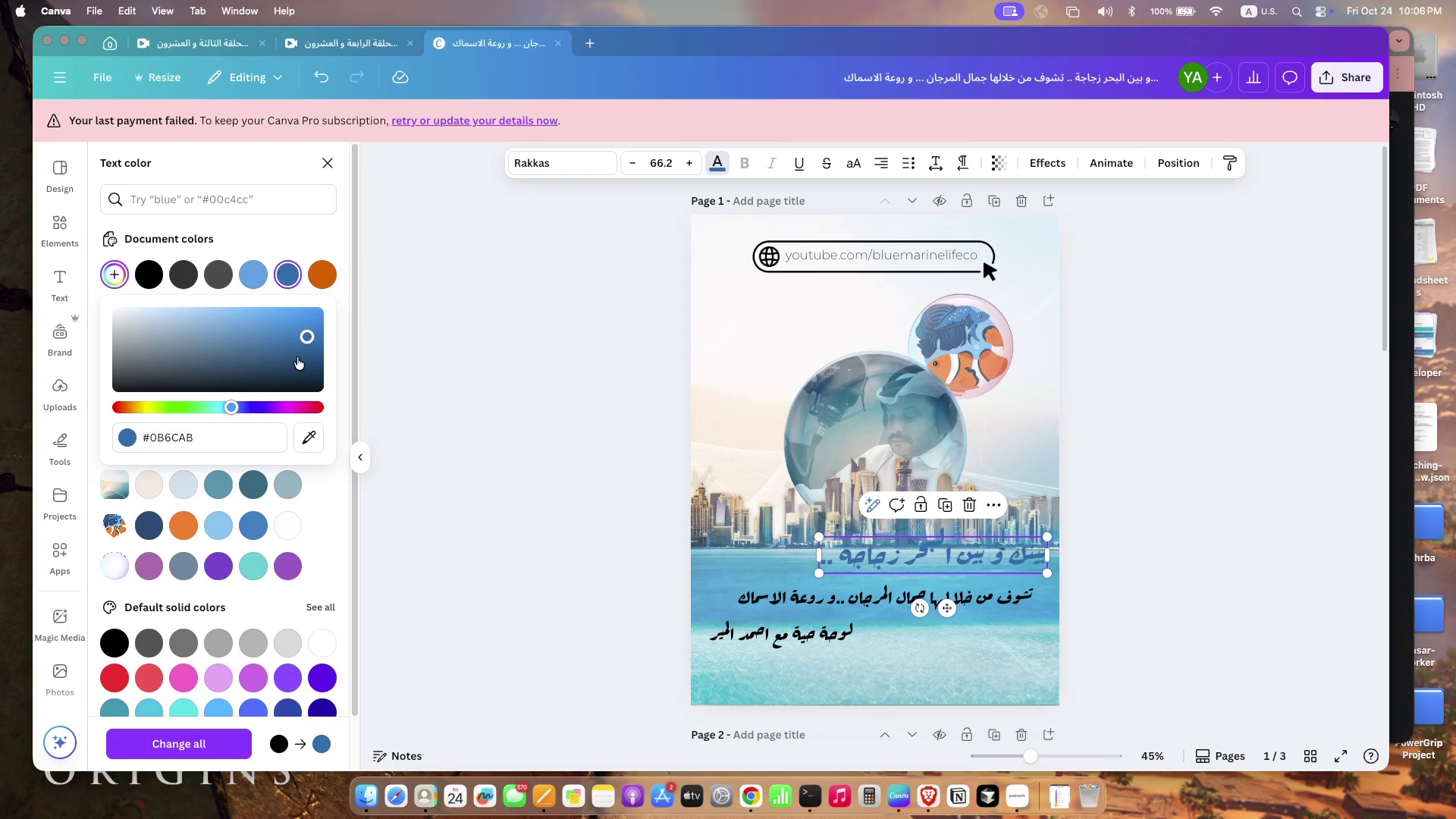 
left_click_drag(start_coordinate=[307, 337], to_coordinate=[325, 336])
 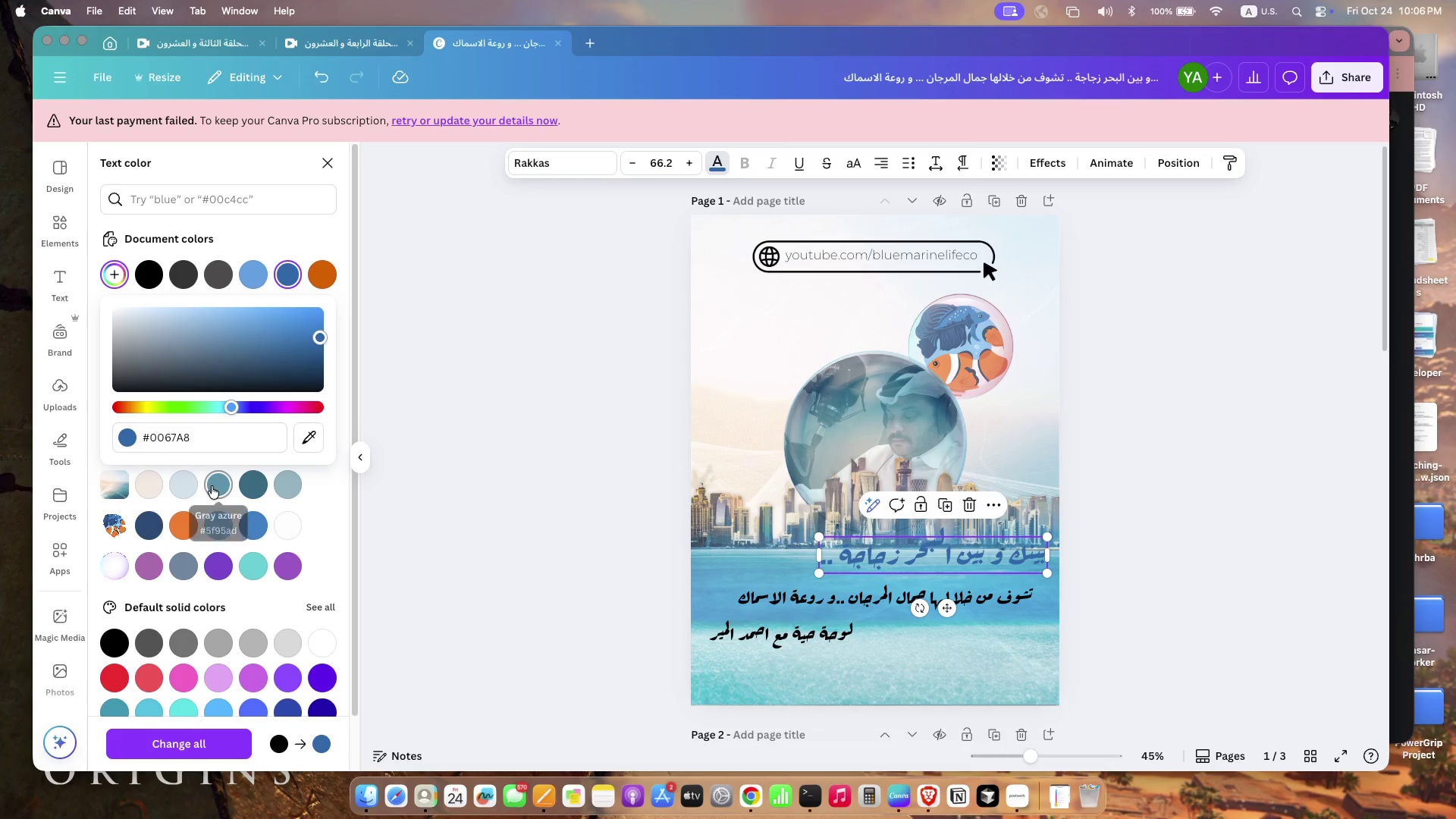 
left_click([194, 487])
 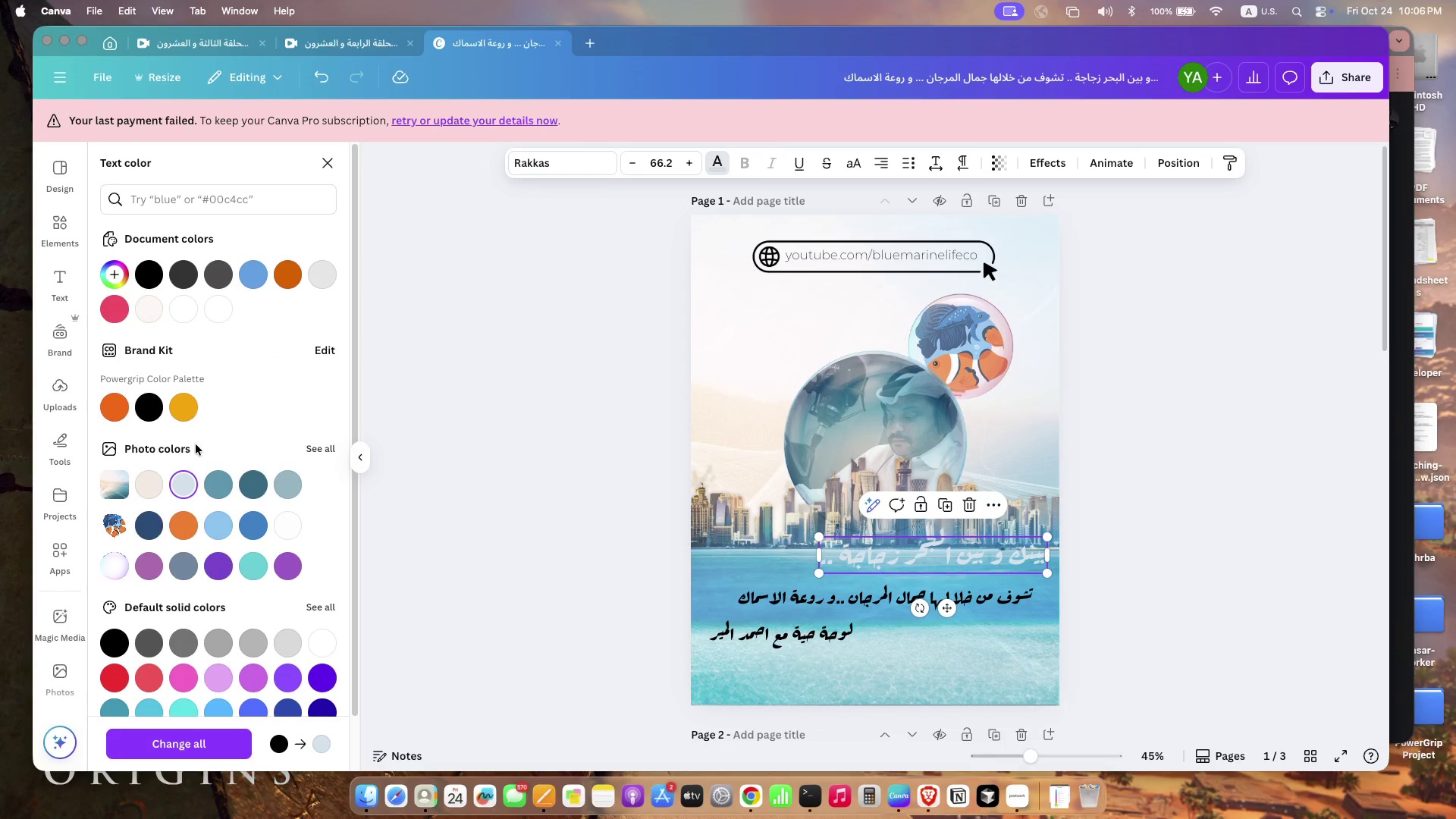 
left_click([176, 479])
 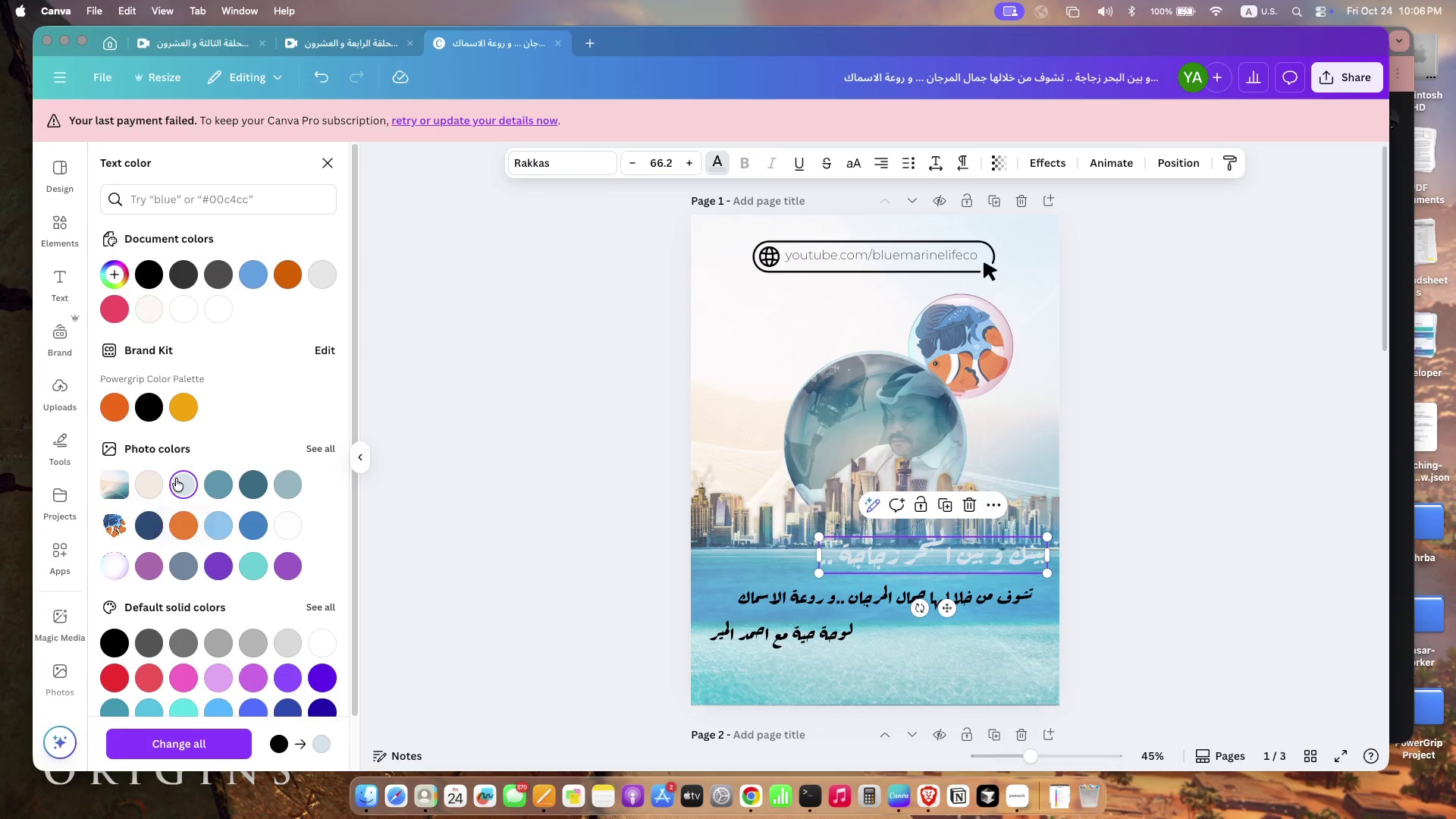 
left_click([176, 479])
 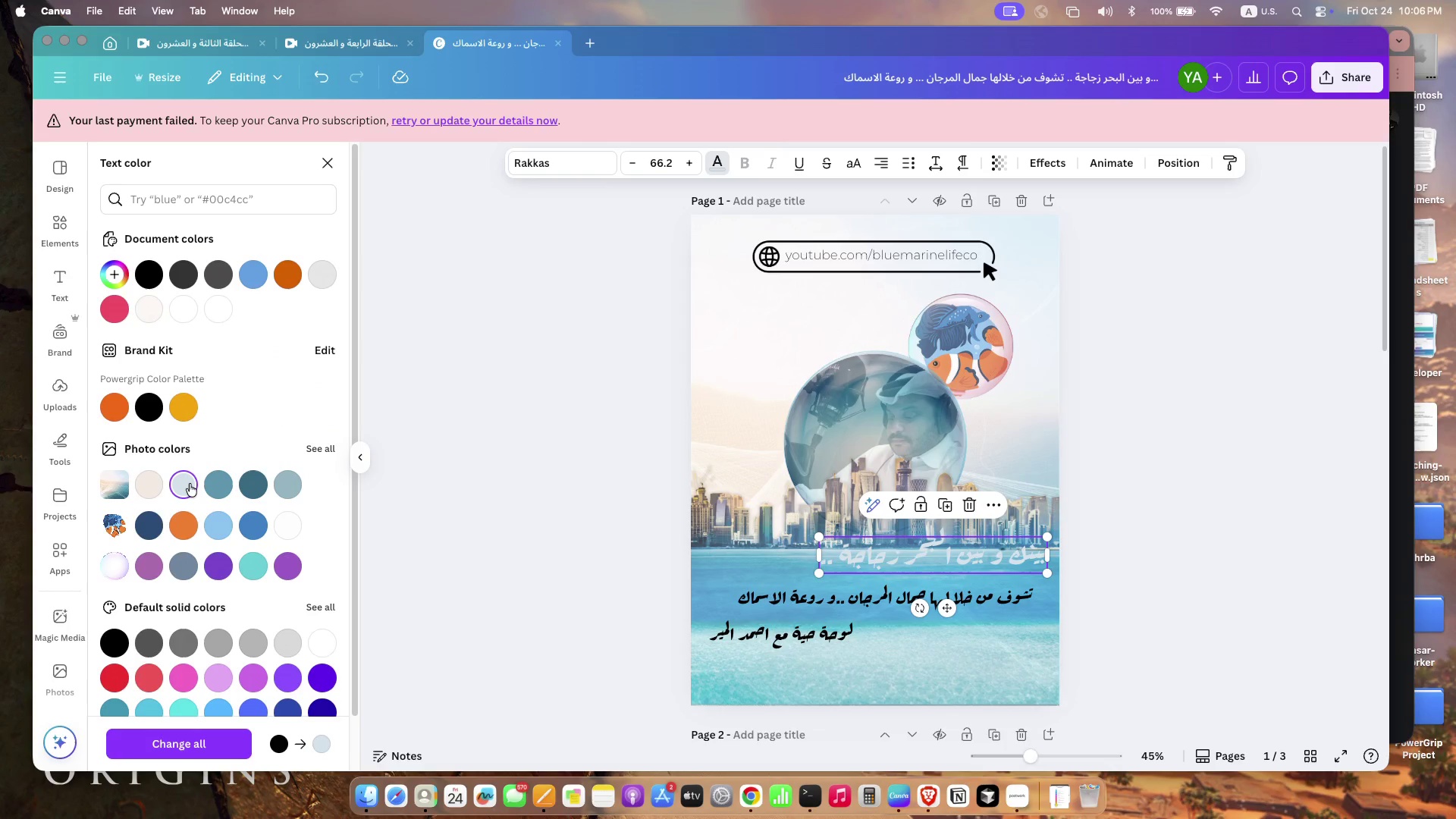 
double_click([187, 484])
 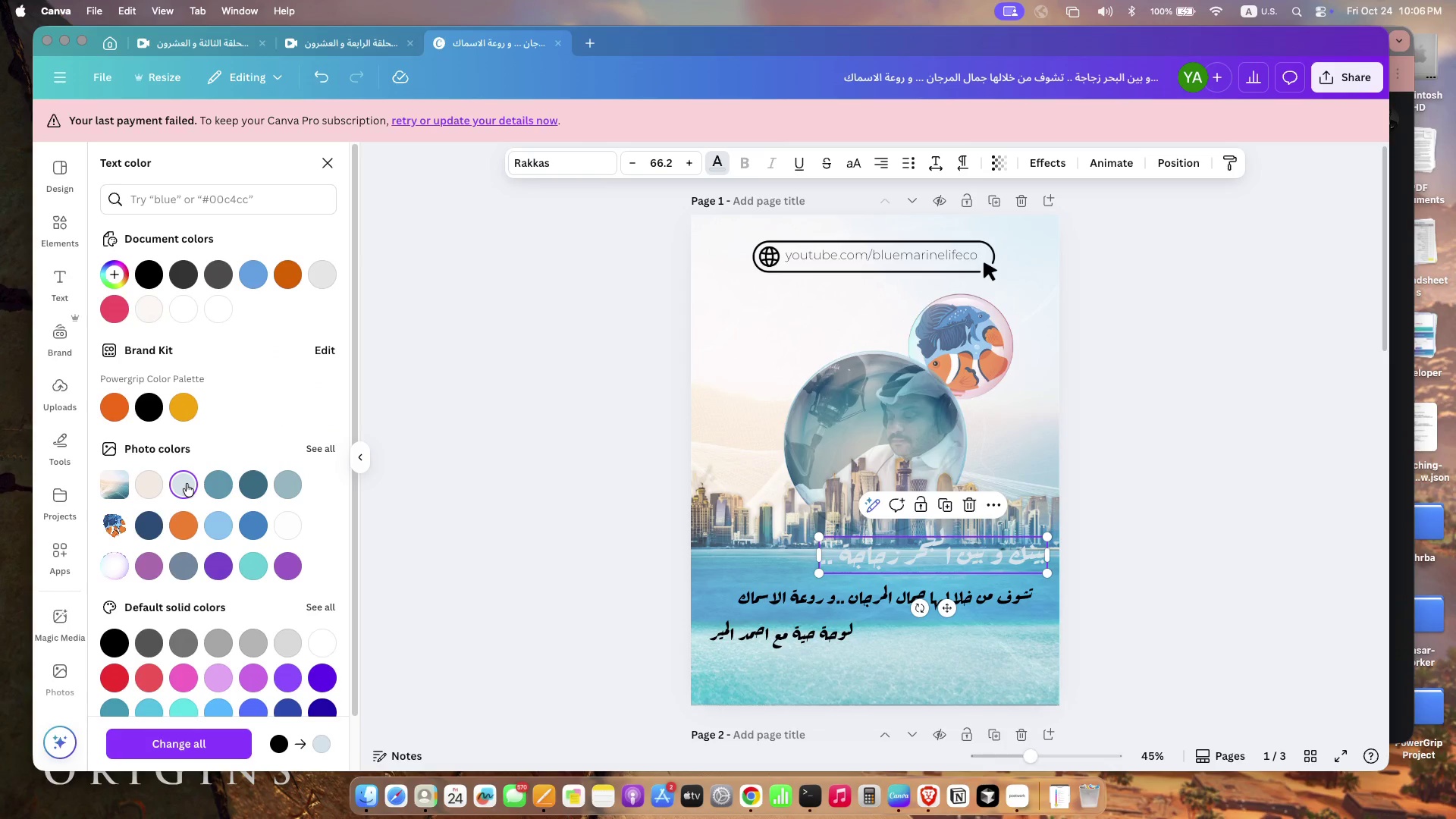 
triple_click([187, 484])
 